 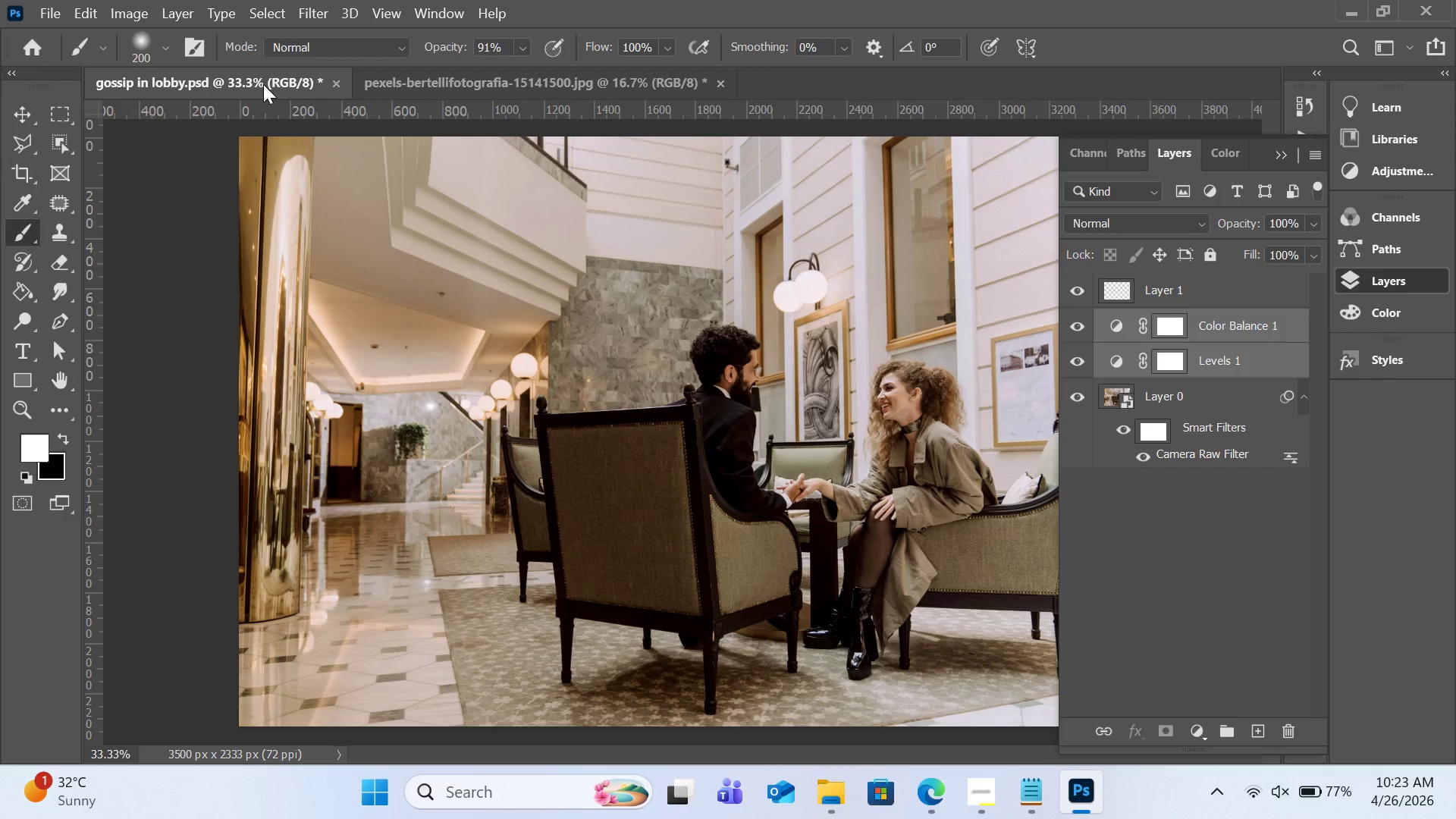 
left_click([1082, 332])
 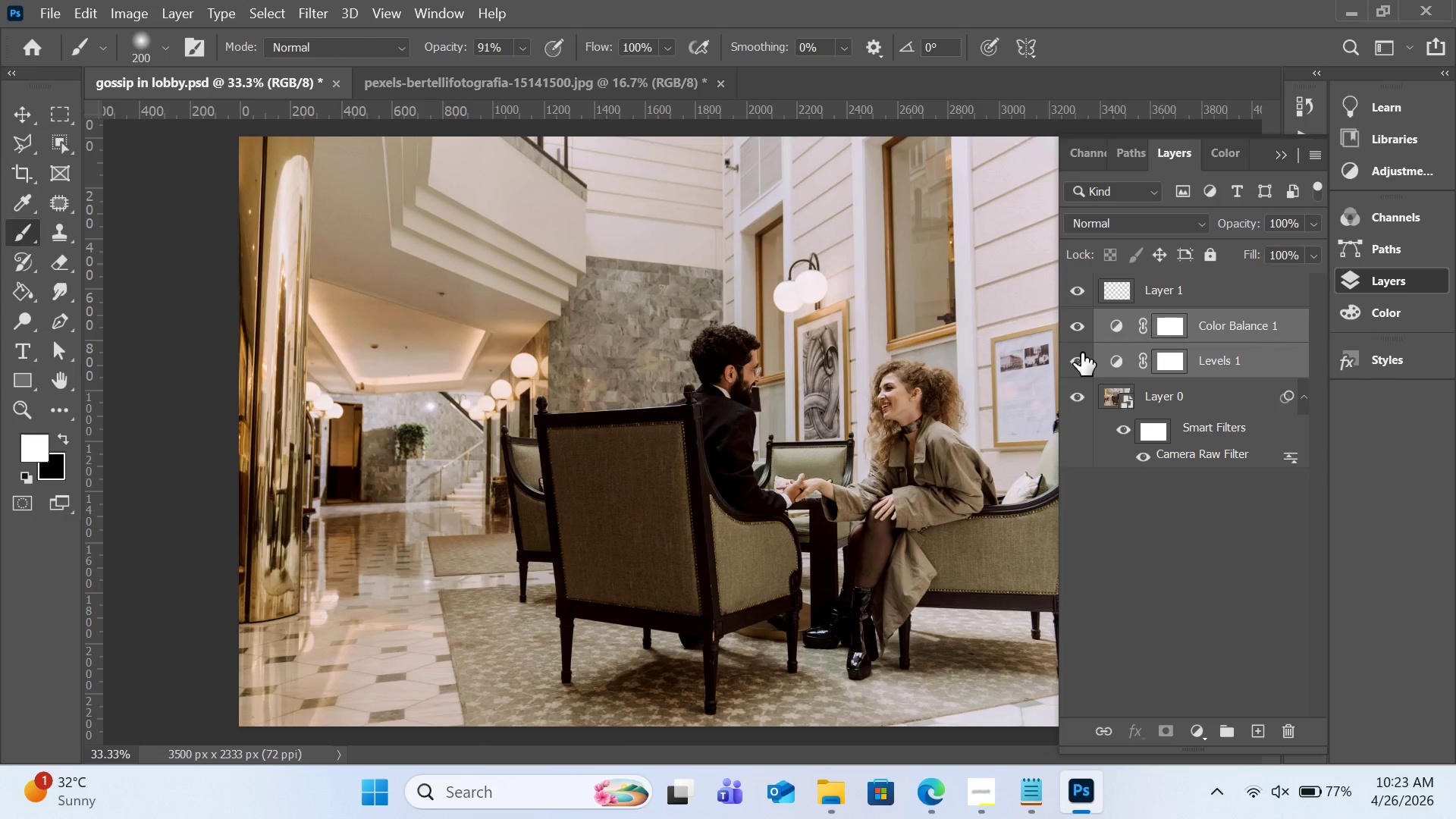 
left_click([1081, 356])
 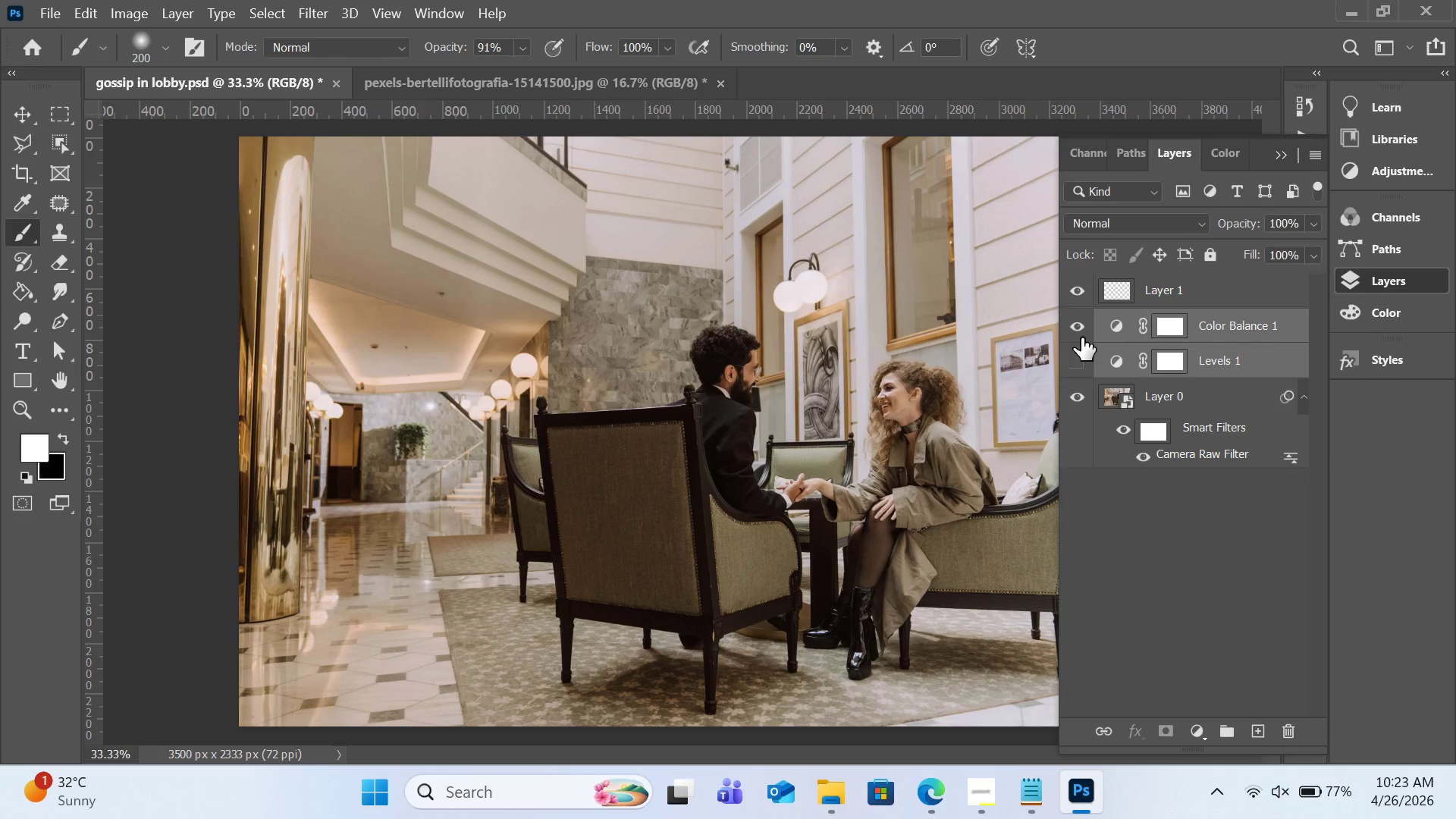 
left_click([1081, 329])
 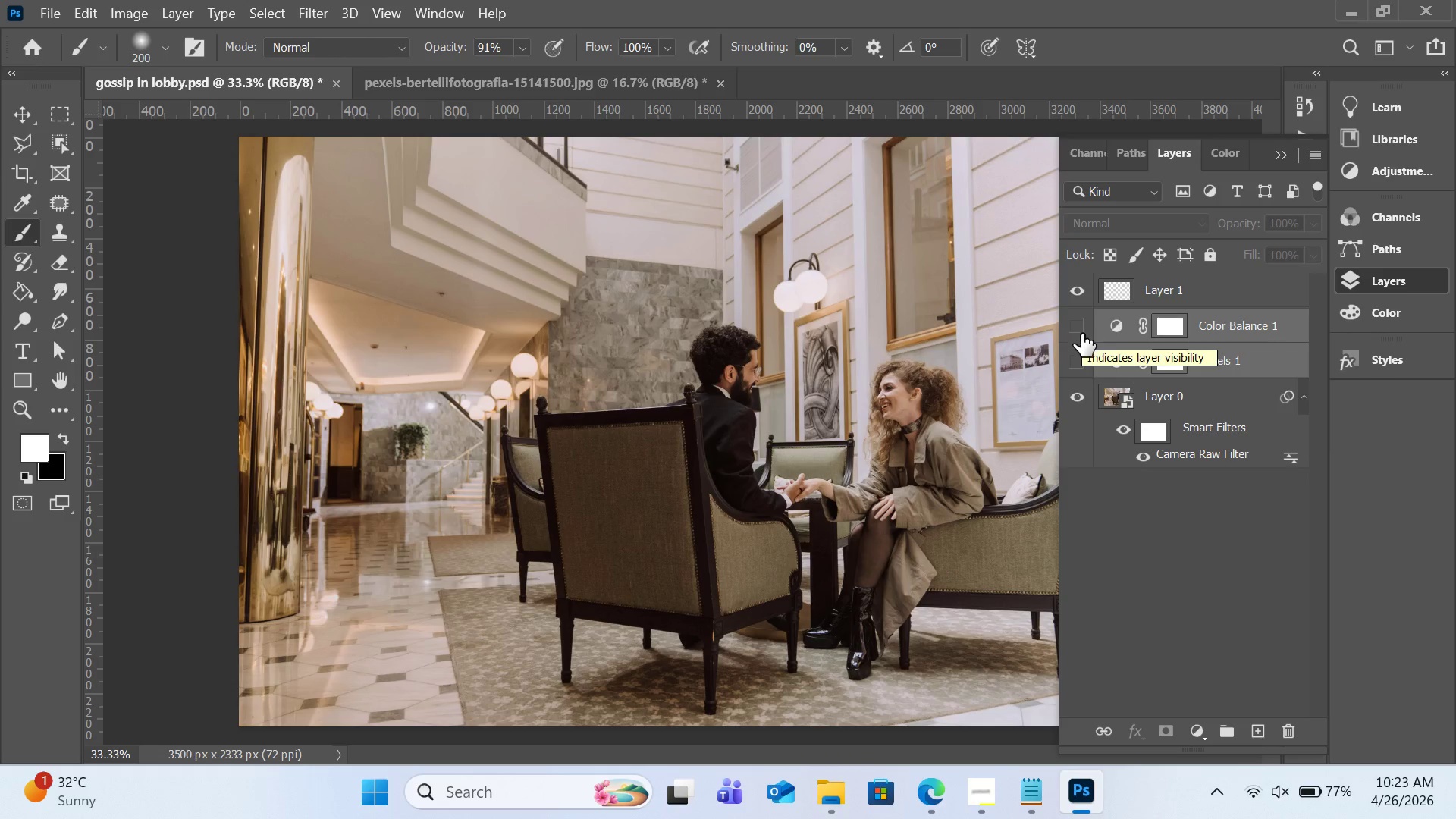 
left_click([1082, 353])
 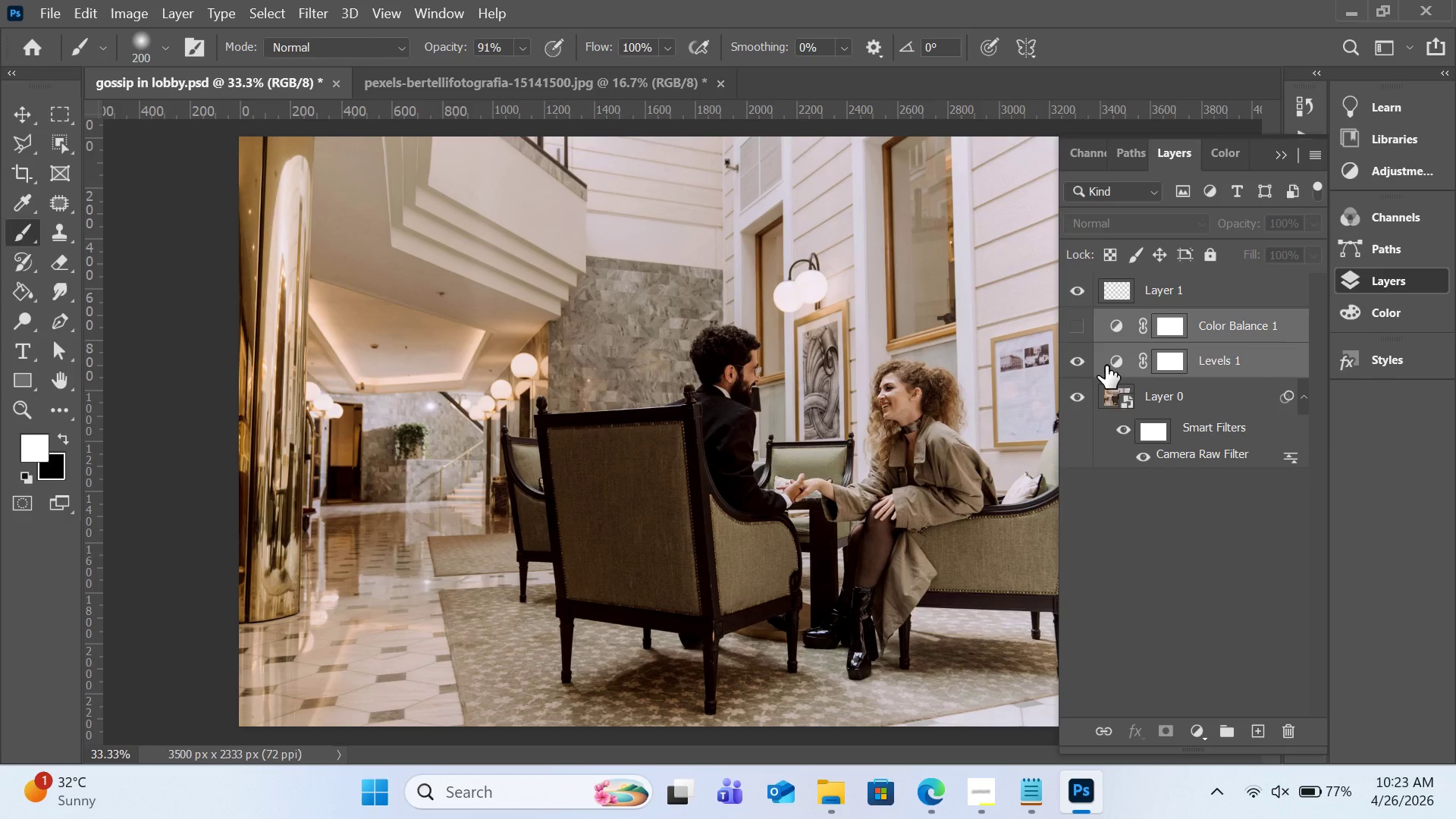 
double_click([1113, 365])
 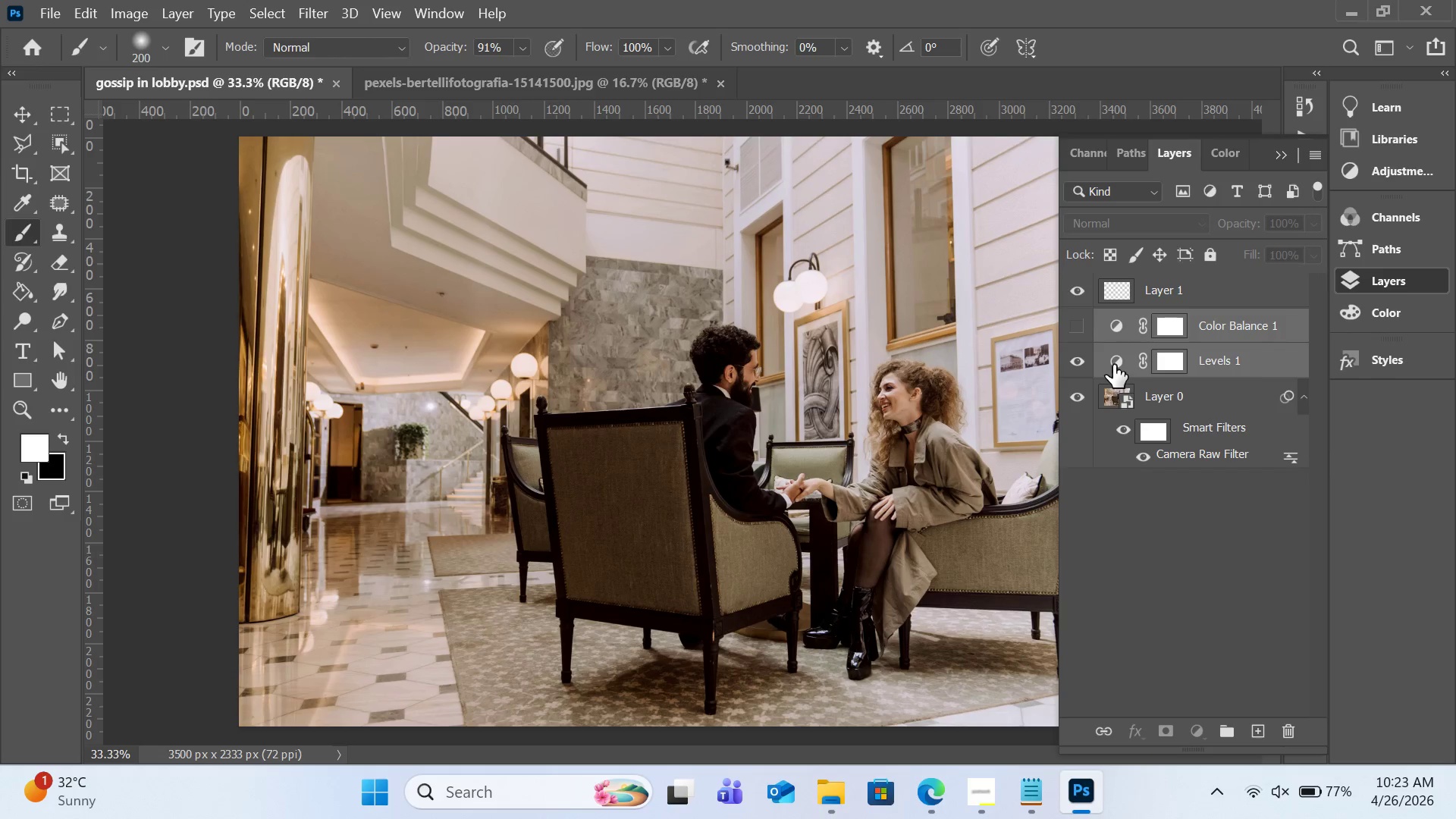 
mouse_move([1122, 382])
 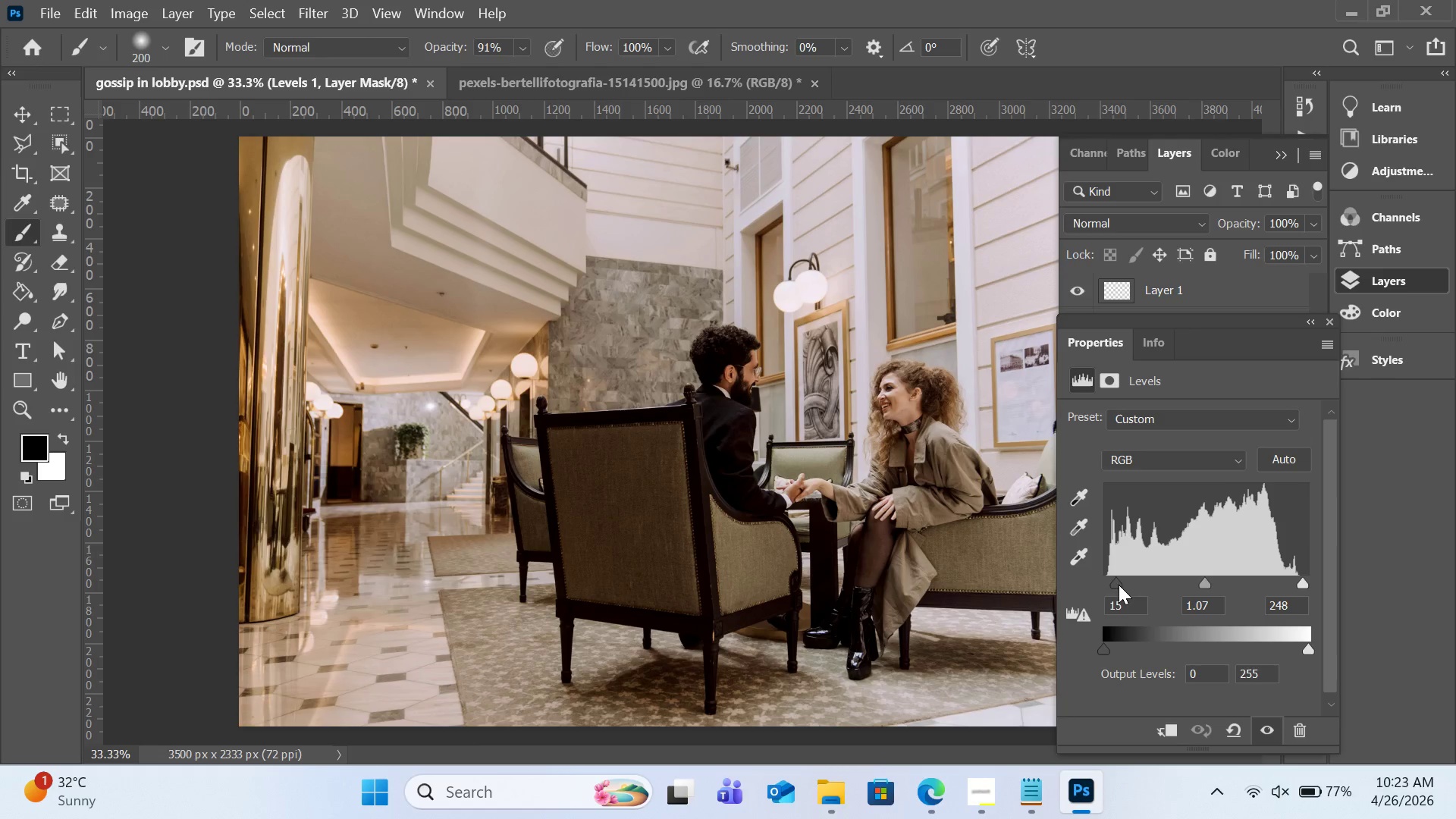 
left_click_drag(start_coordinate=[1119, 585], to_coordinate=[1033, 584])
 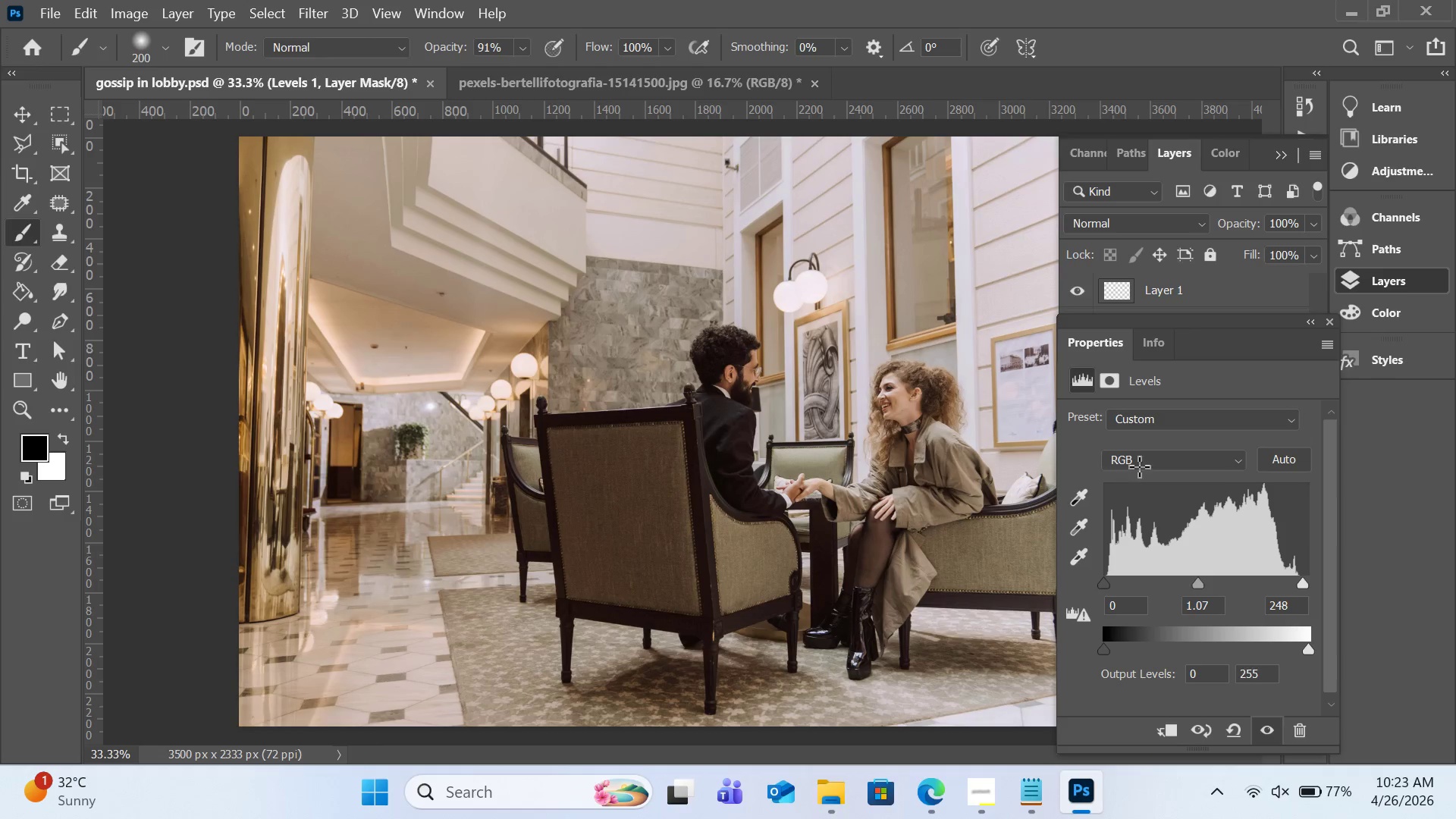 
left_click([1139, 466])
 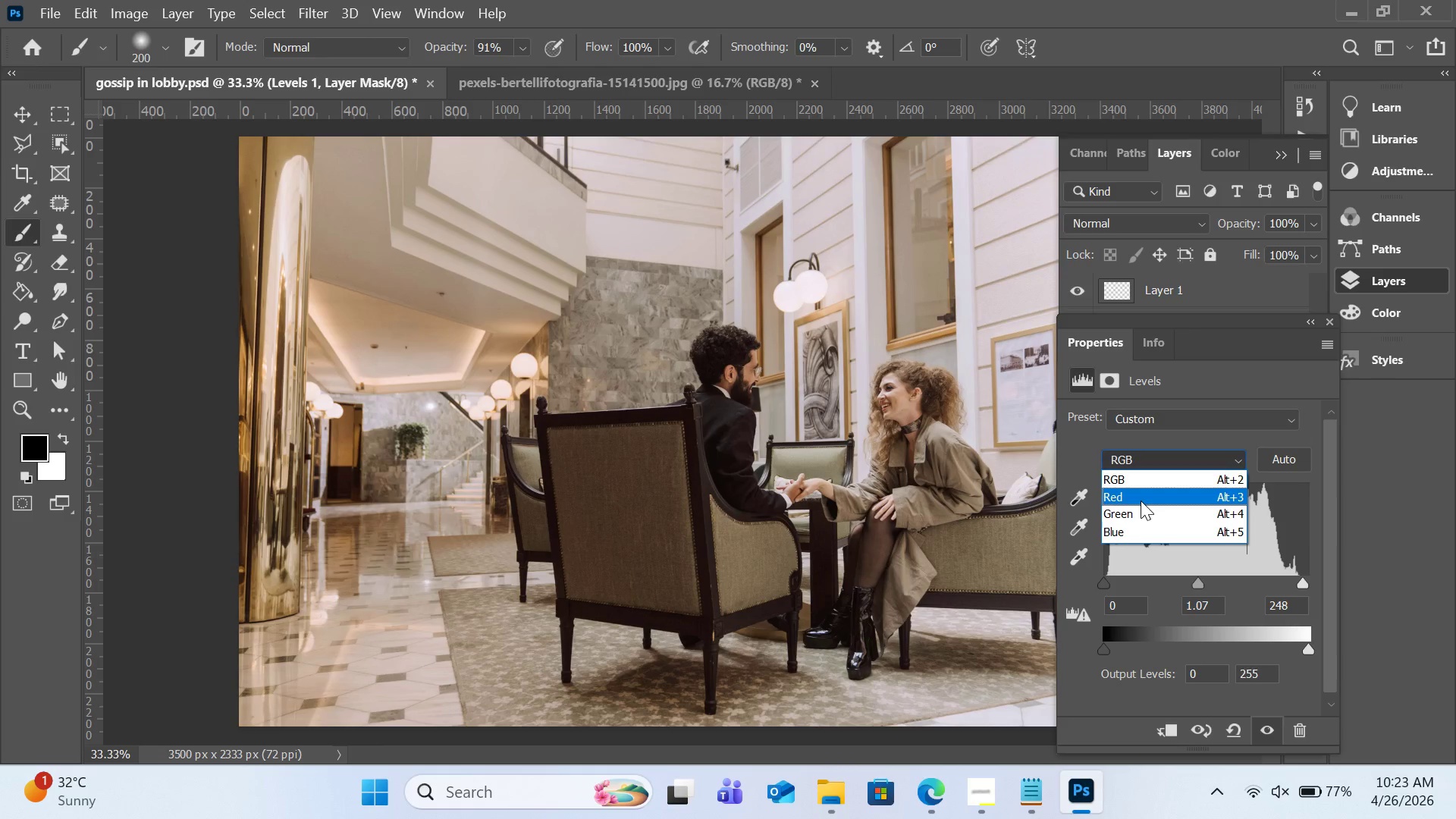 
left_click([1141, 510])
 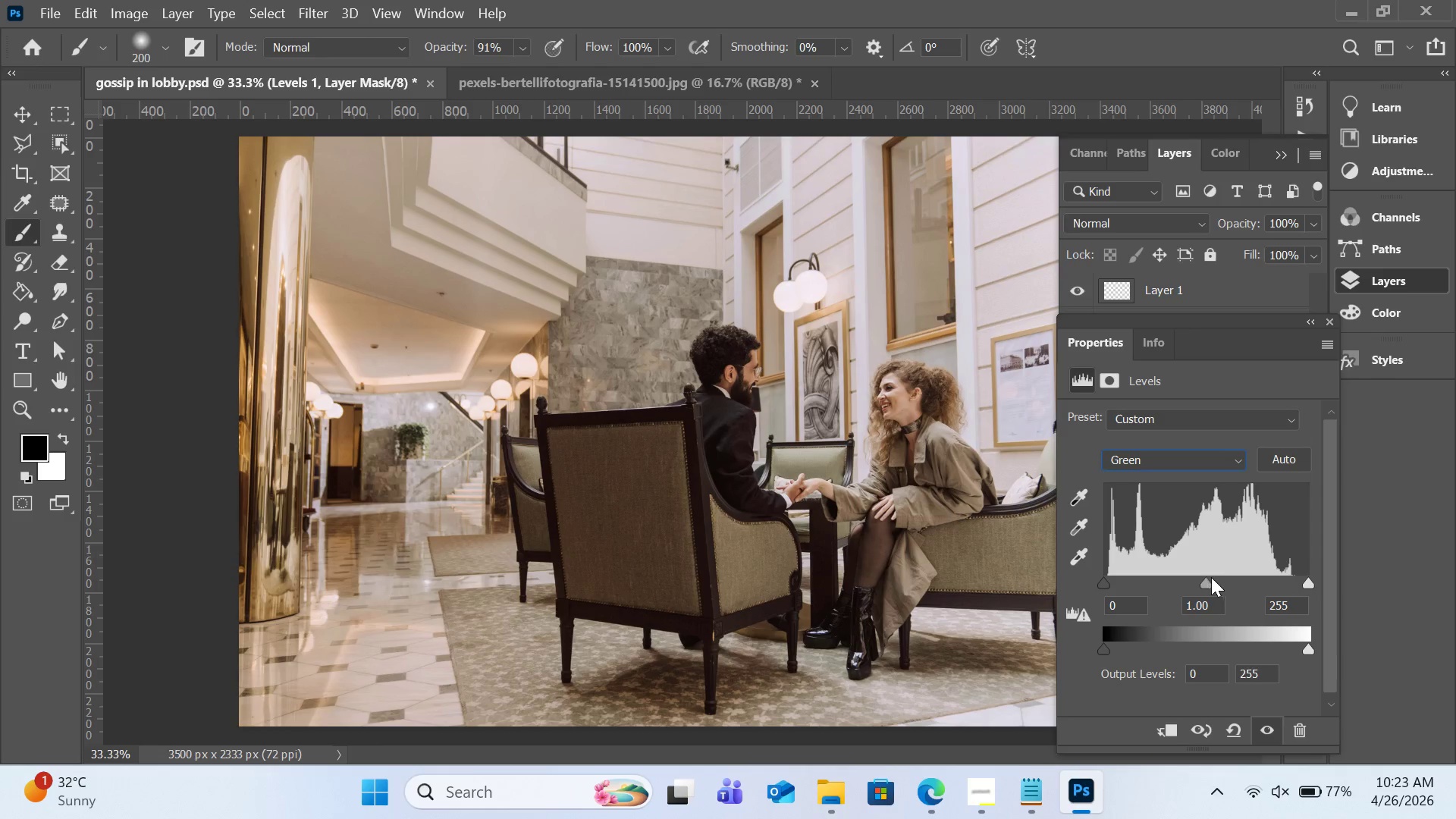 
left_click_drag(start_coordinate=[1208, 581], to_coordinate=[1194, 587])
 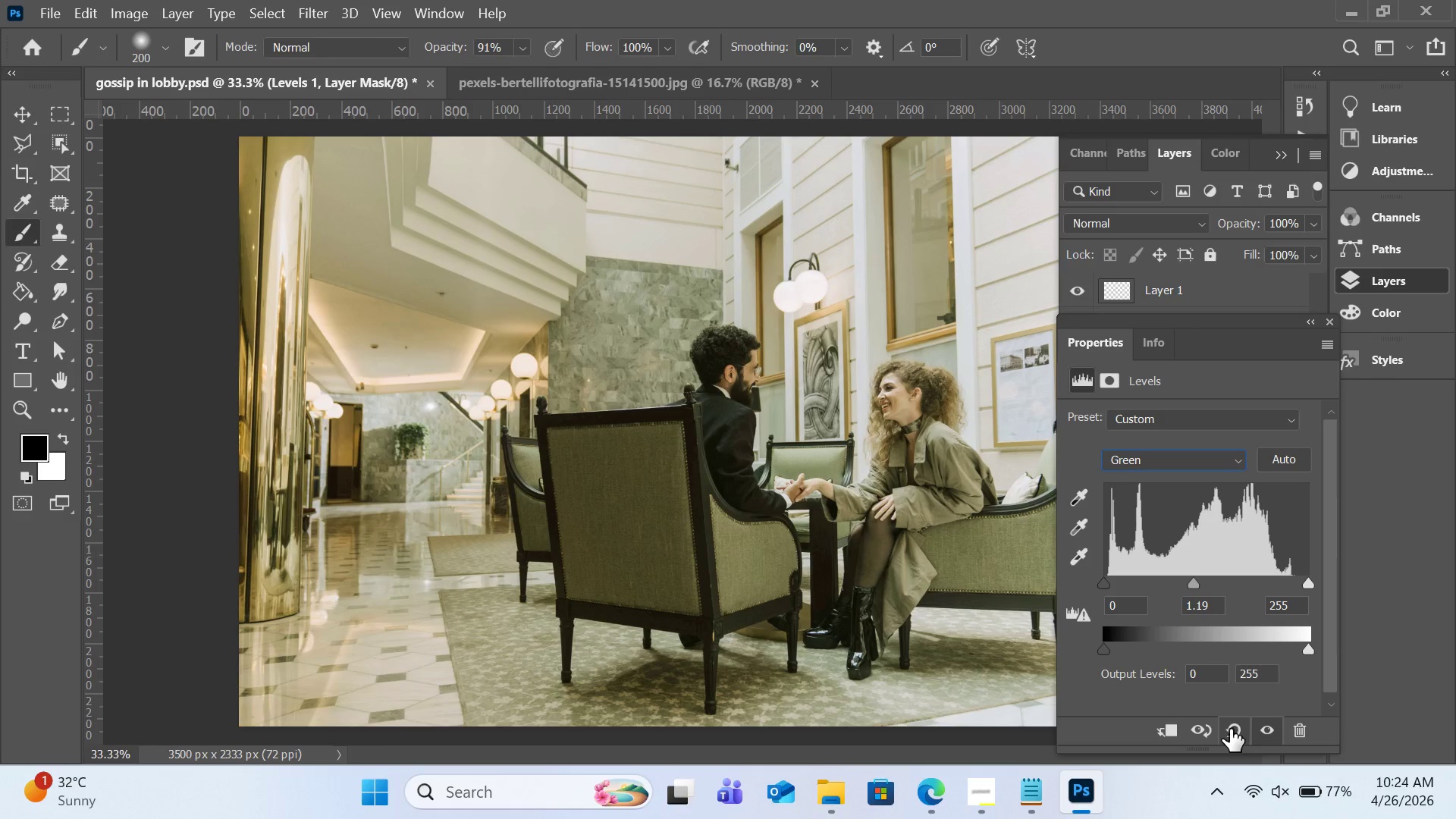 
left_click([1230, 729])
 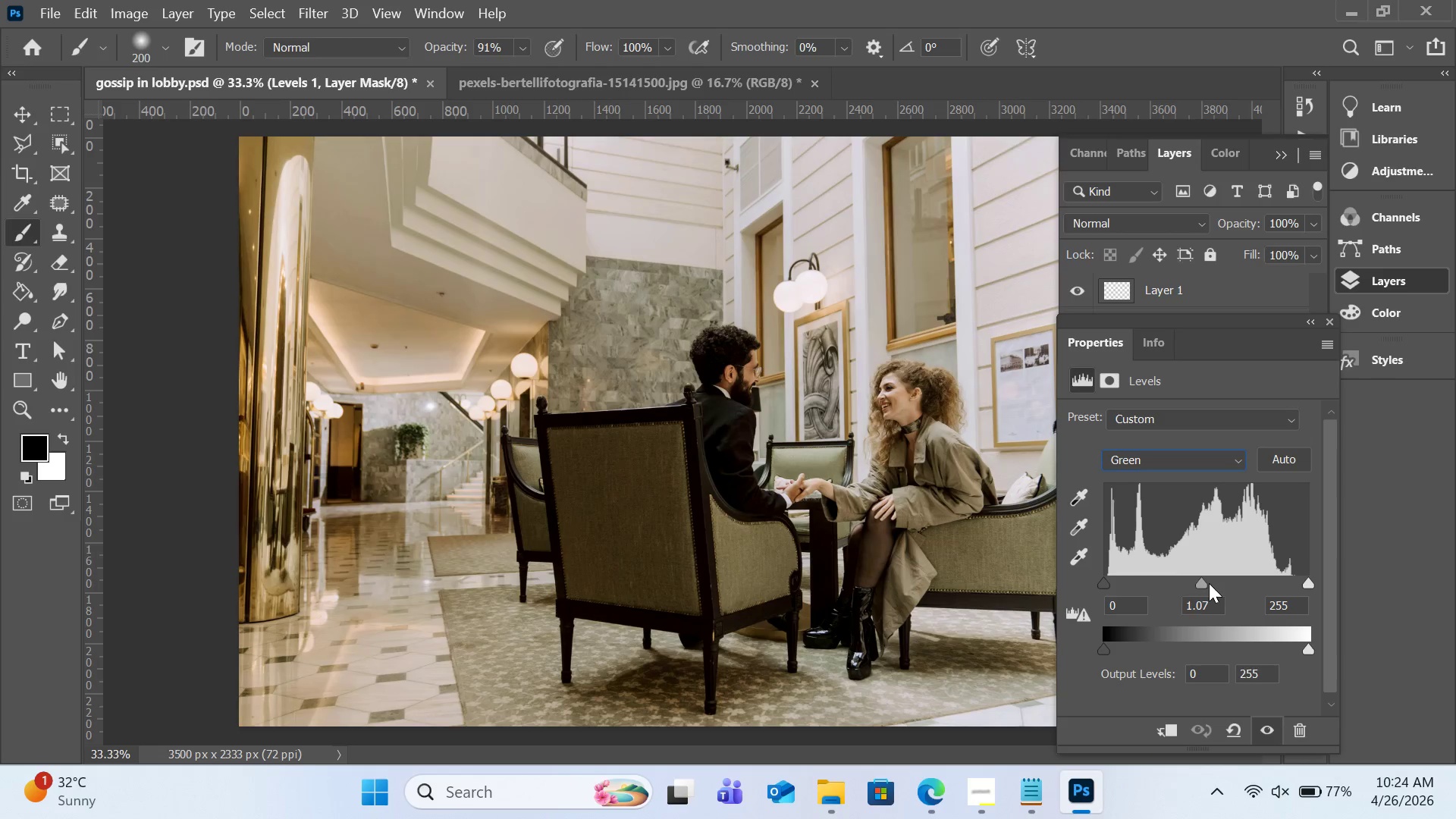 
wait(6.41)
 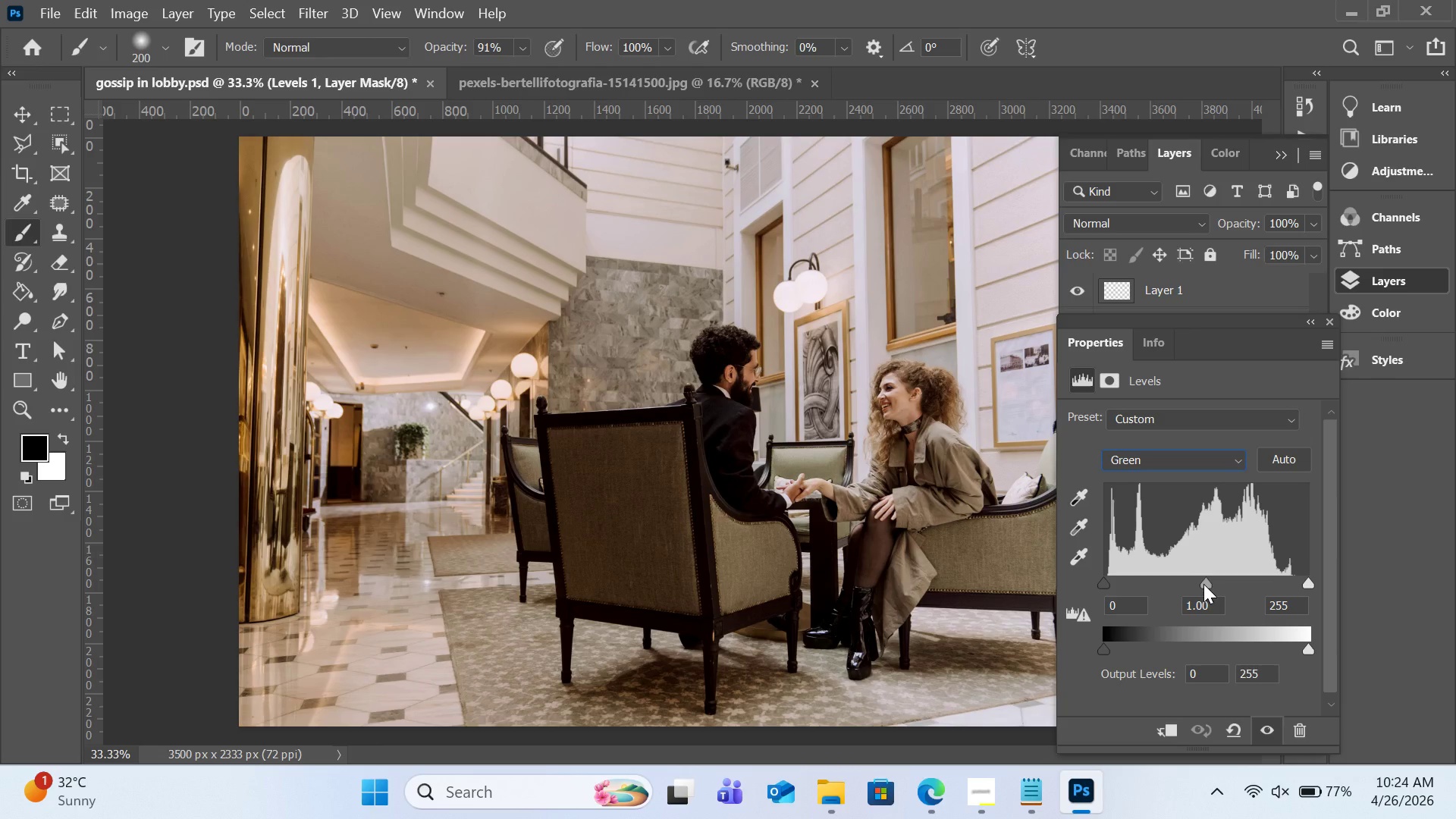 
left_click([1201, 458])
 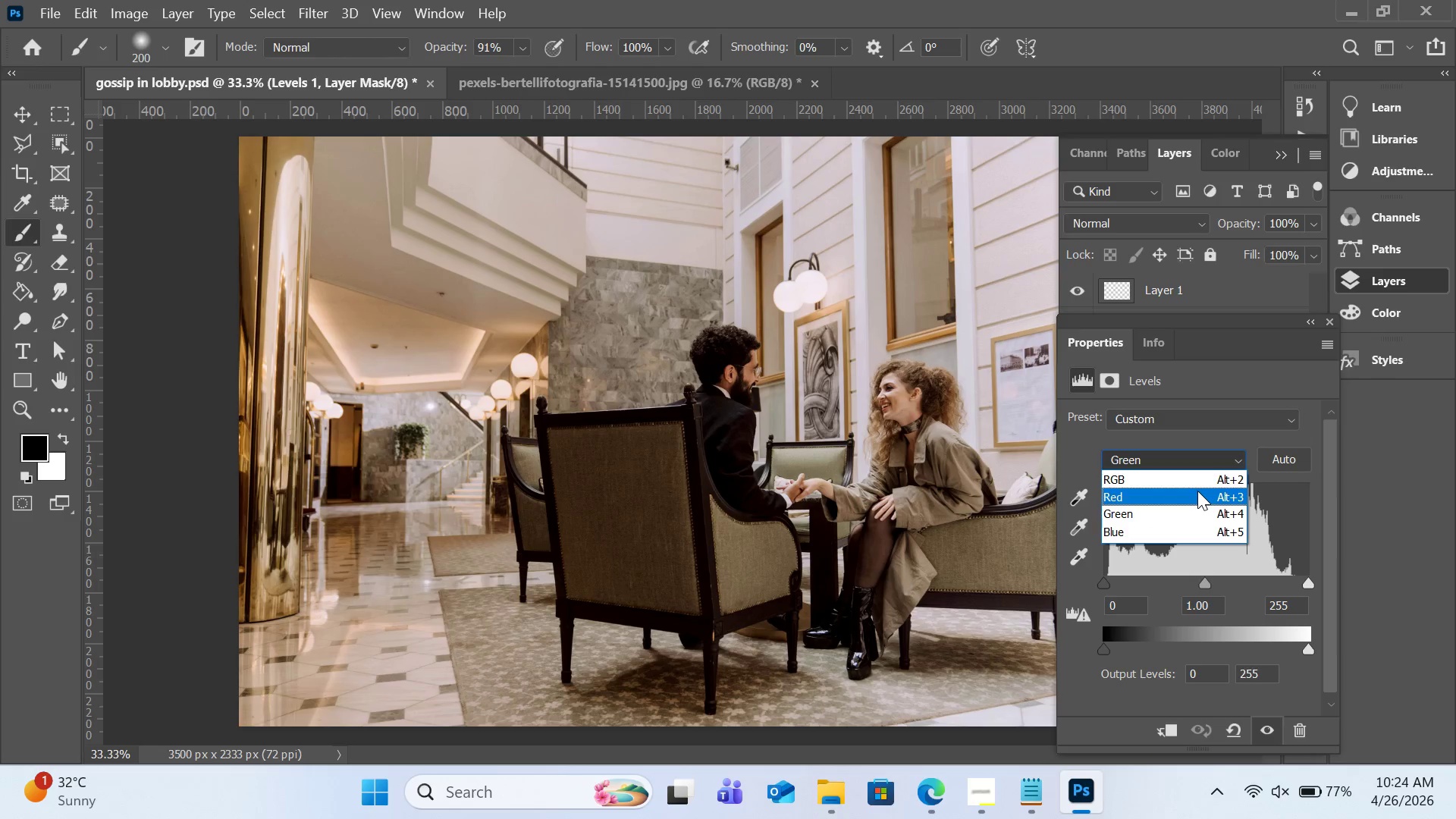 
left_click([1197, 491])
 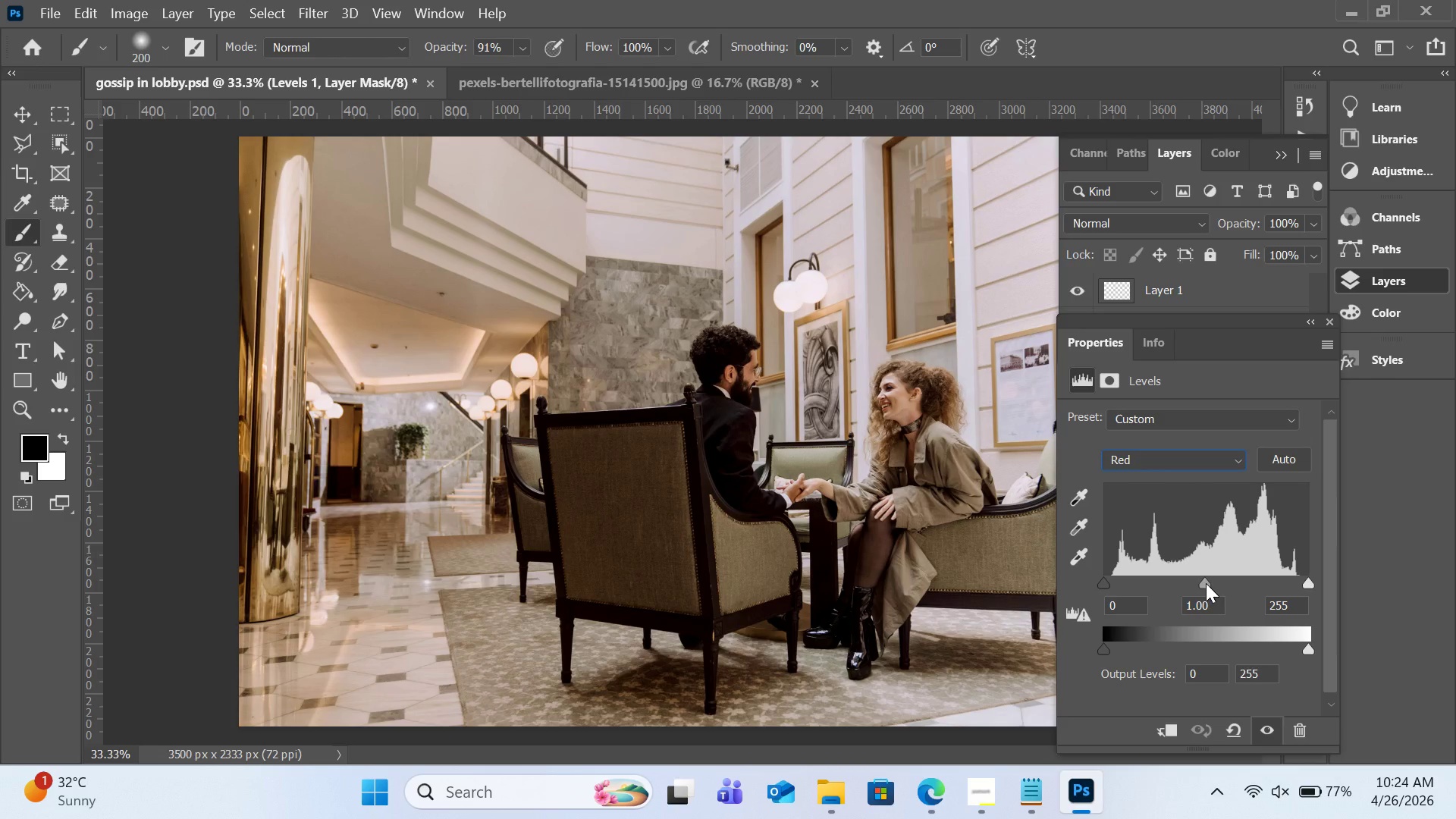 
wait(7.23)
 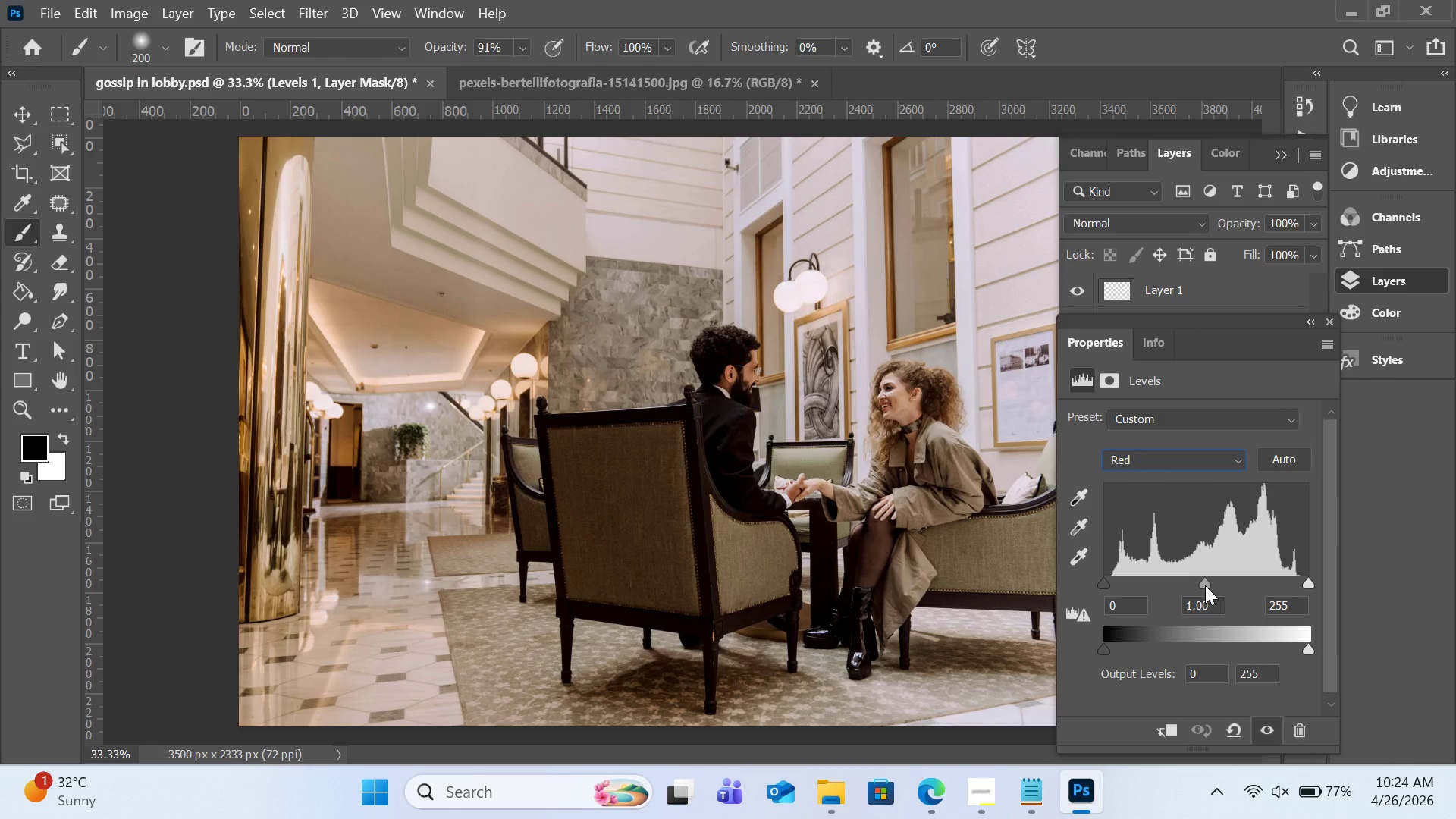 
left_click_drag(start_coordinate=[1309, 584], to_coordinate=[1336, 585])
 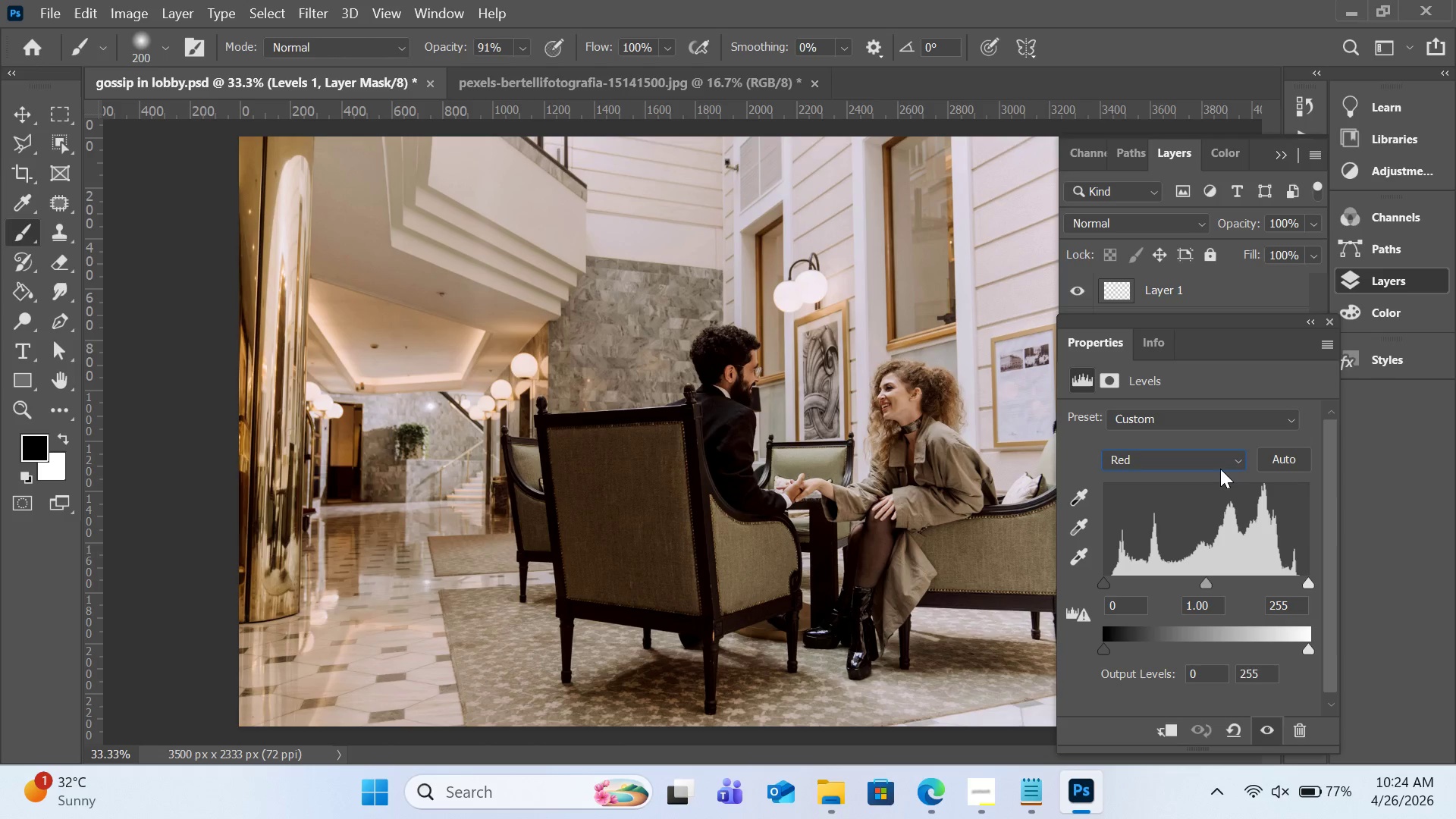 
left_click([1218, 462])
 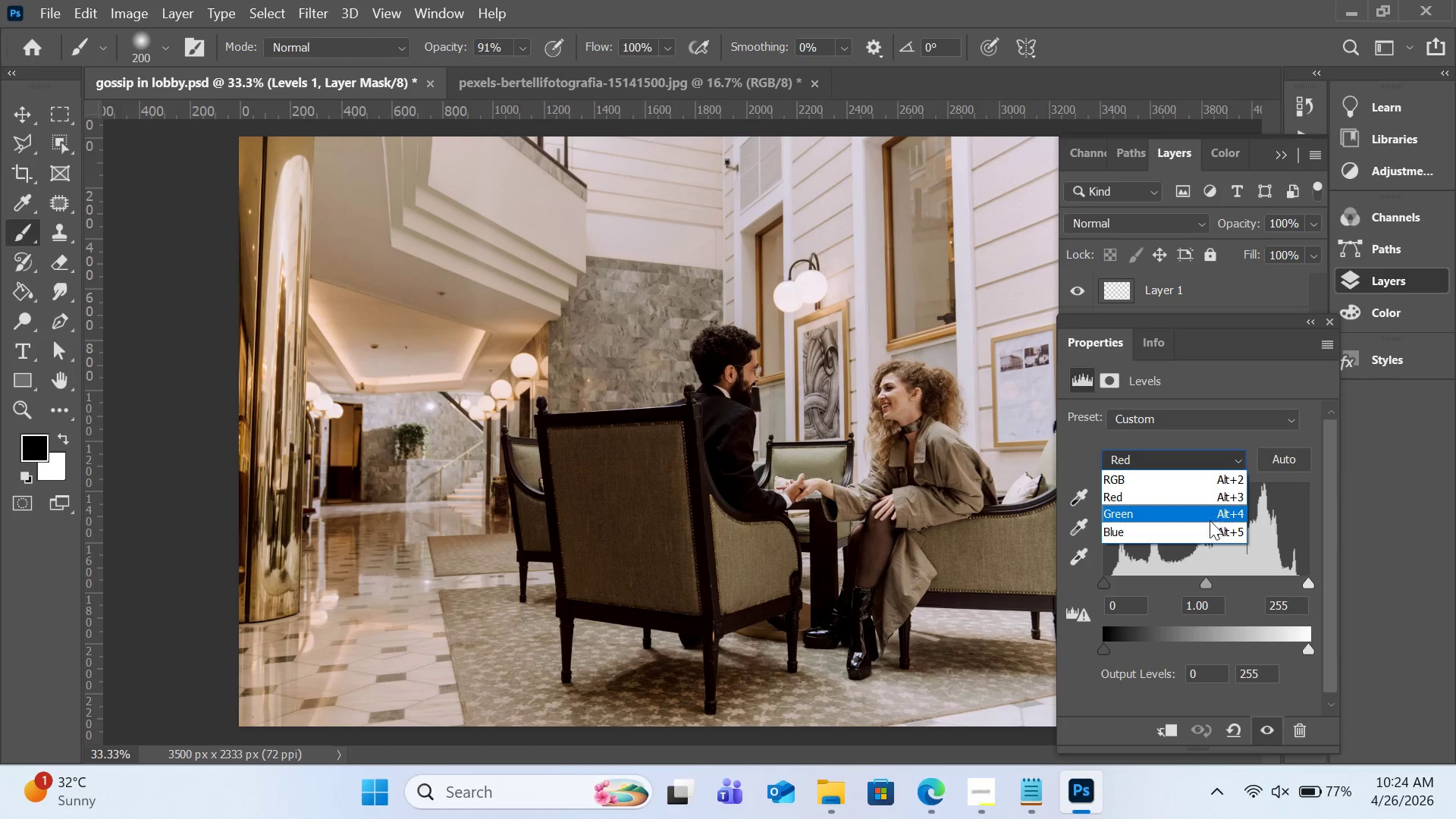 
left_click([1207, 528])
 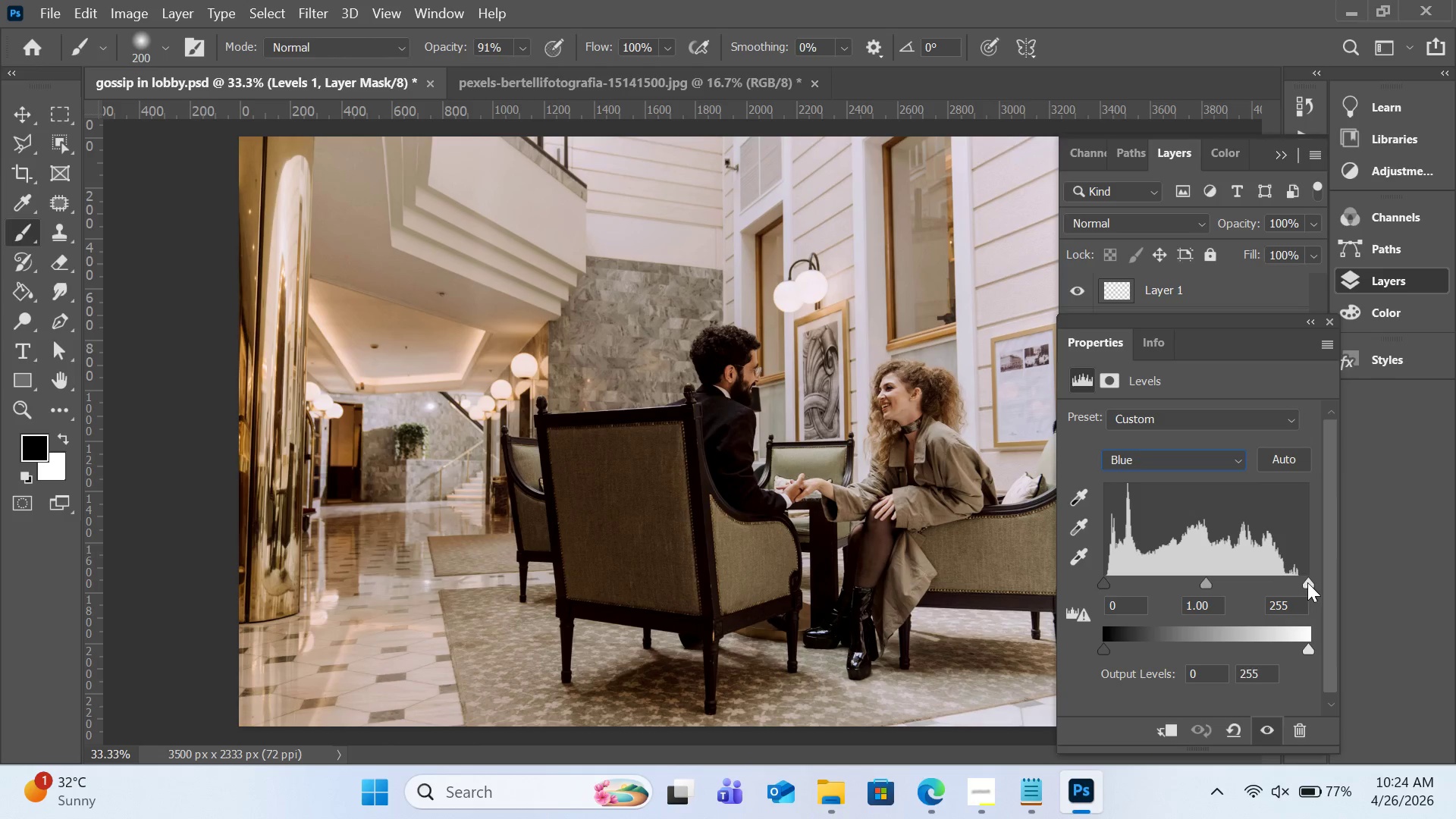 
left_click_drag(start_coordinate=[1307, 582], to_coordinate=[1353, 585])
 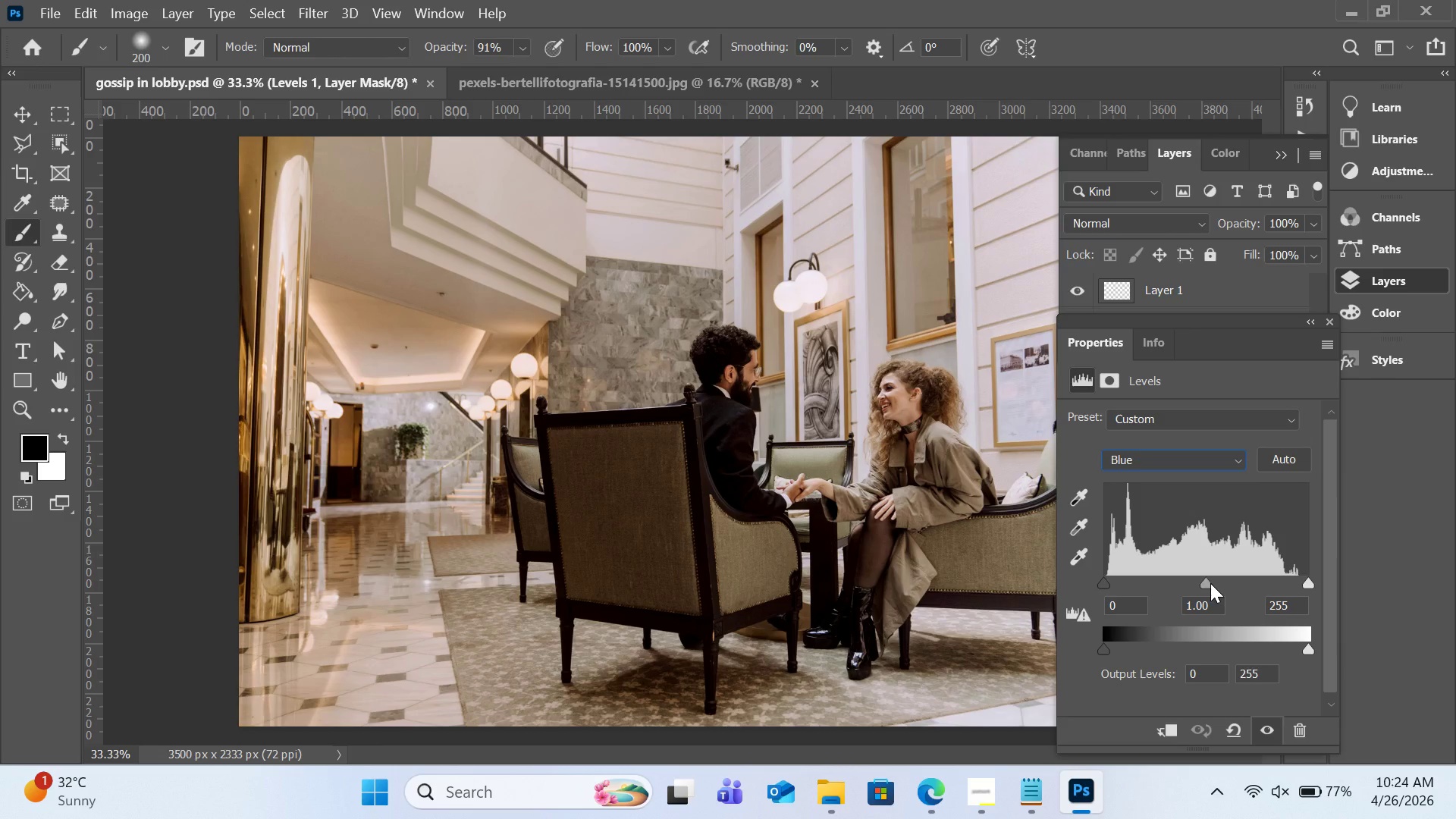 
left_click_drag(start_coordinate=[1210, 583], to_coordinate=[1203, 583])
 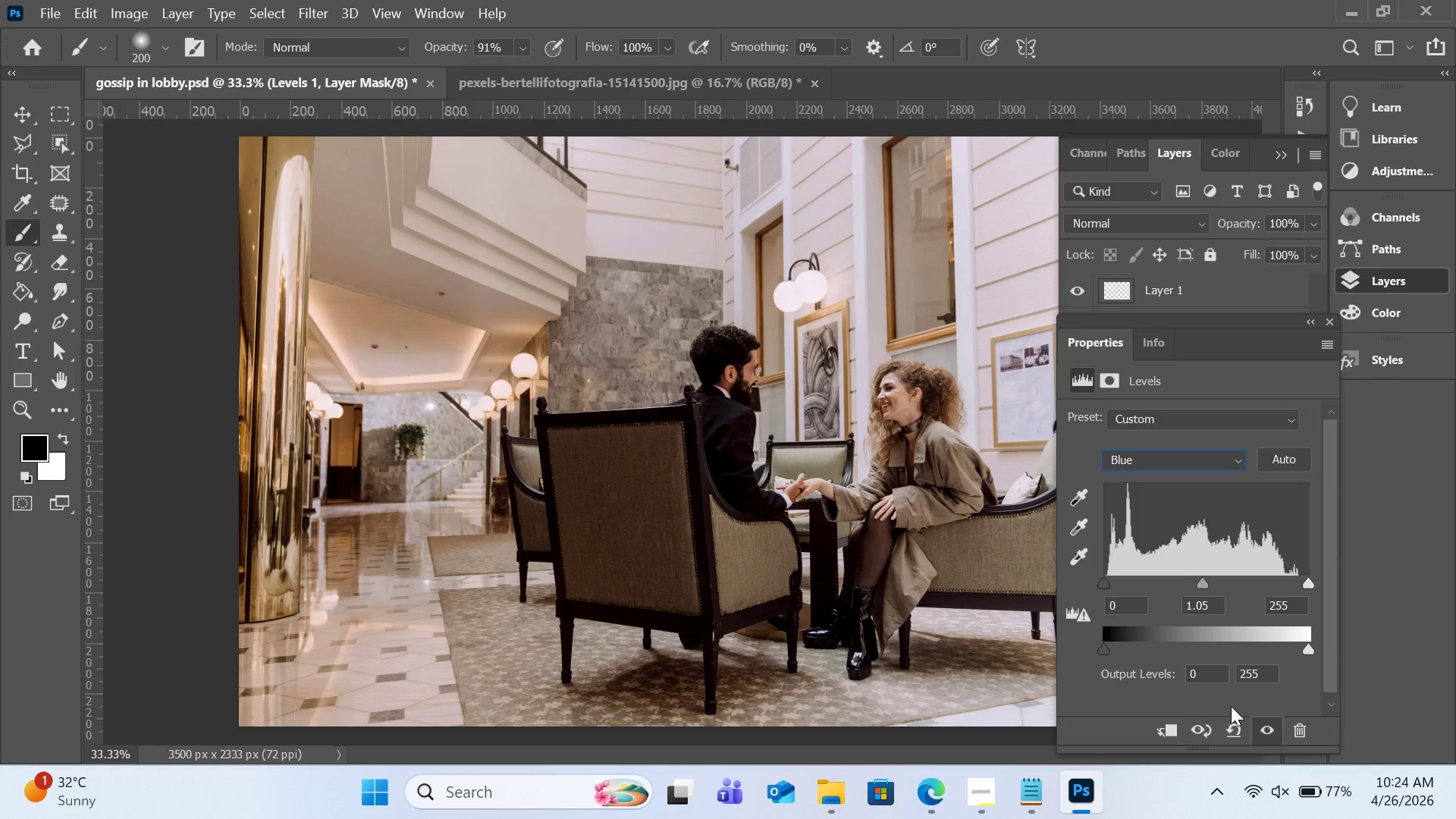 
left_click([1232, 721])
 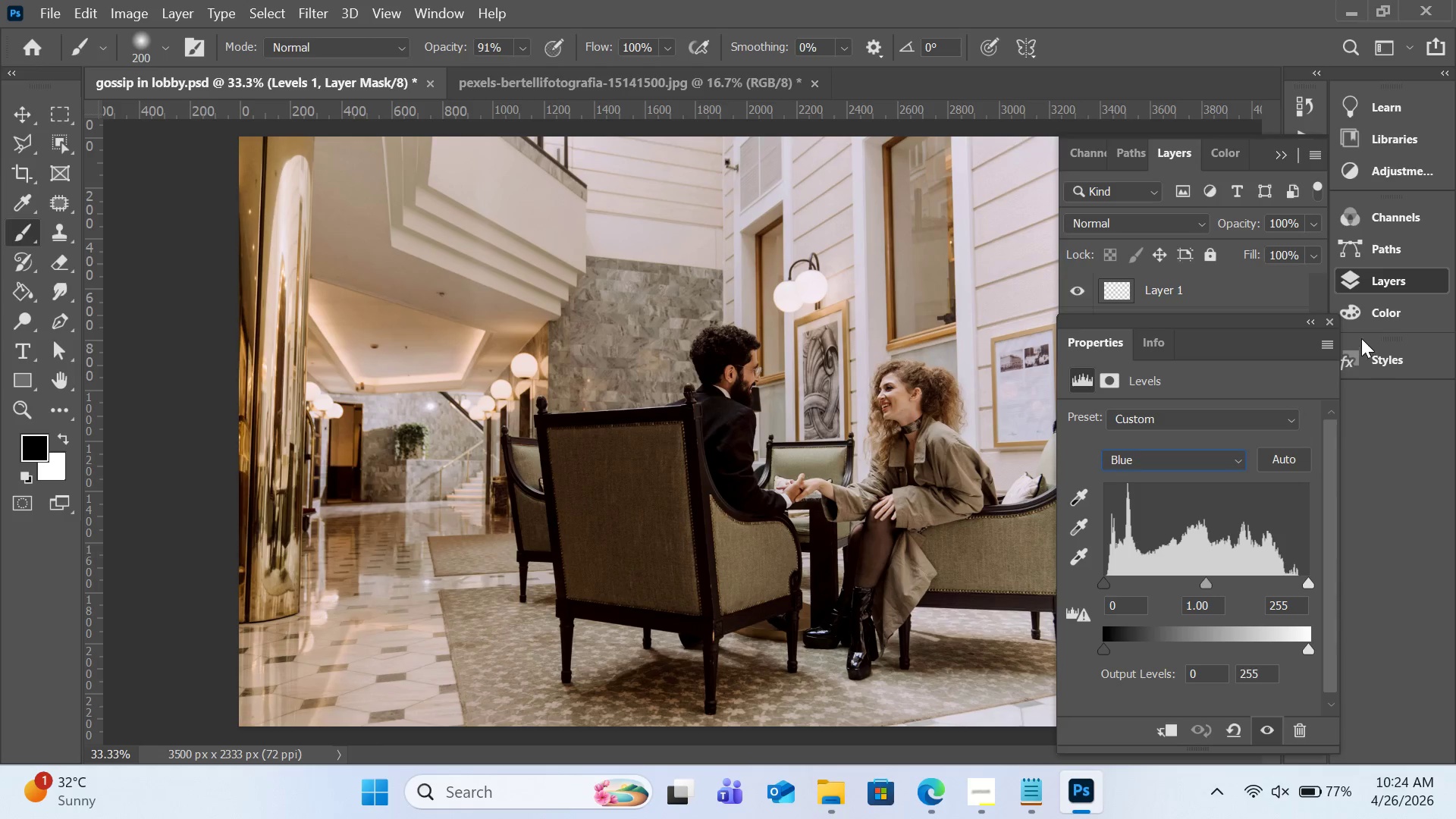 
double_click([1368, 275])
 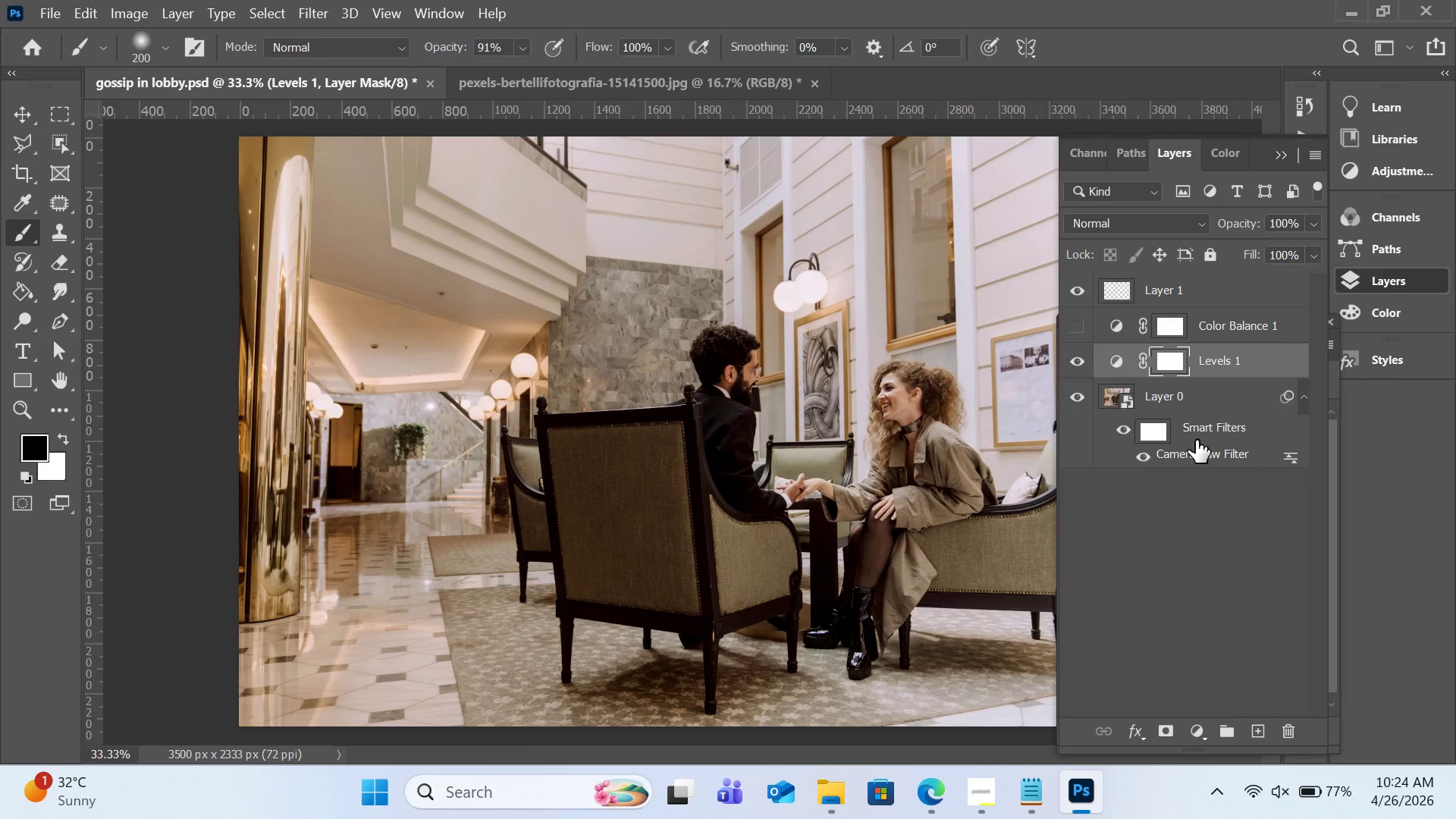 
wait(8.08)
 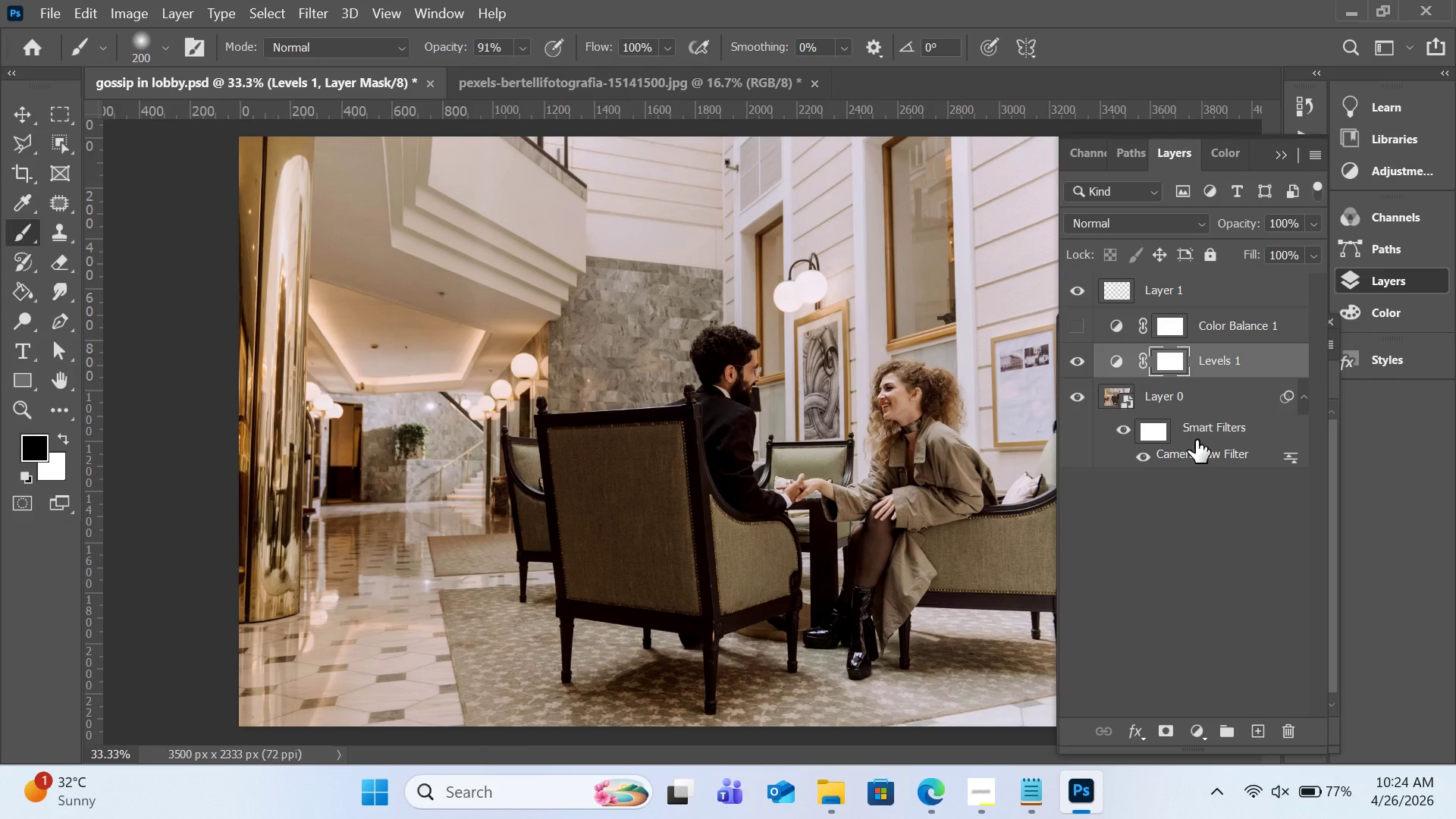 
left_click([595, 79])
 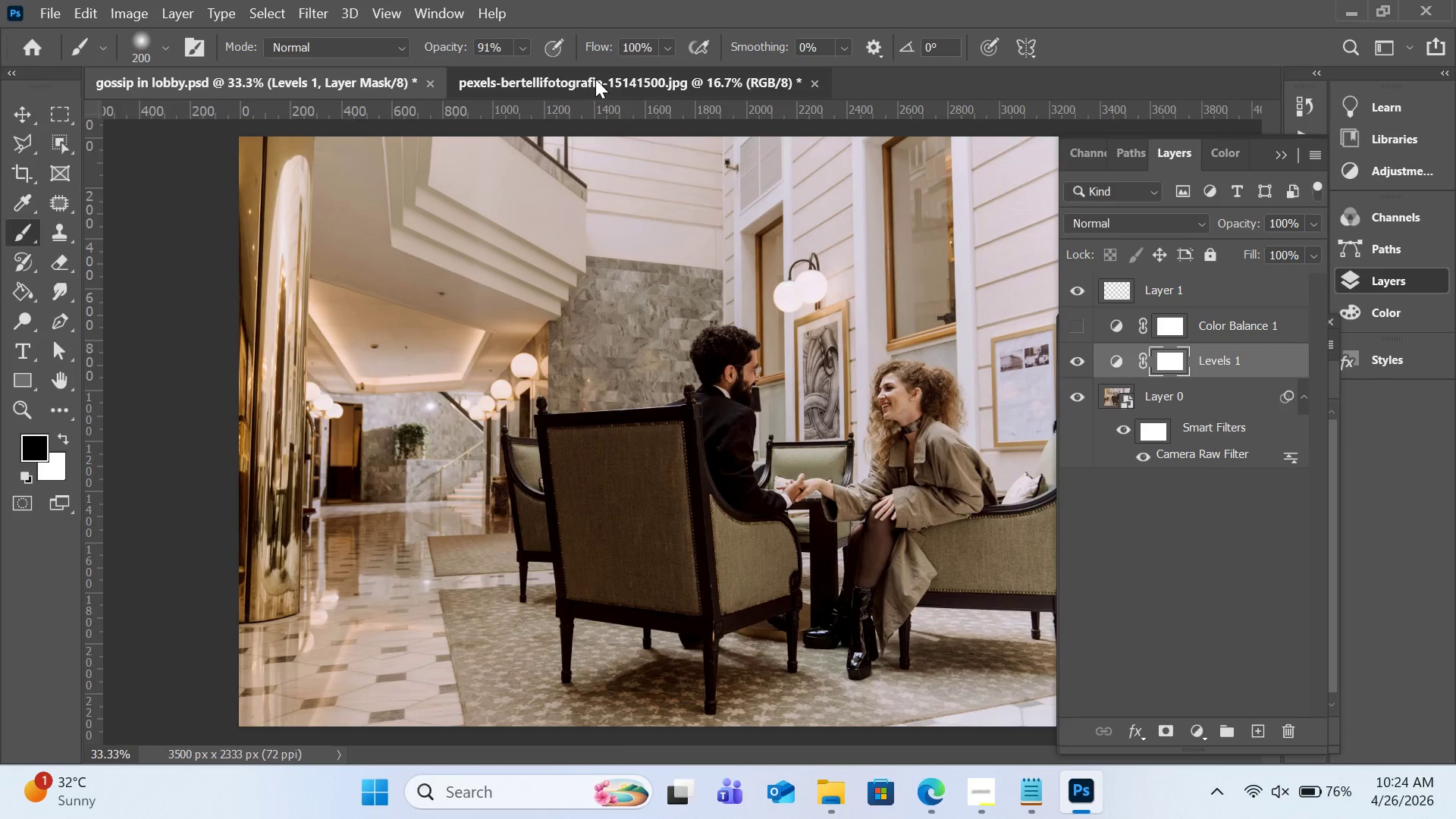 
mouse_move([582, 91])
 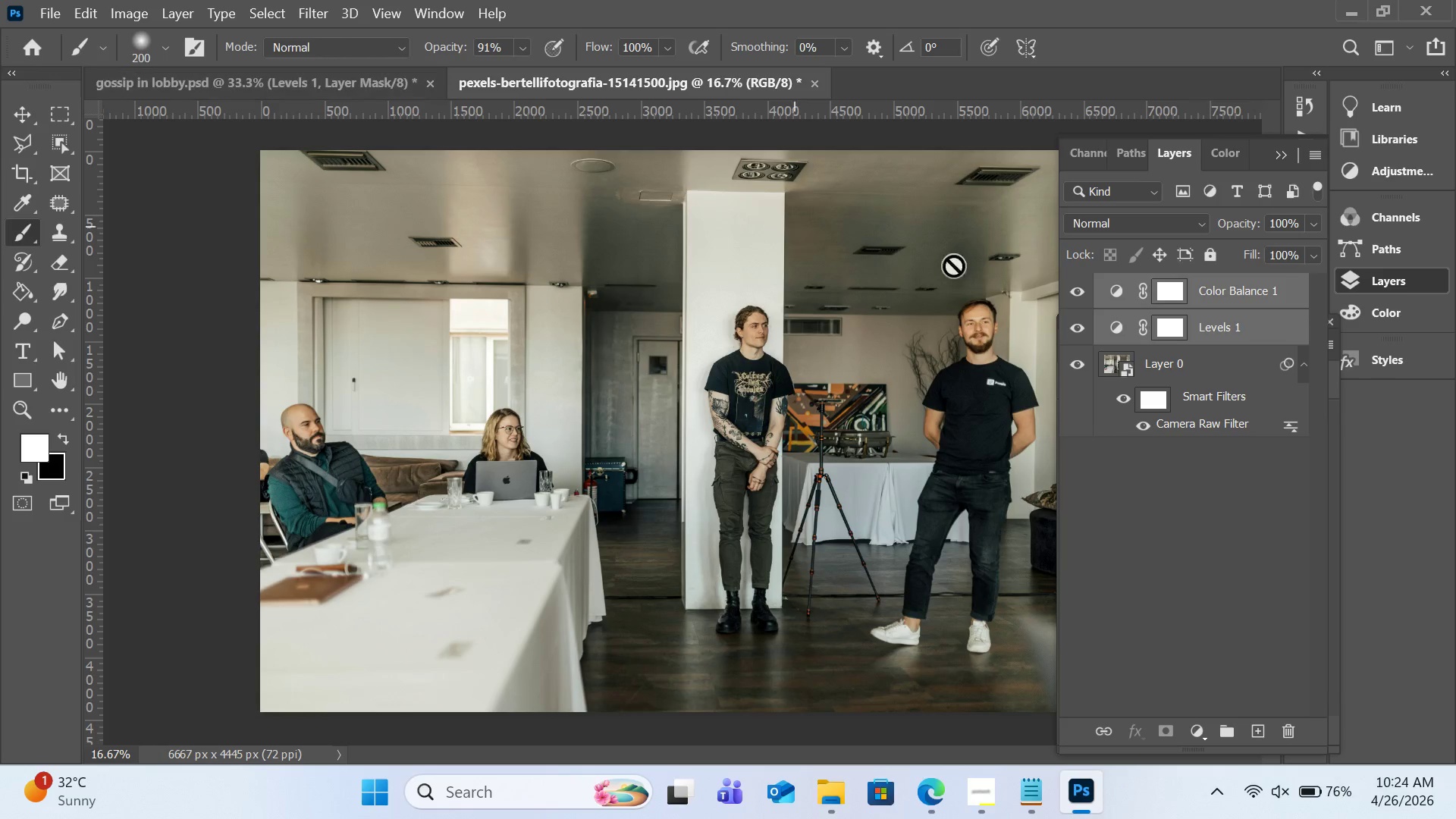 
wait(5.33)
 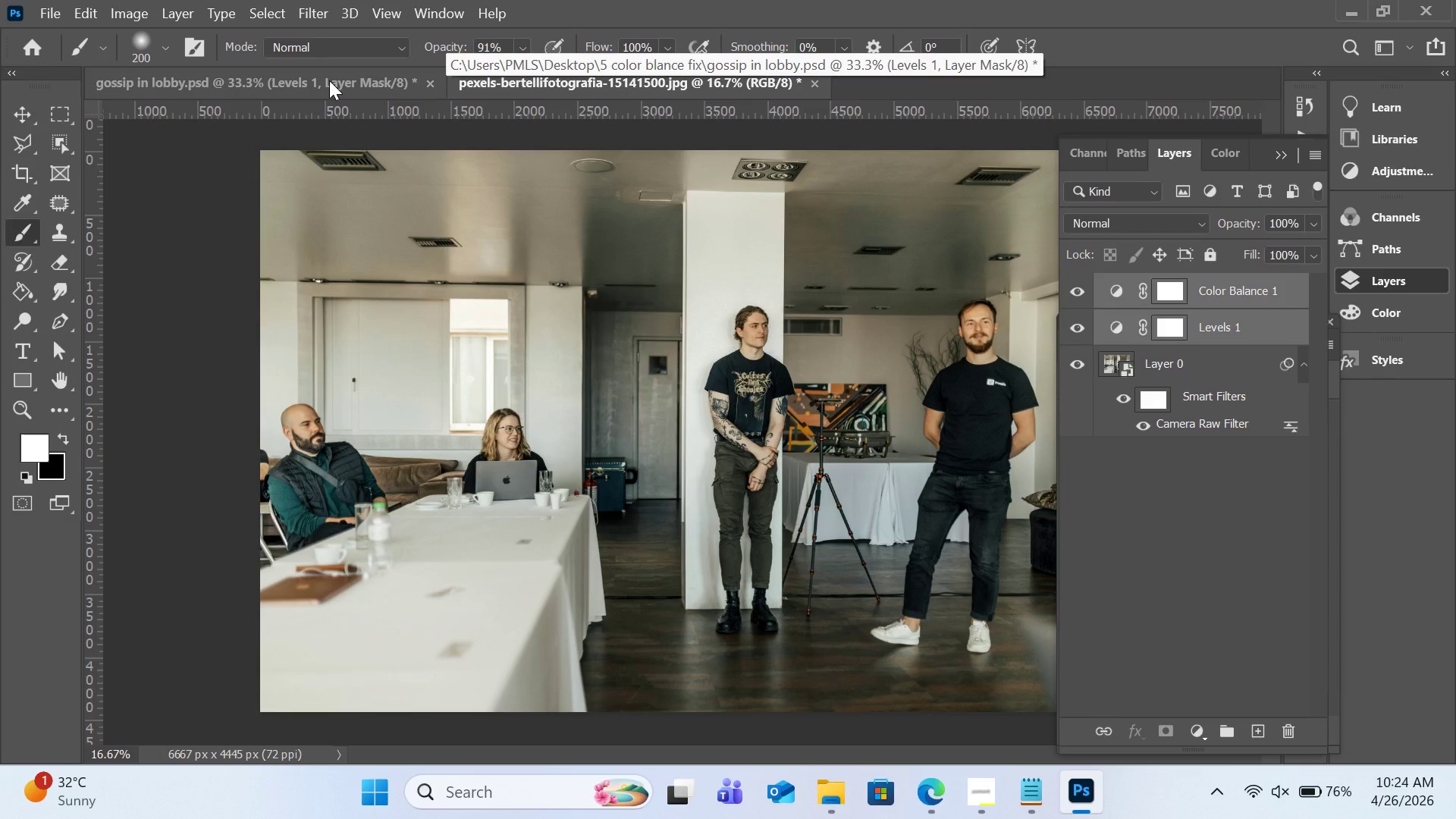 
left_click([1125, 402])
 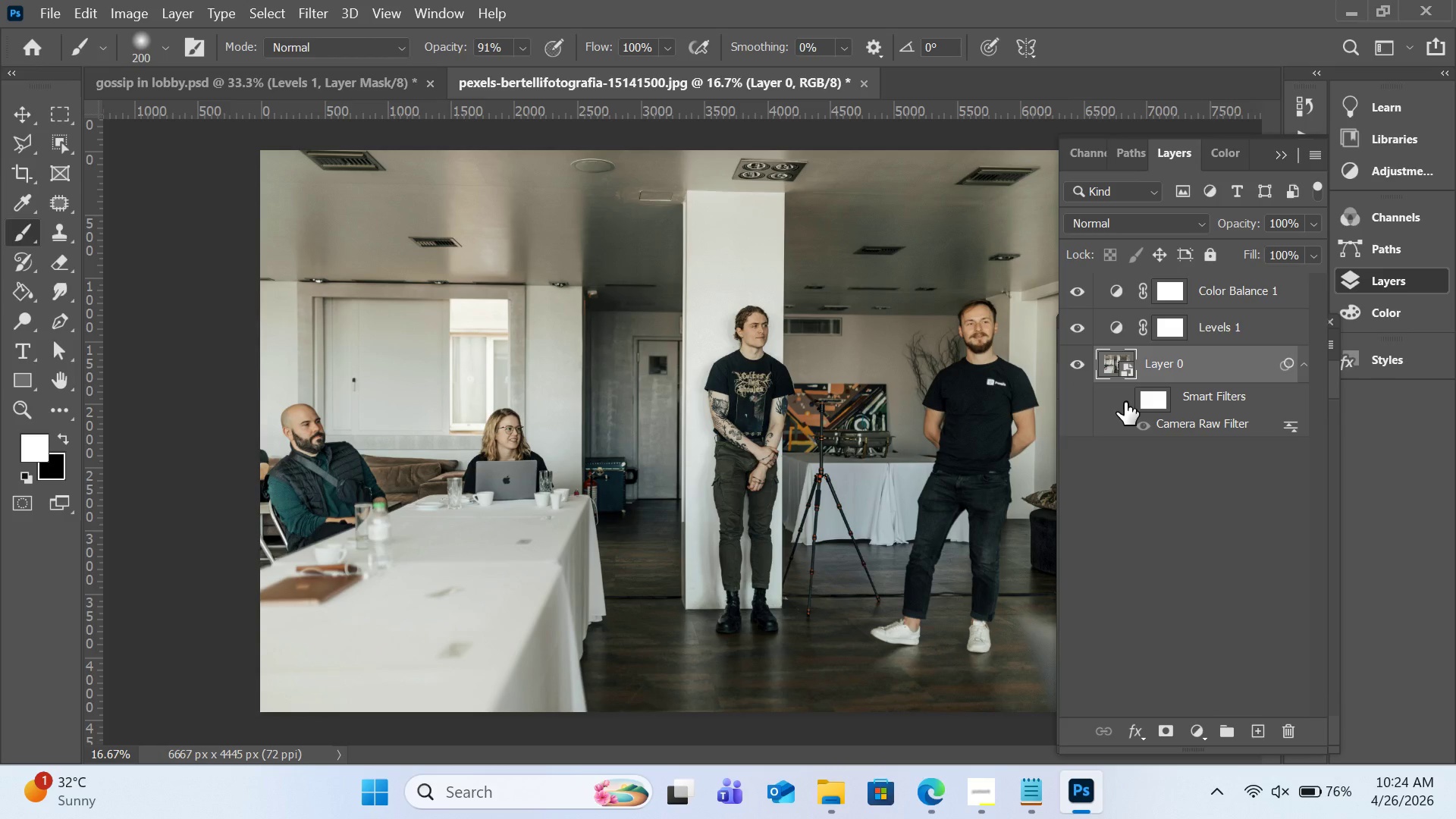 
left_click([1125, 402])
 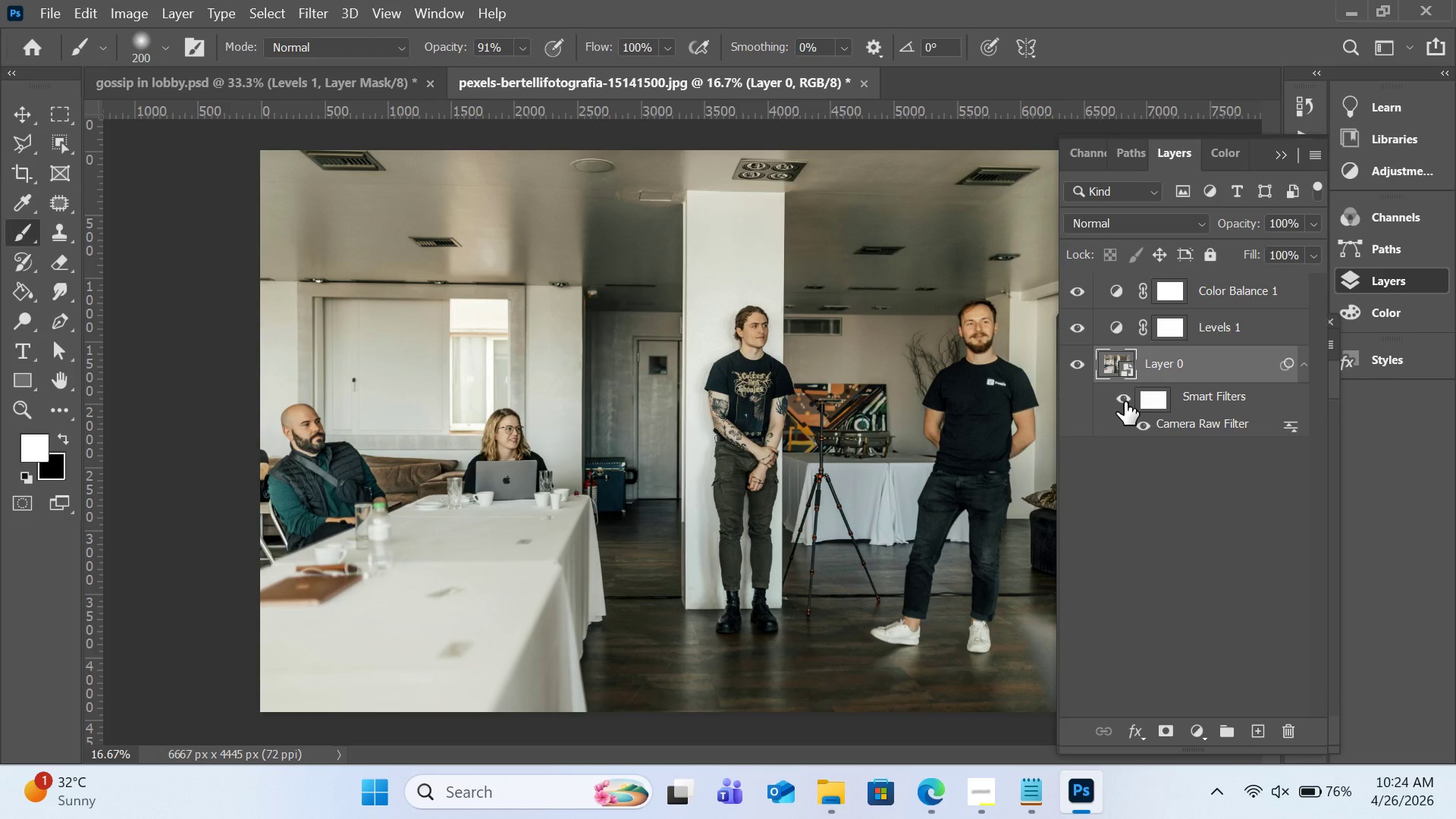 
left_click([1125, 402])
 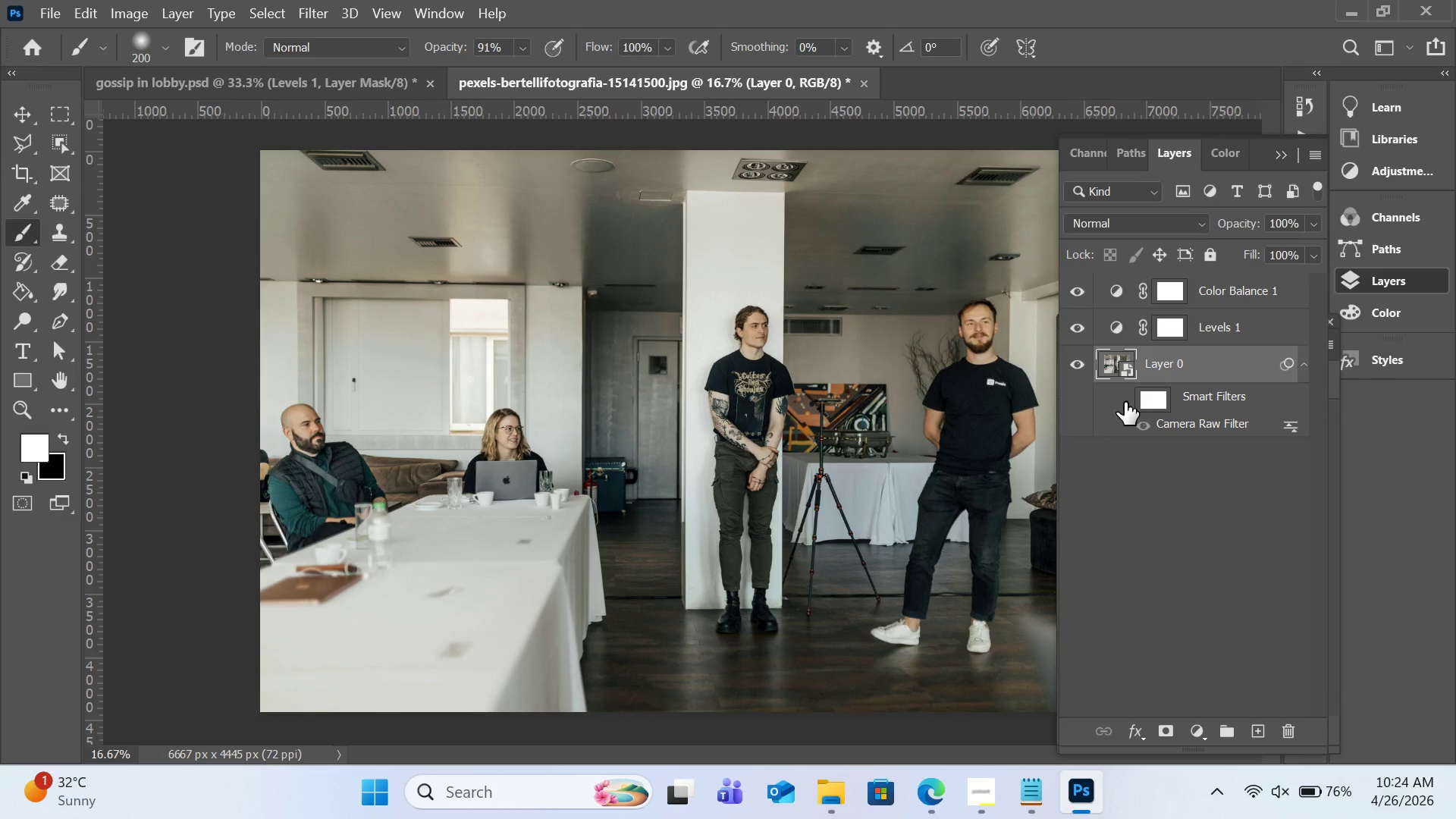 
left_click([1125, 402])
 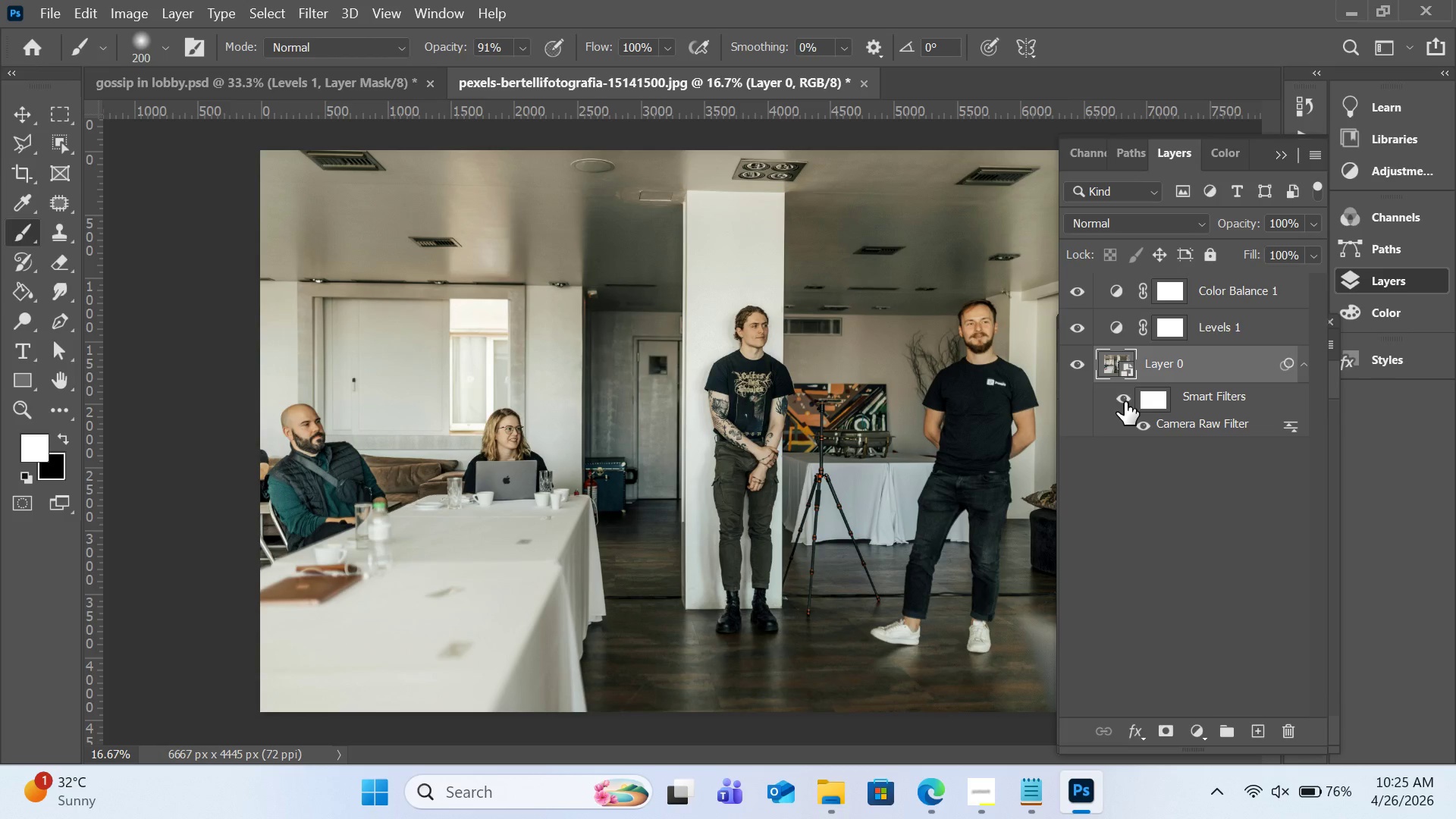 
left_click([1125, 402])
 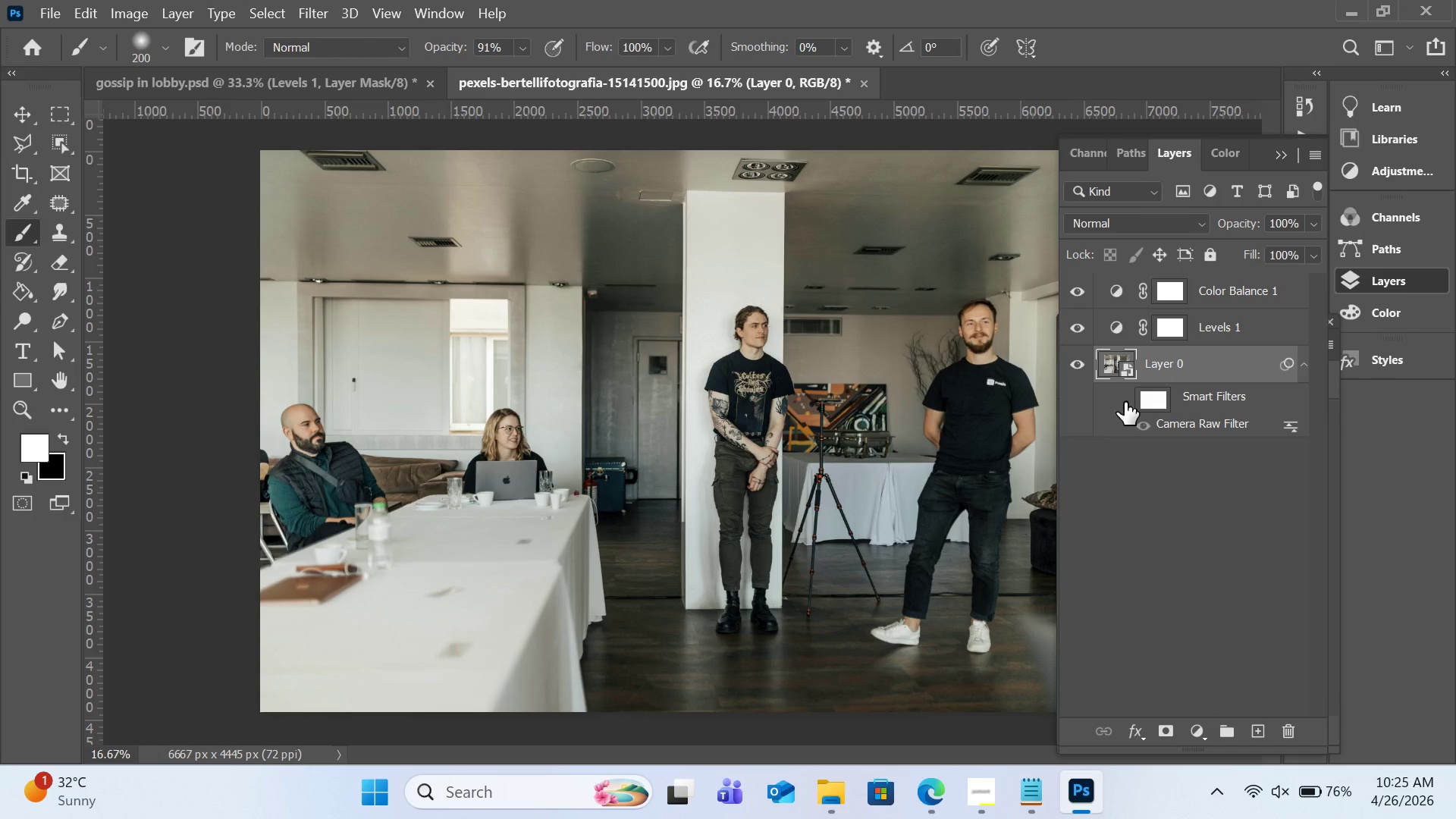 
left_click([1125, 402])
 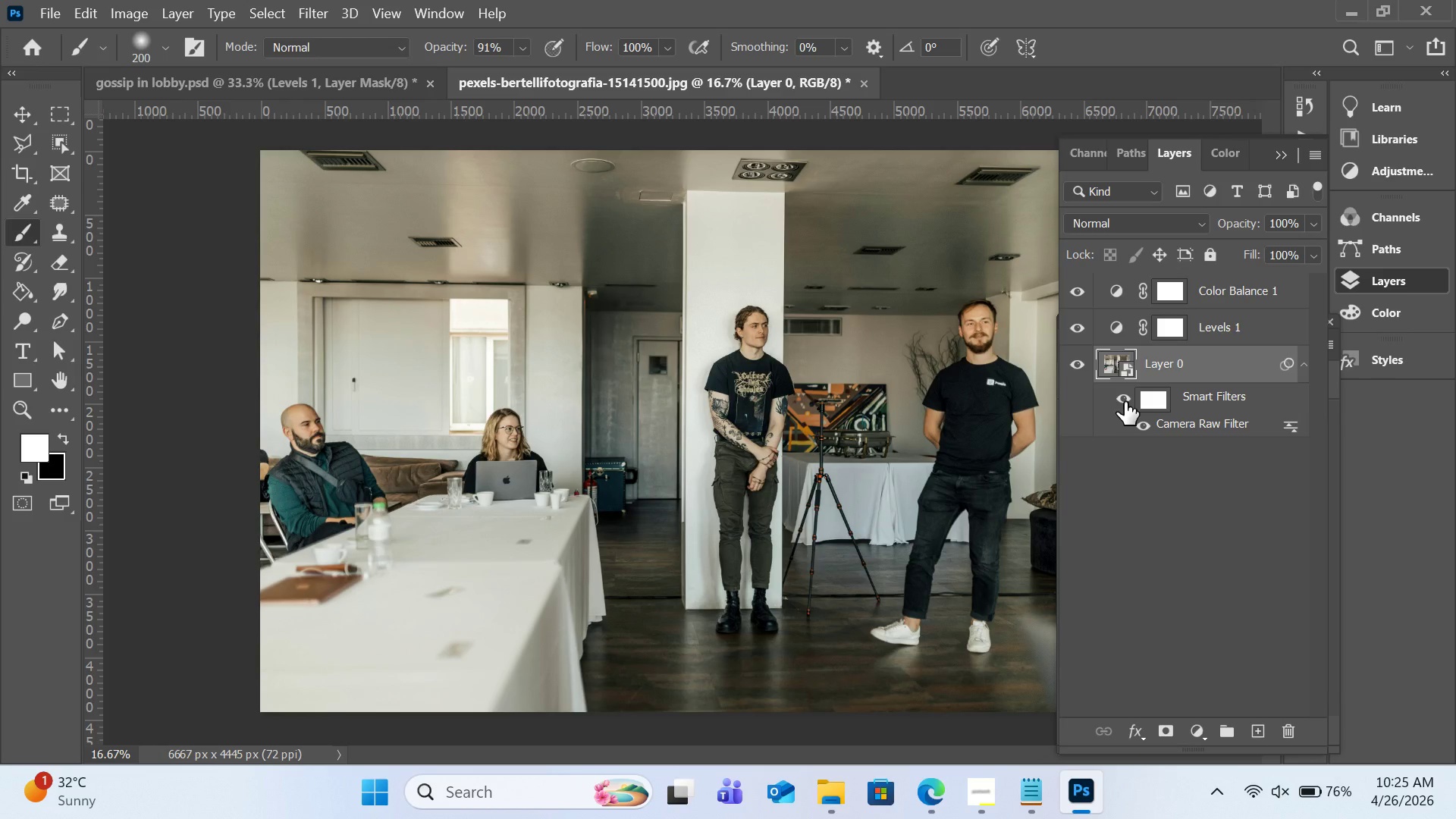 
wait(9.99)
 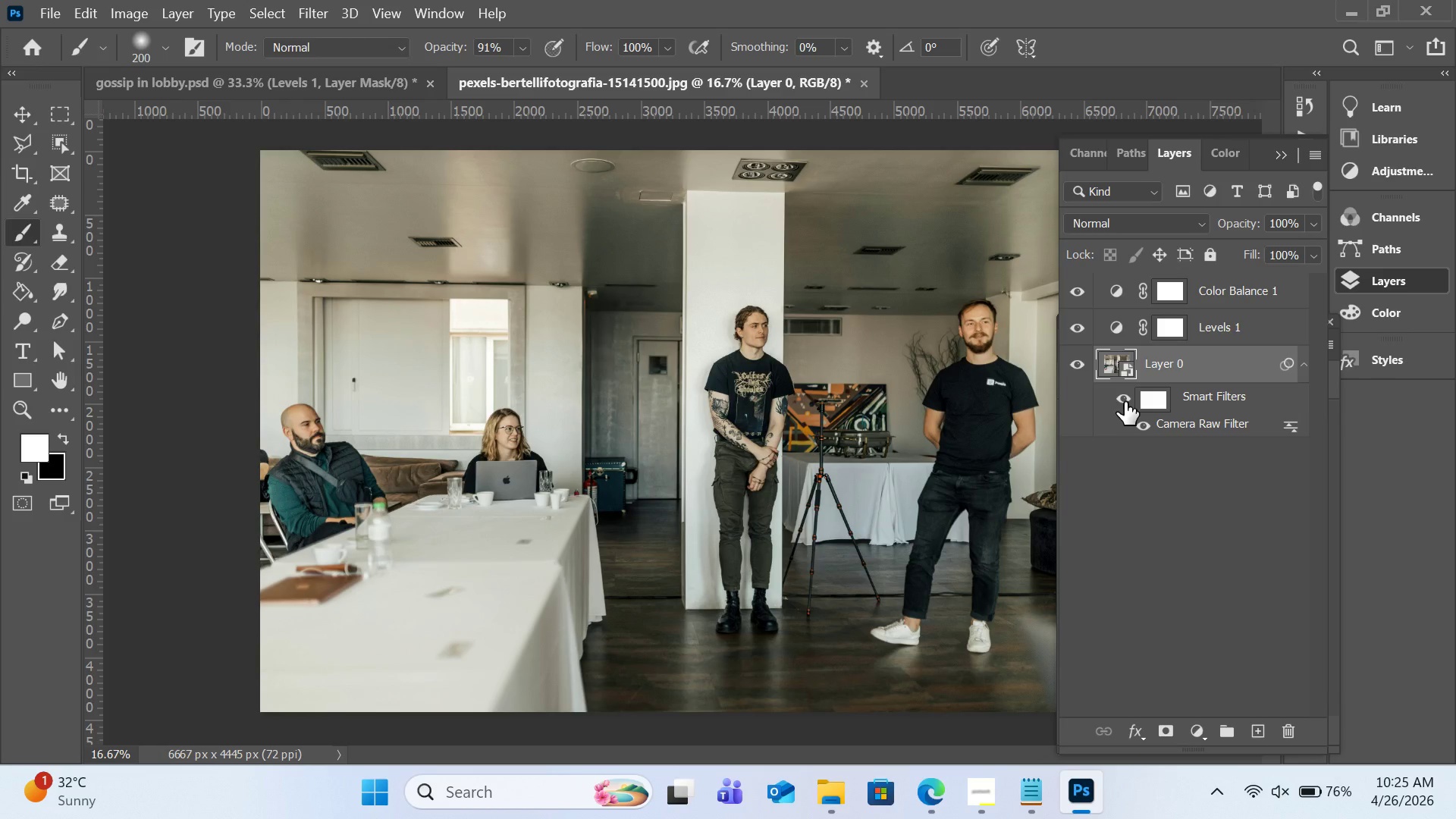 
left_click([1125, 402])
 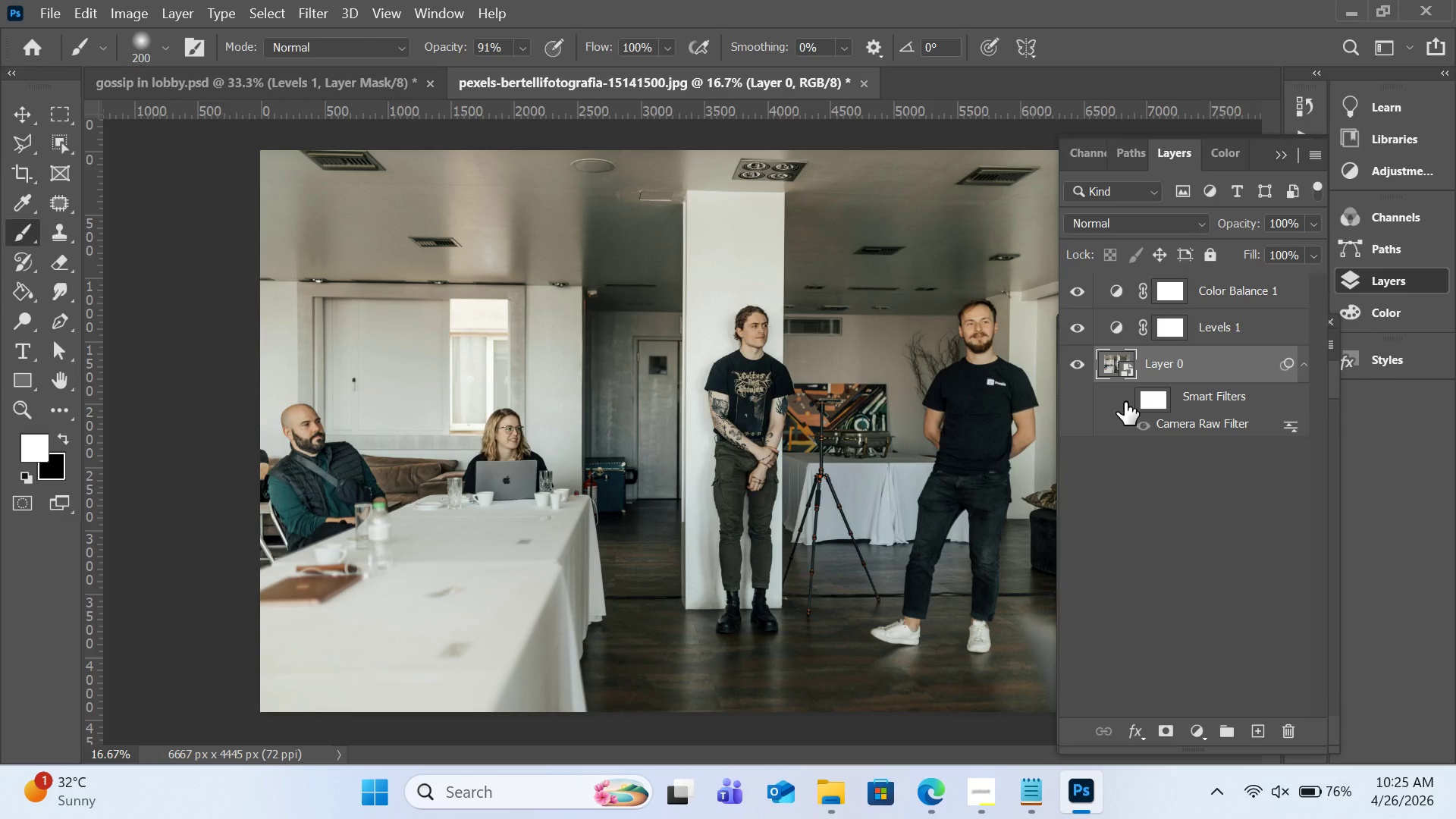 
left_click([1125, 402])
 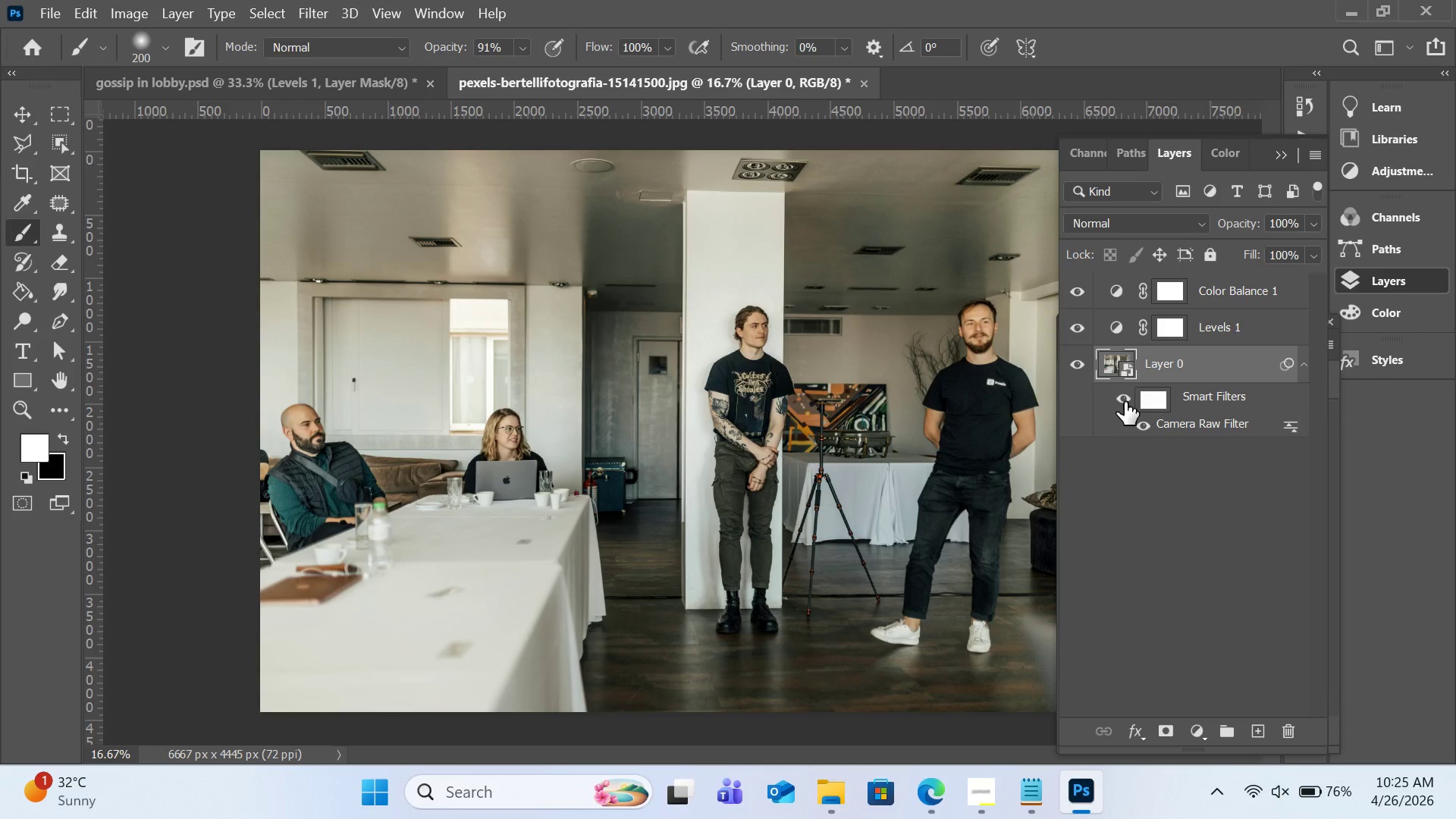 
left_click([1125, 402])
 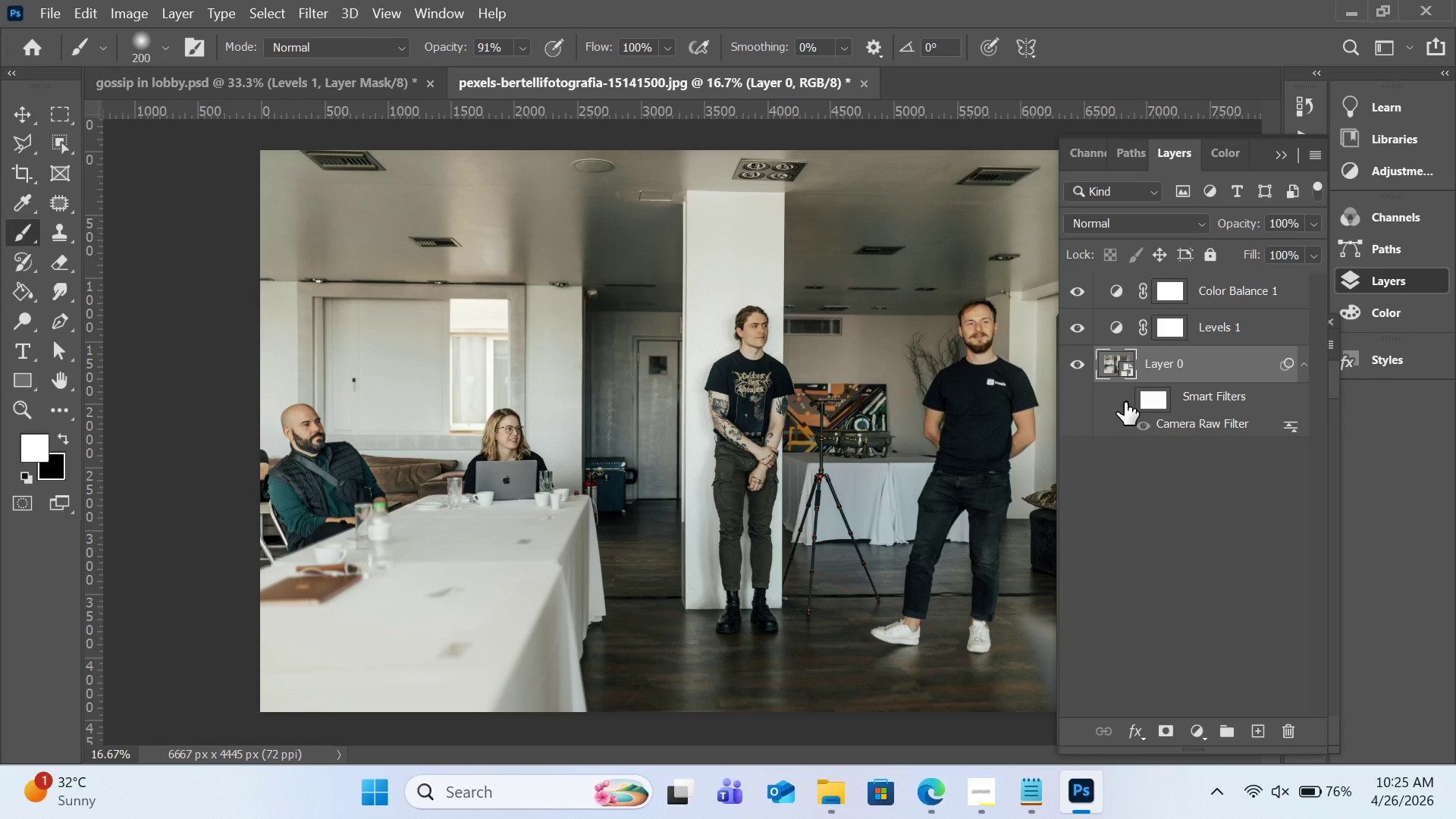 
left_click([1125, 402])
 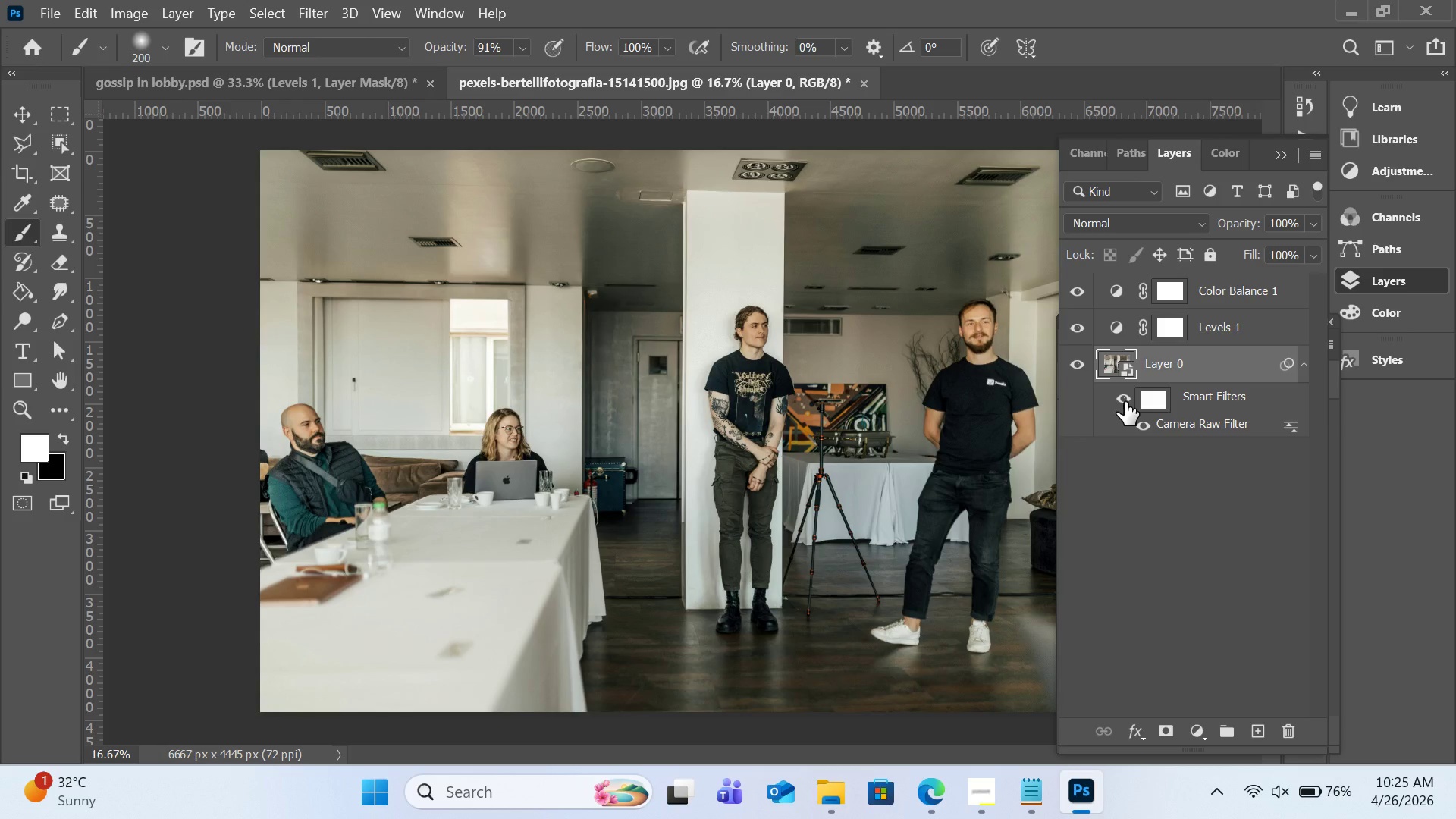 
left_click([1125, 402])
 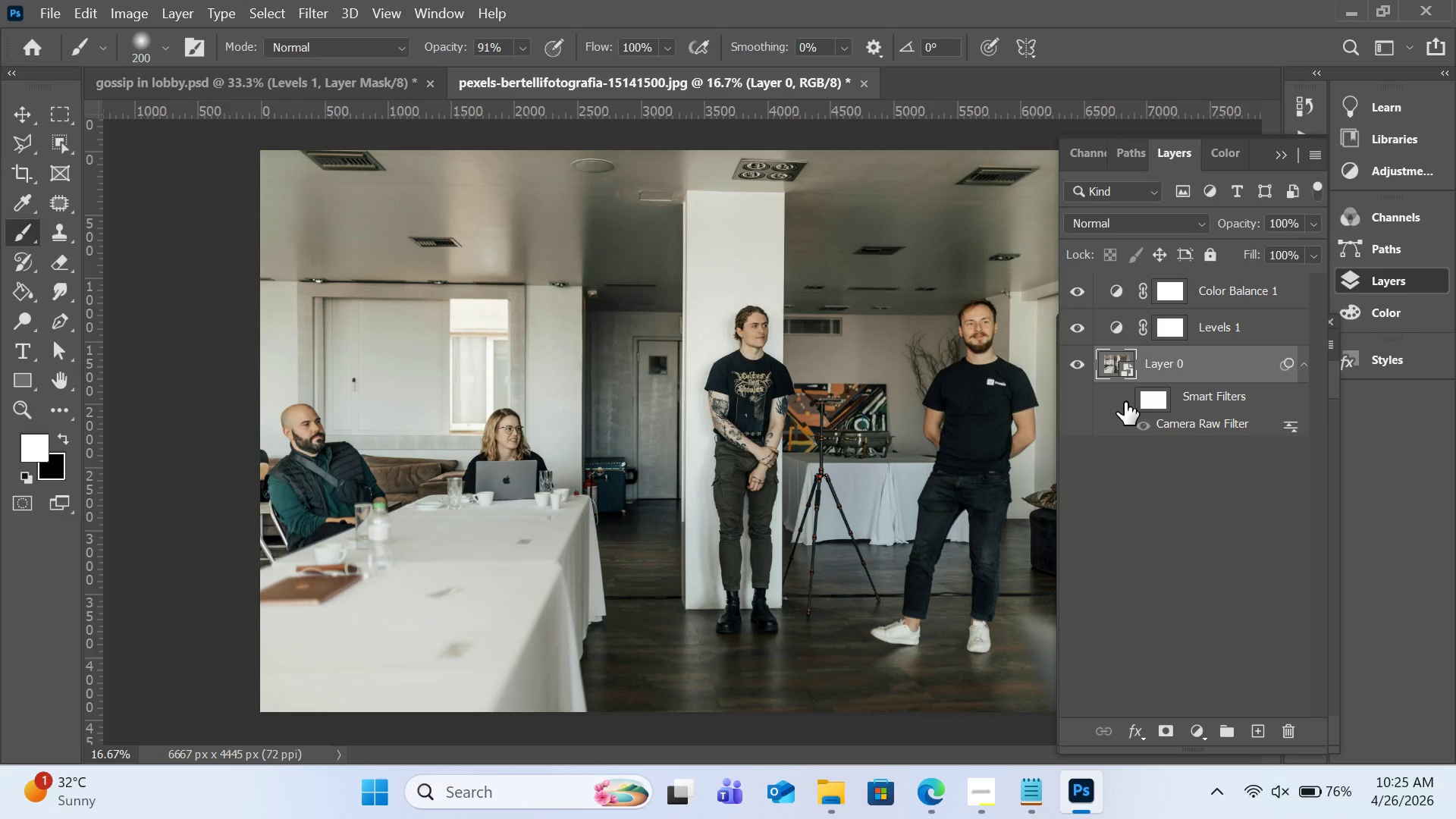 
left_click([1125, 402])
 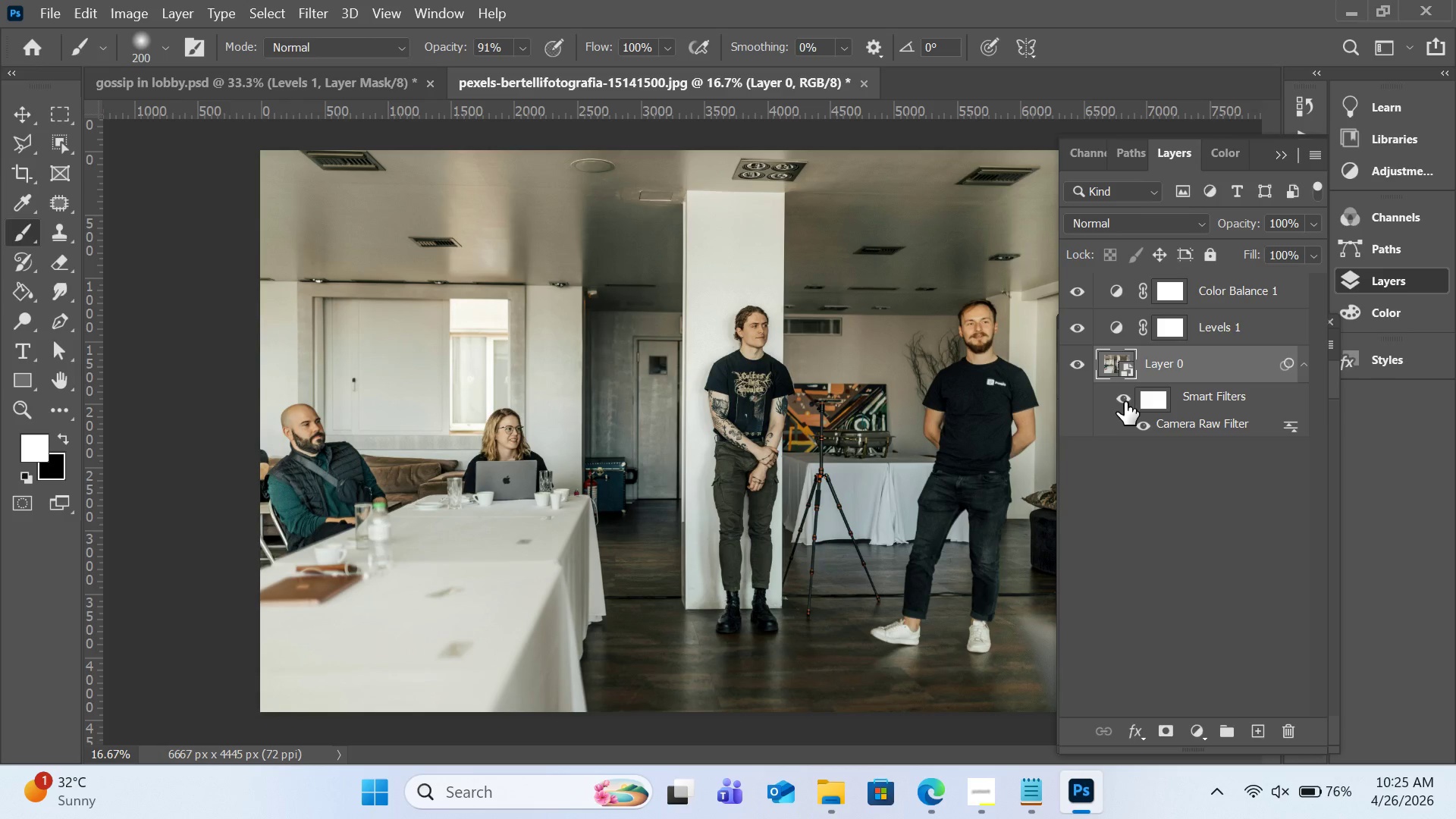 
left_click([1125, 402])
 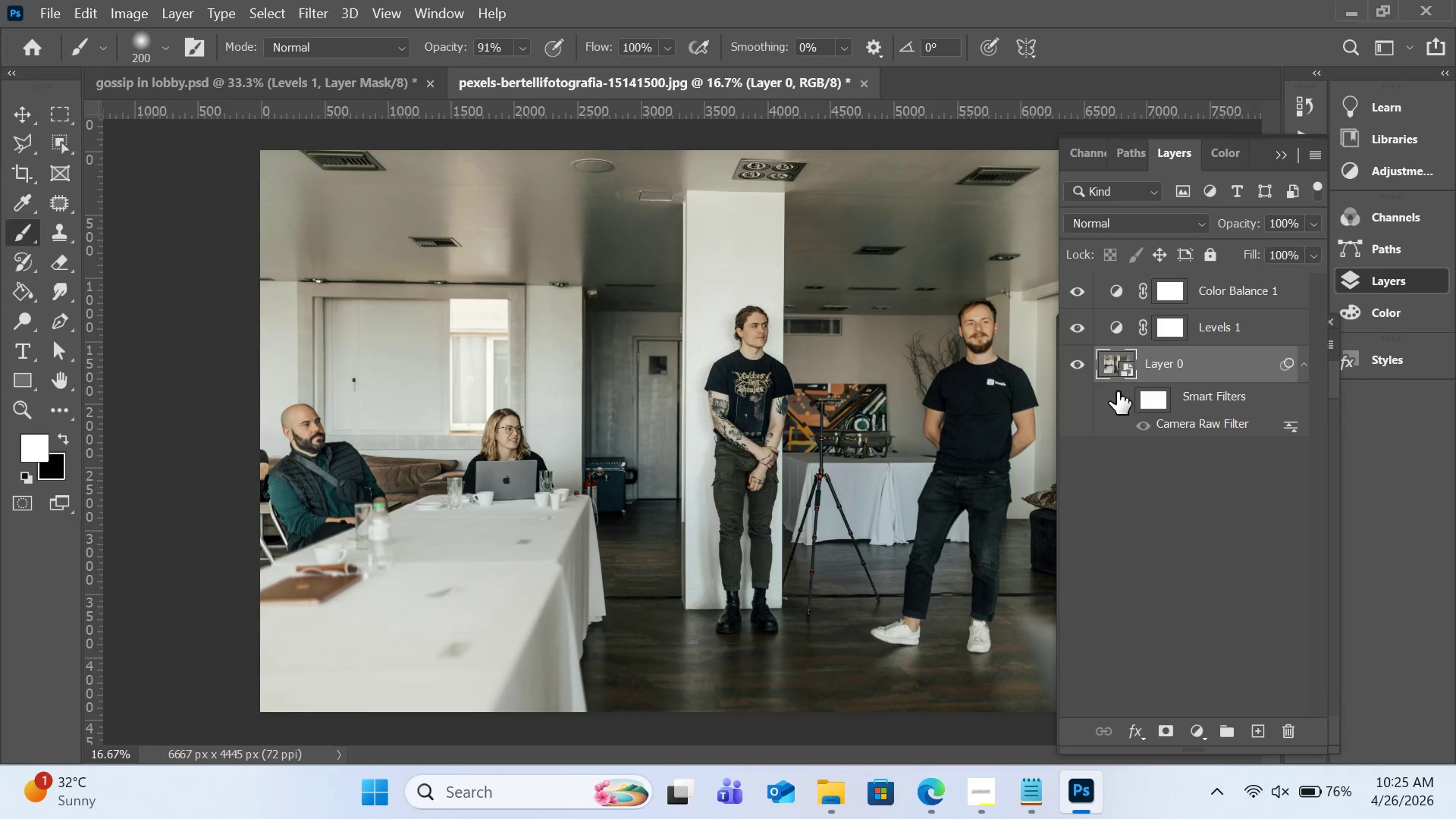 
left_click([1068, 318])
 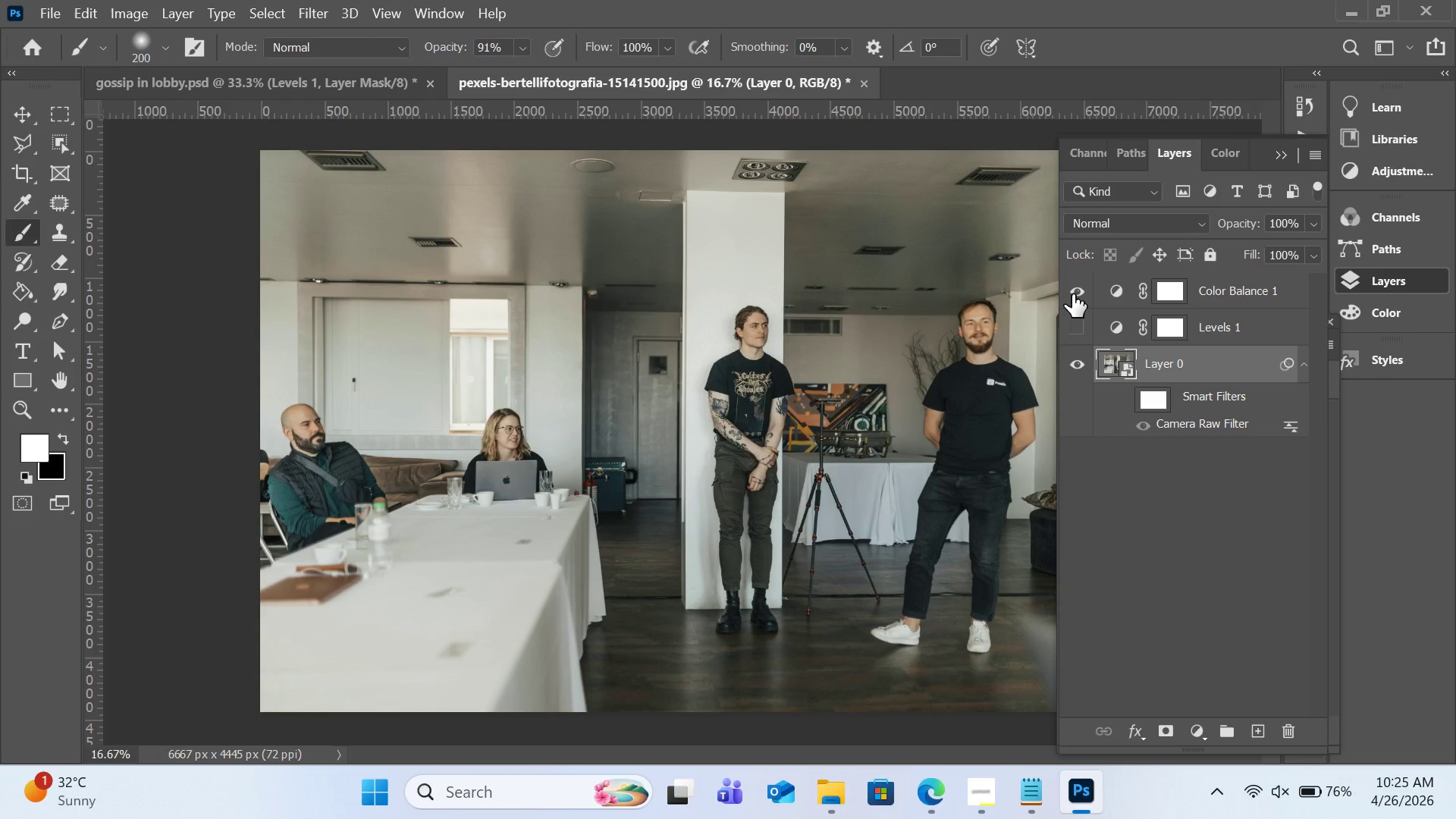 
left_click([1072, 294])
 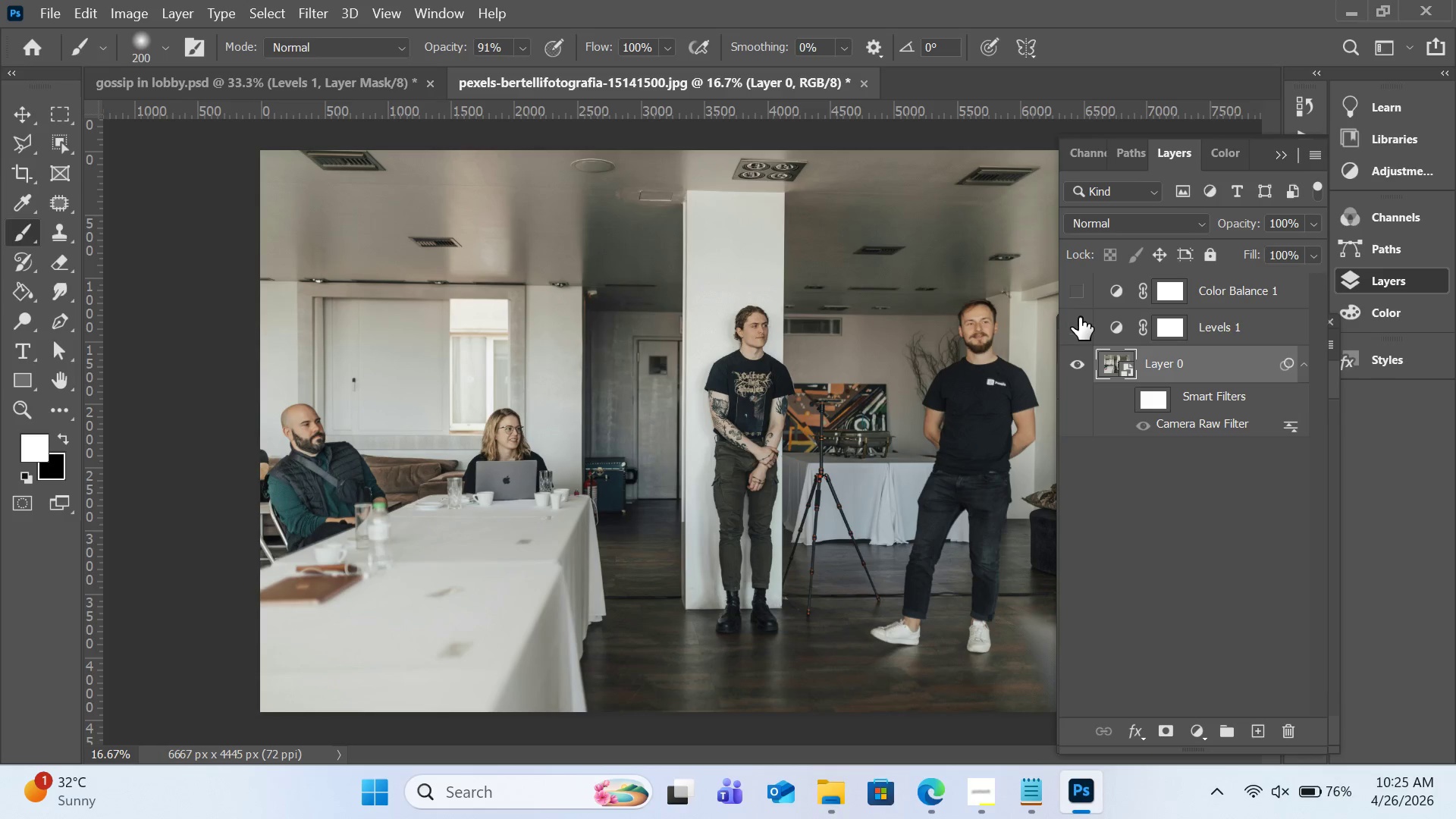 
left_click([1079, 317])
 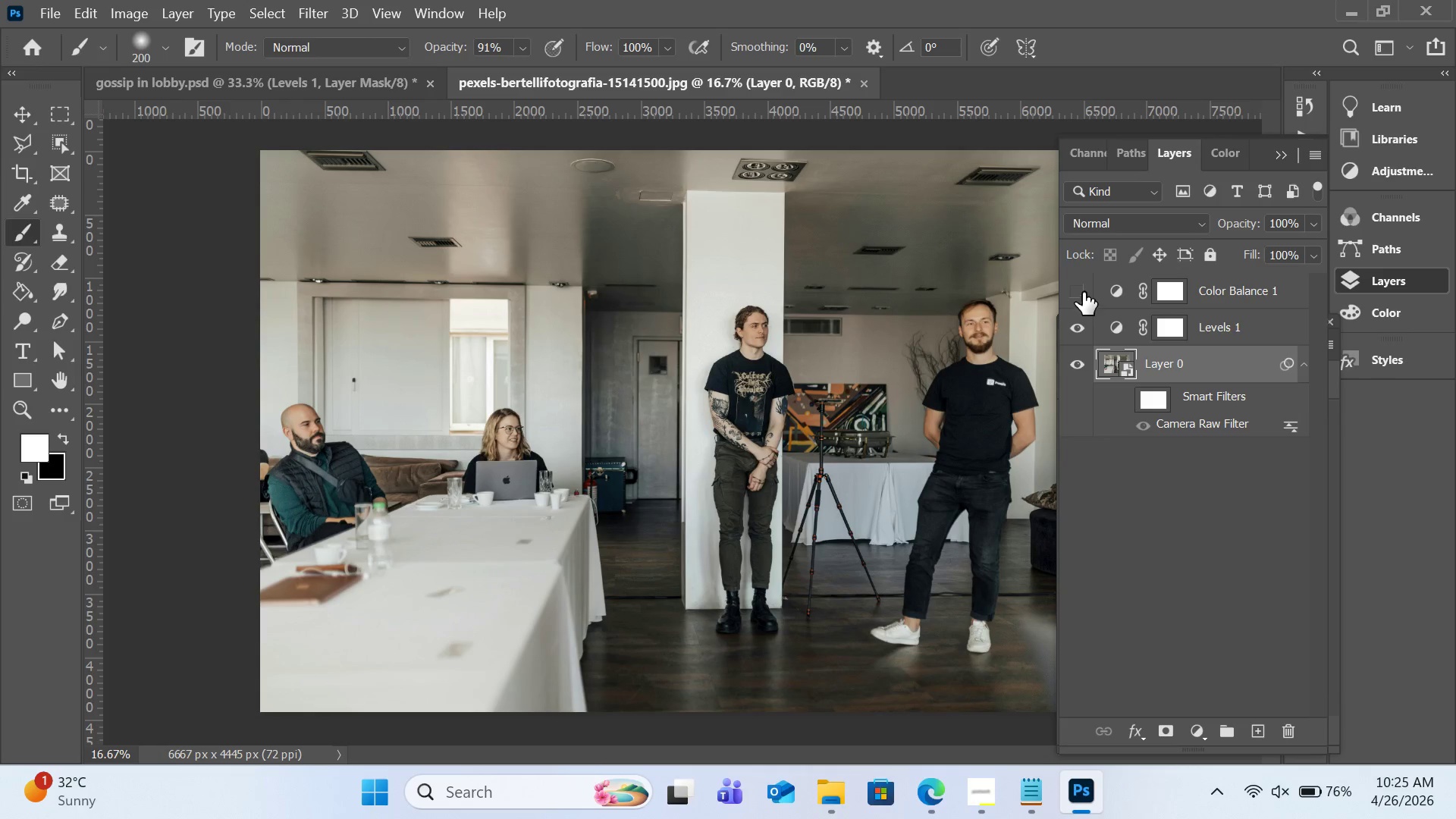 
left_click([1083, 292])
 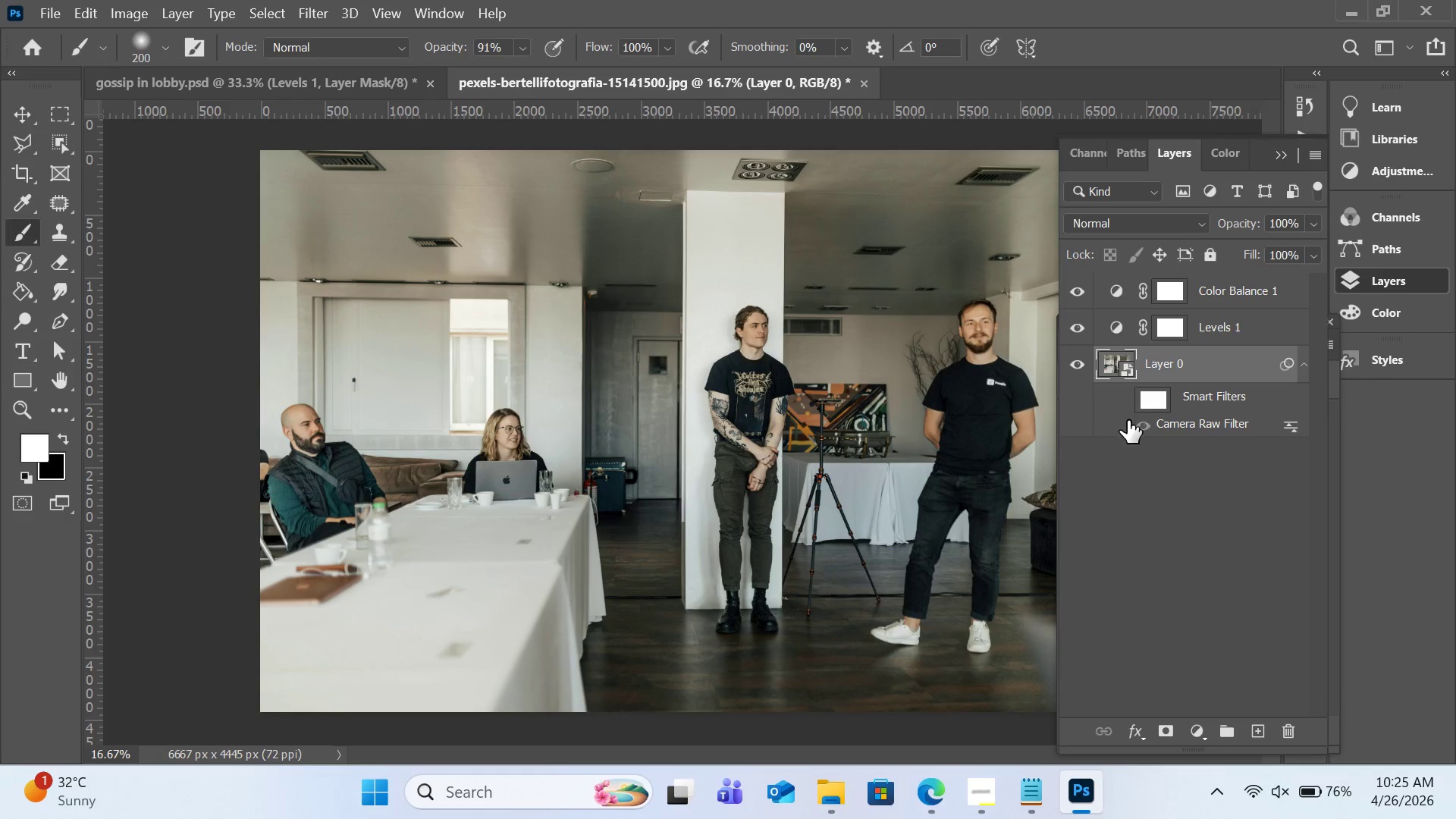 
left_click([1112, 399])
 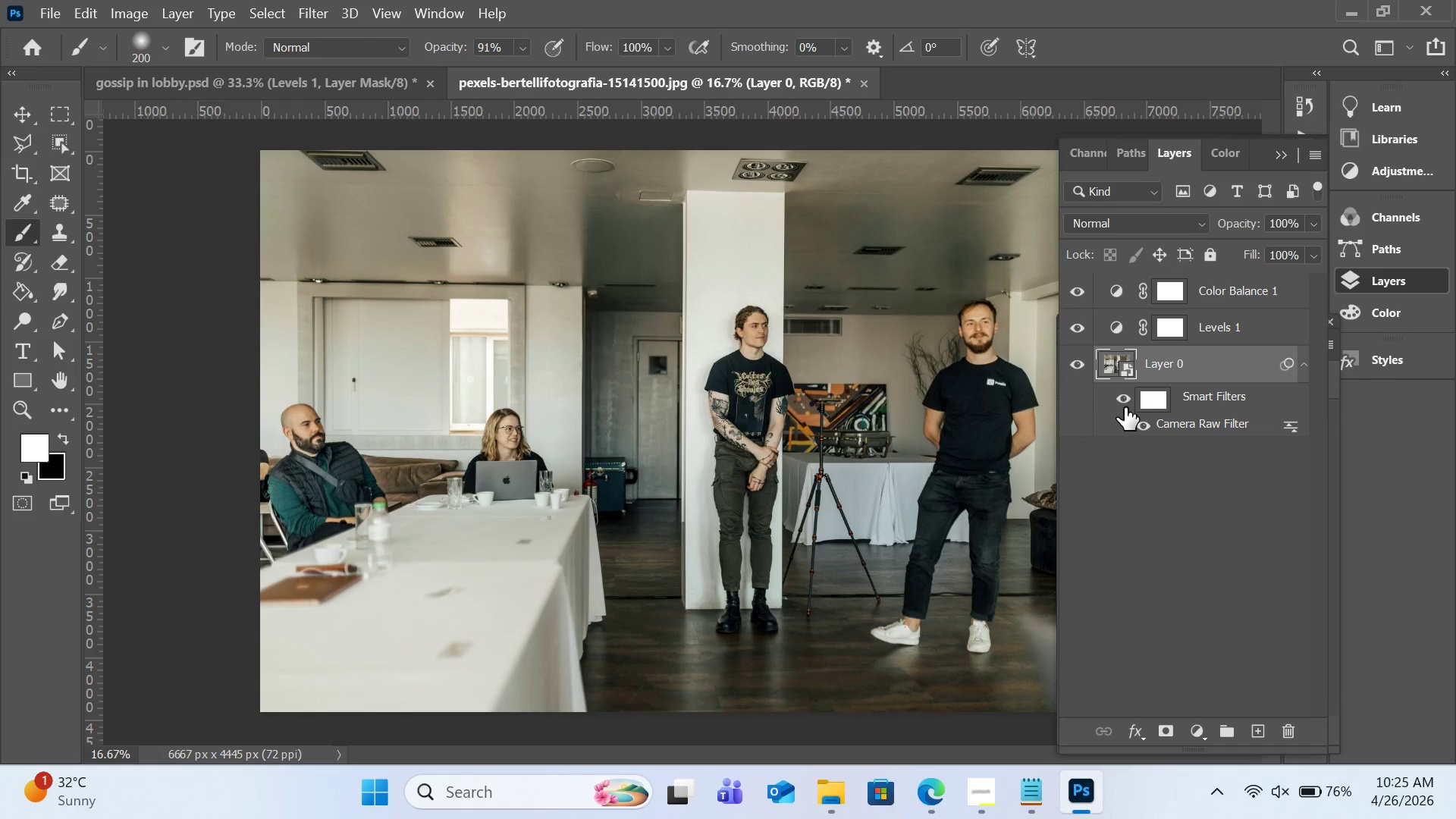 
left_click([1125, 403])
 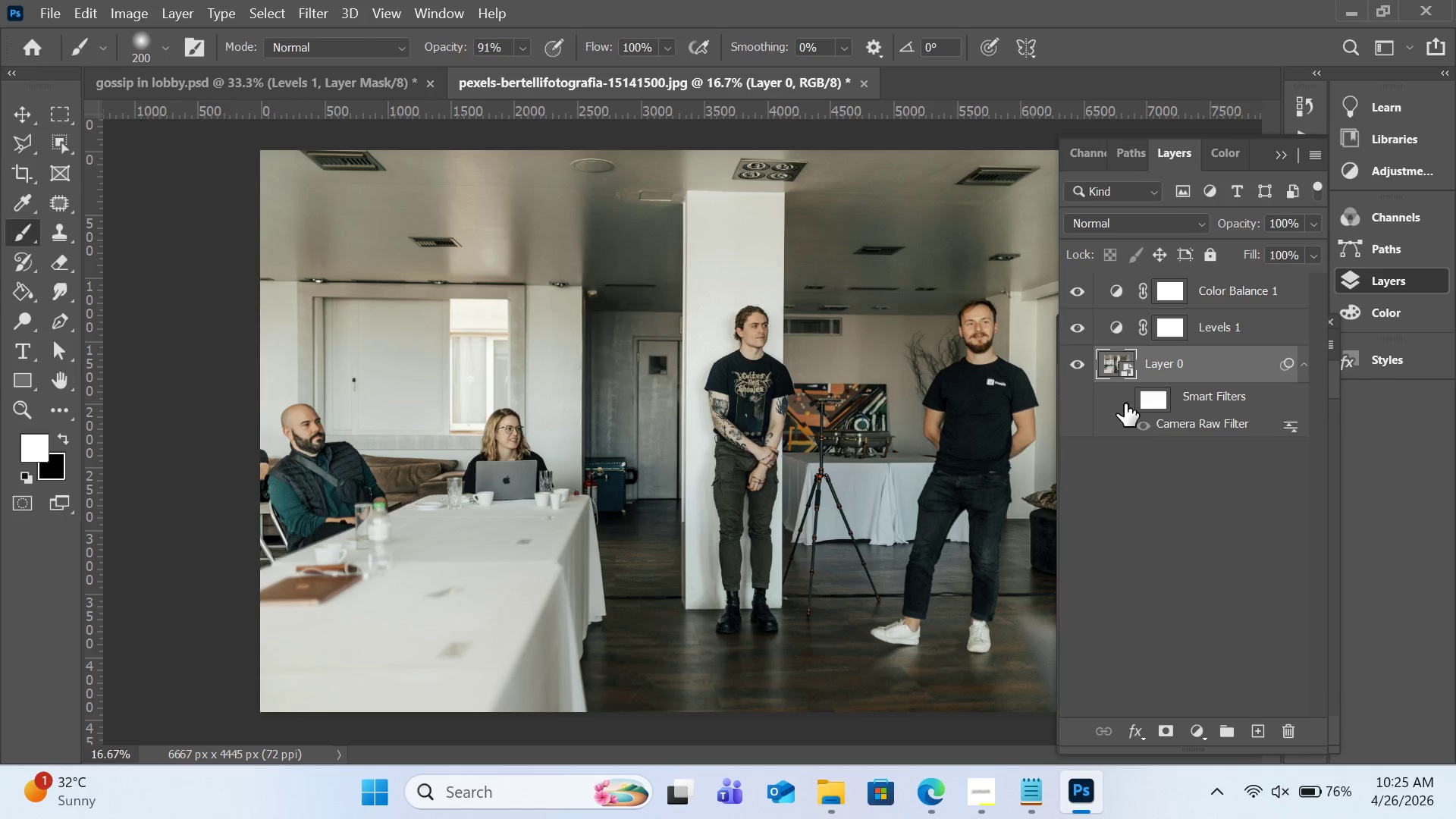 
left_click([1125, 403])
 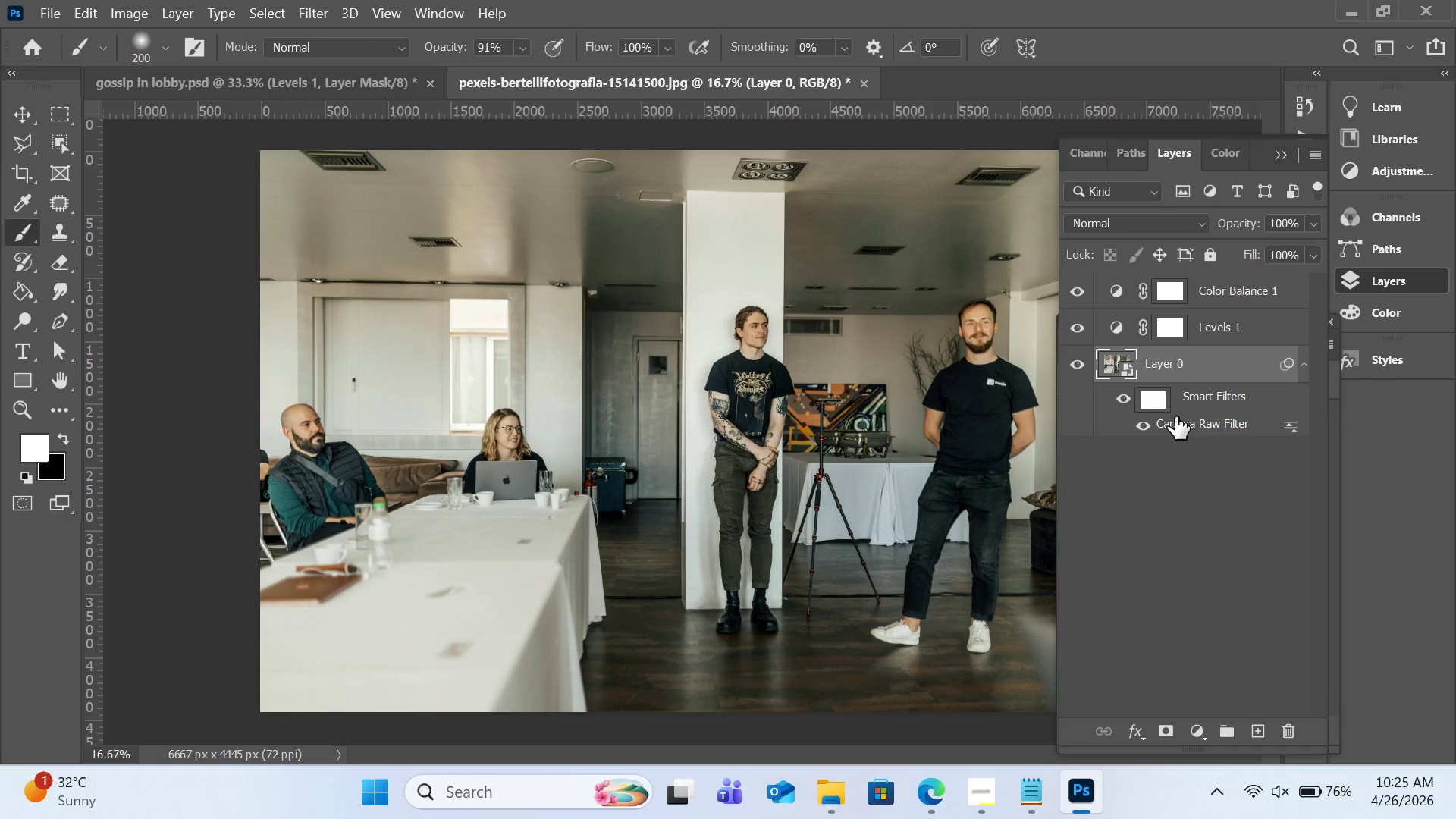 
left_click([1205, 430])
 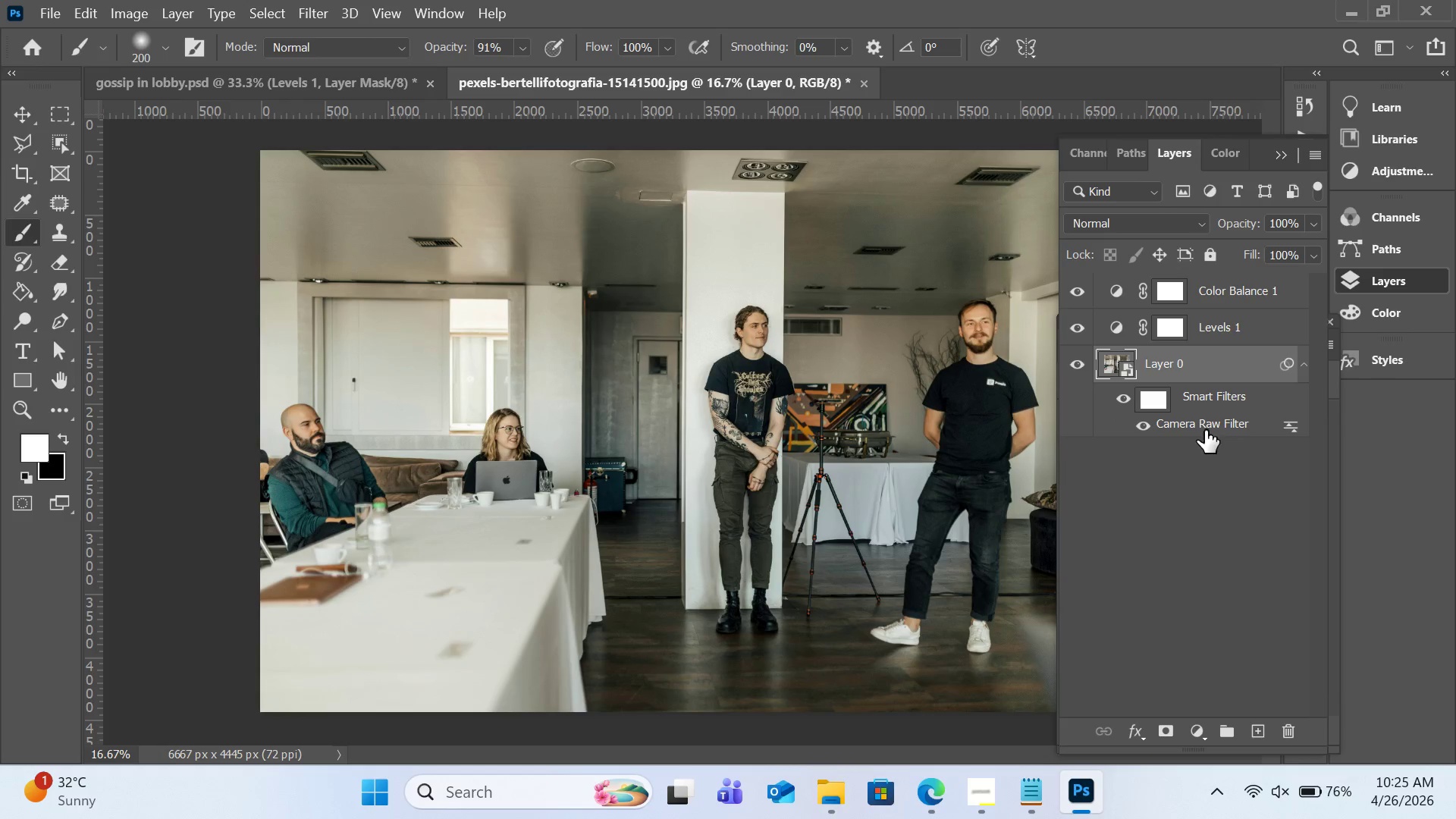 
double_click([1205, 430])
 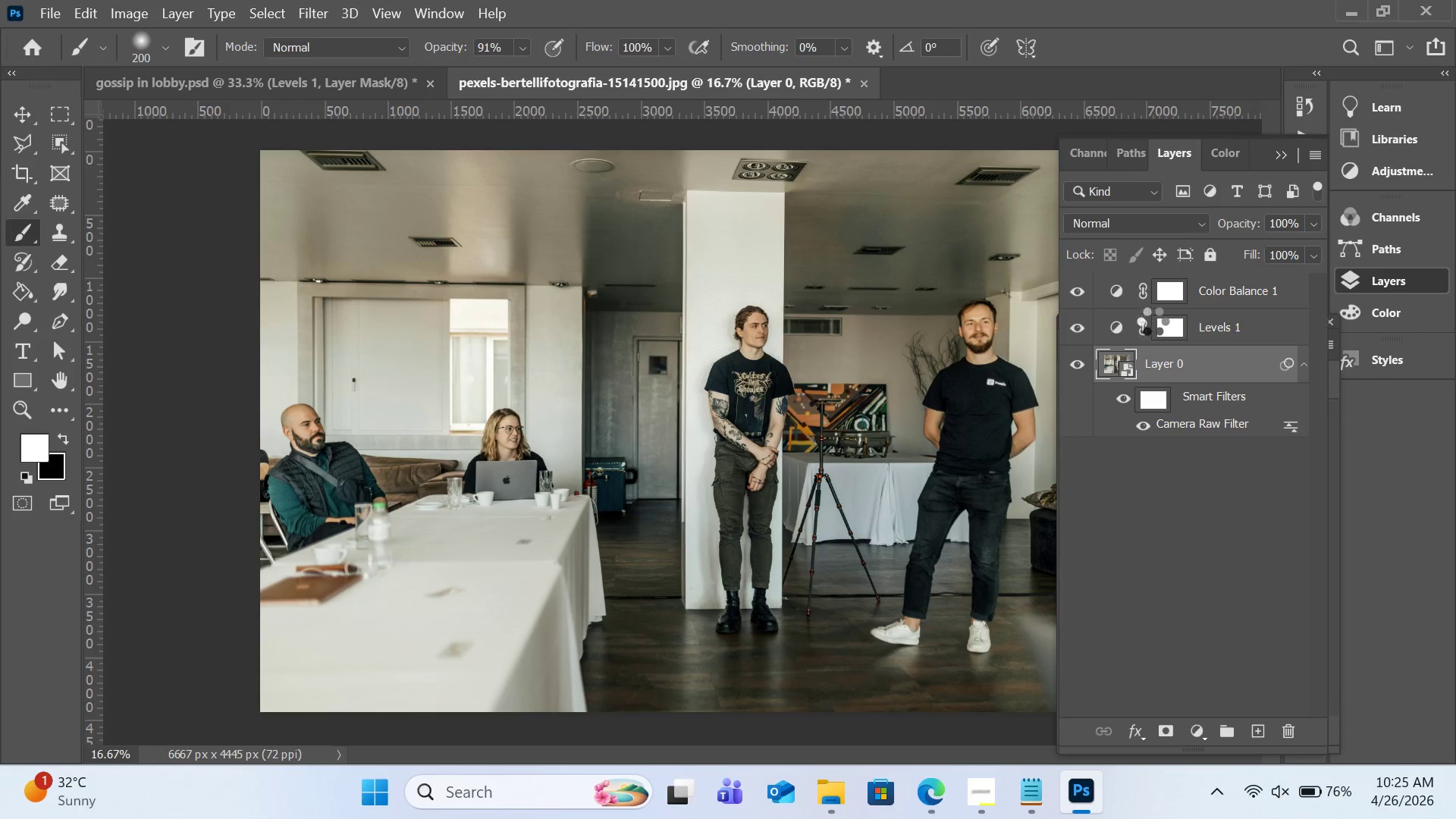 
mouse_move([1150, 347])
 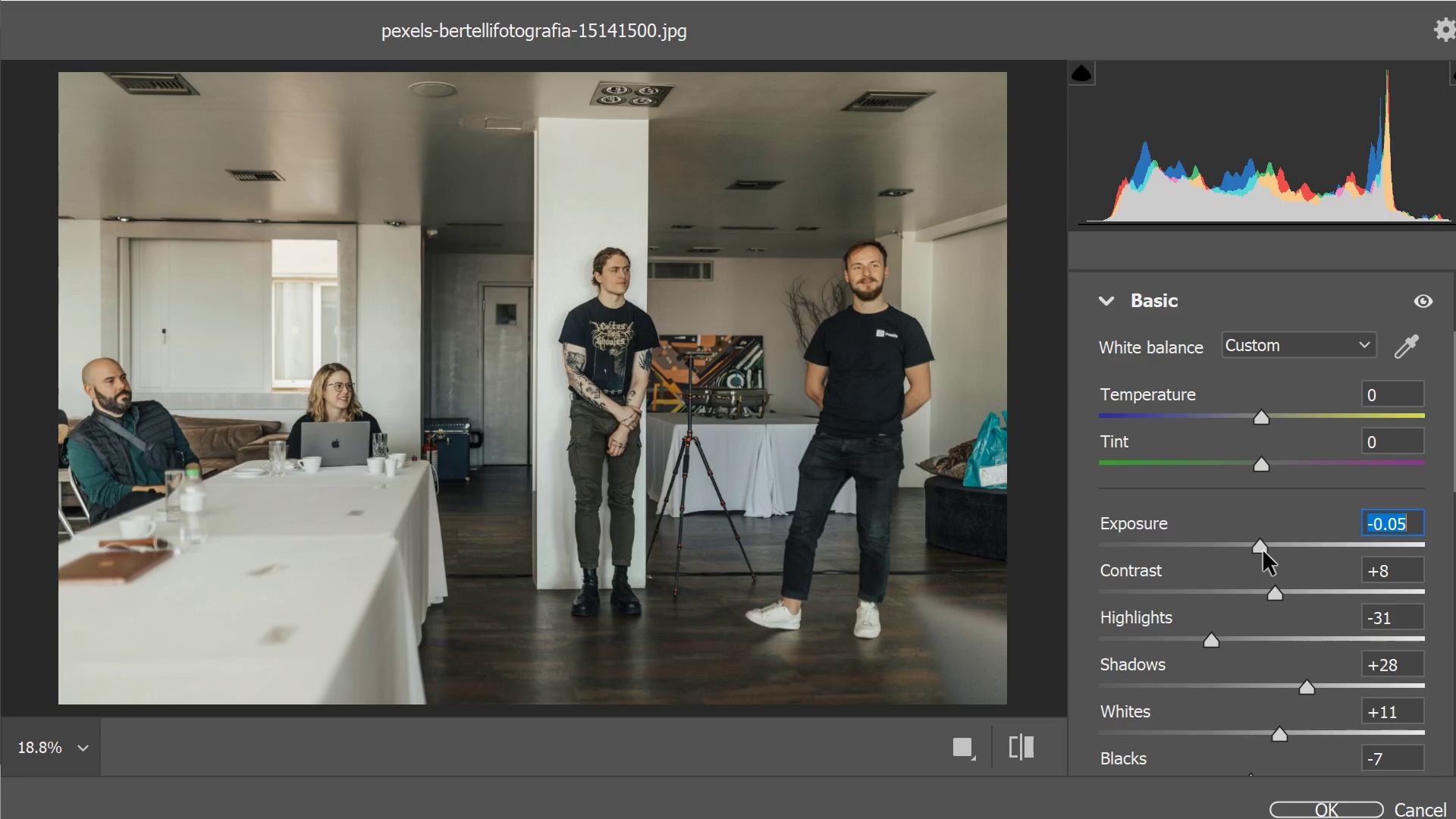 
wait(14.67)
 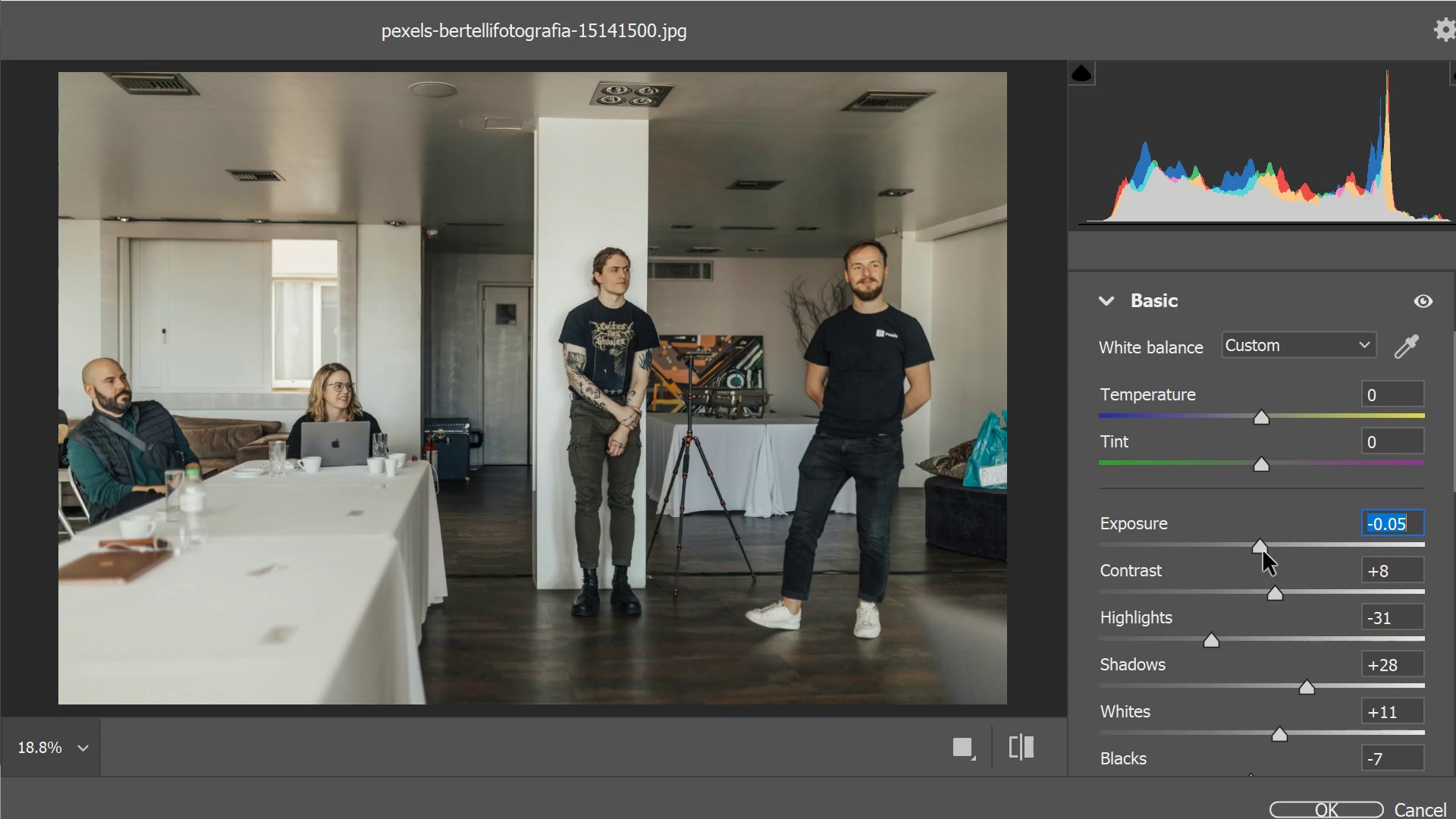 
left_click_drag(start_coordinate=[1210, 638], to_coordinate=[1216, 649])
 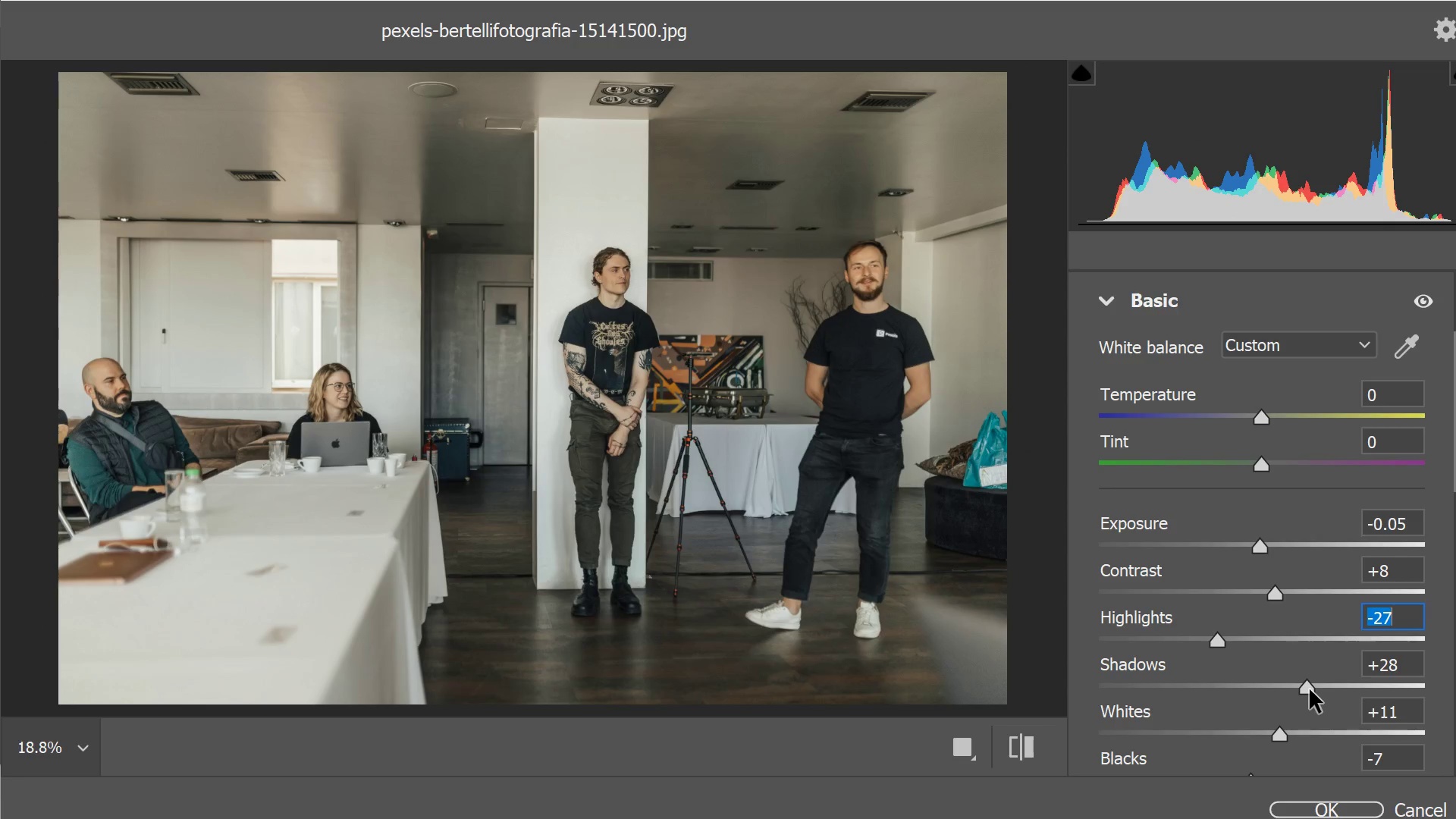 
left_click([1310, 689])
 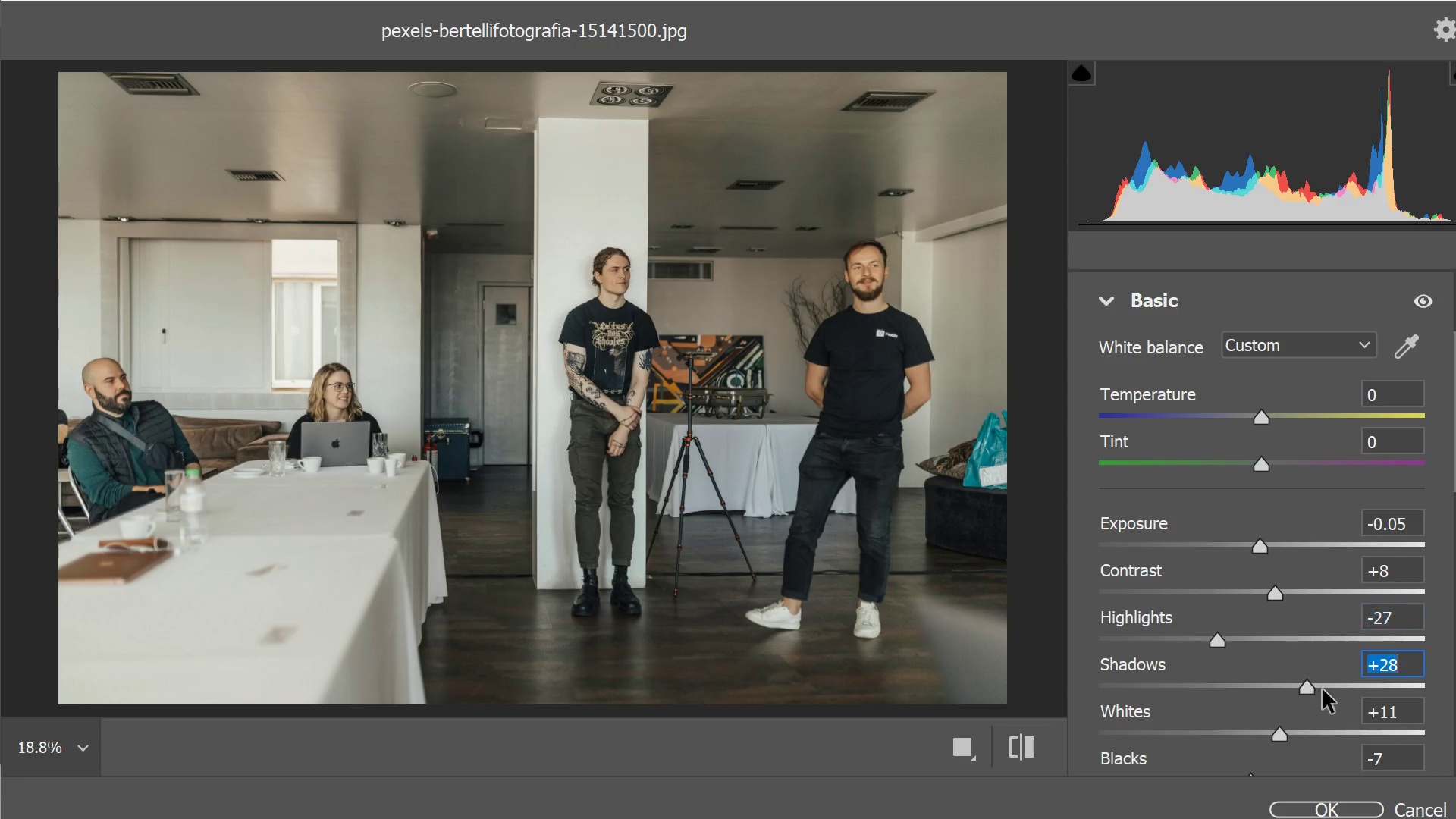 
left_click_drag(start_coordinate=[1318, 689], to_coordinate=[1365, 701])
 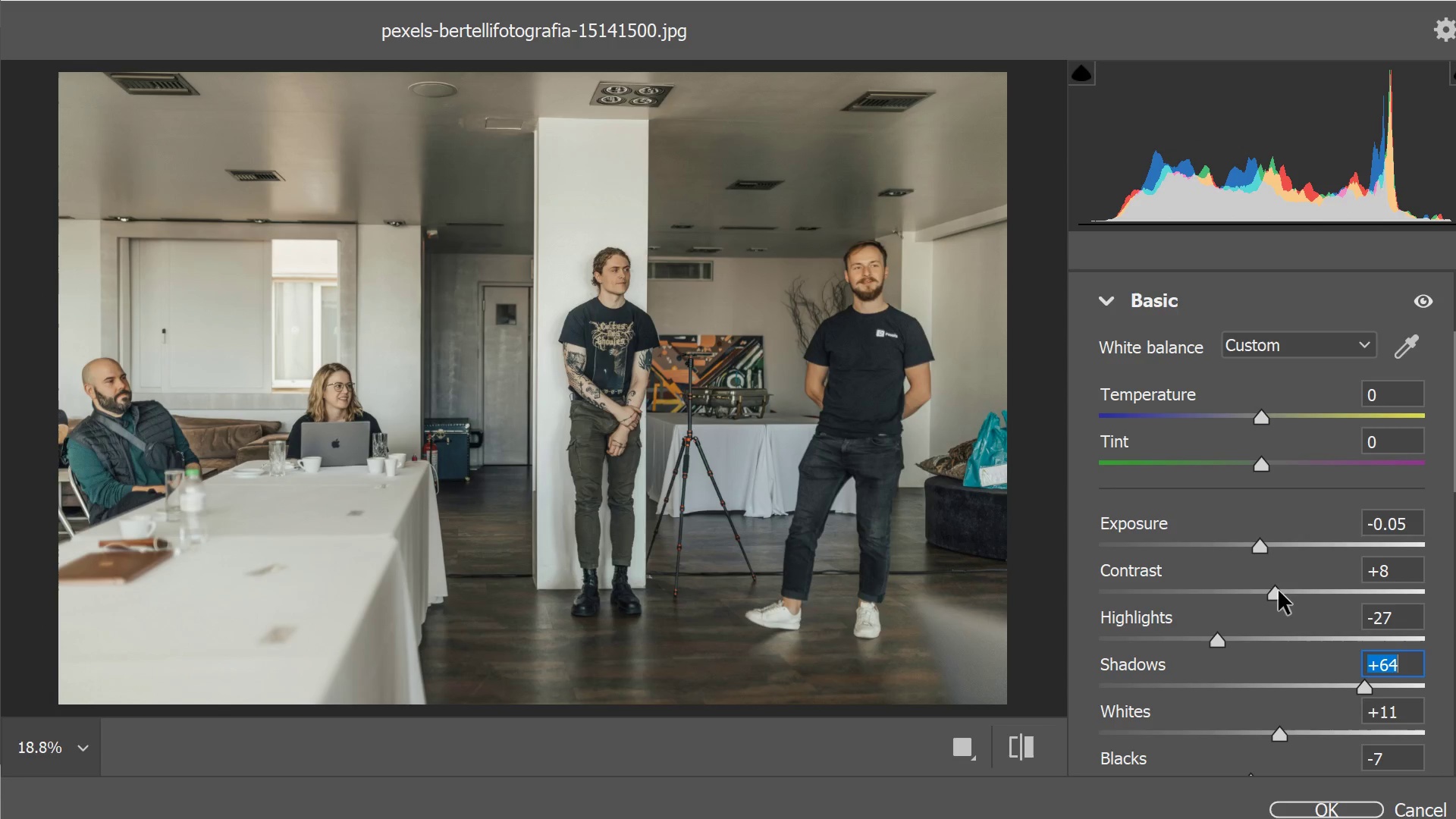 
left_click_drag(start_coordinate=[1276, 593], to_coordinate=[1270, 600])
 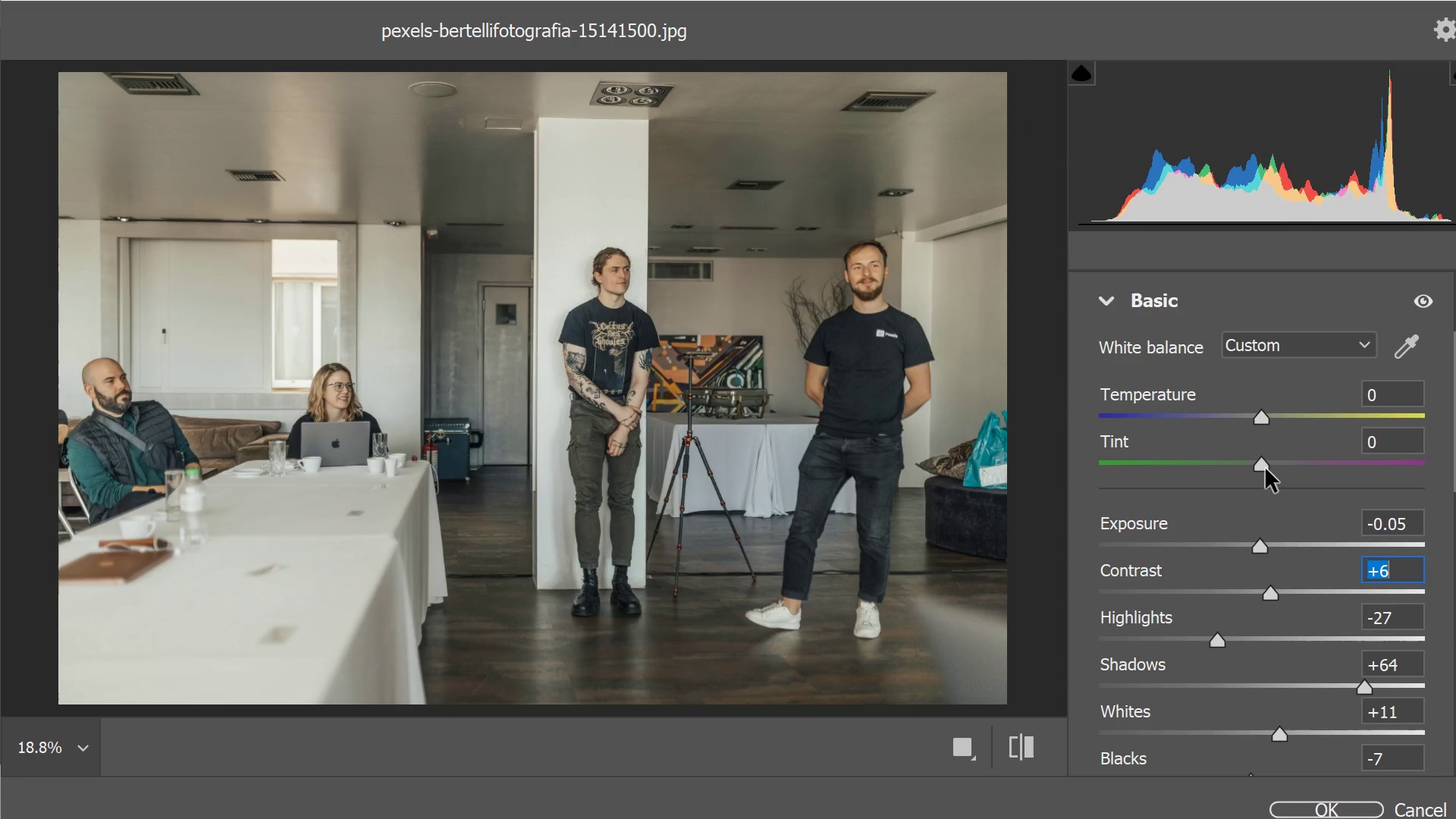 
left_click_drag(start_coordinate=[1266, 468], to_coordinate=[1269, 472])
 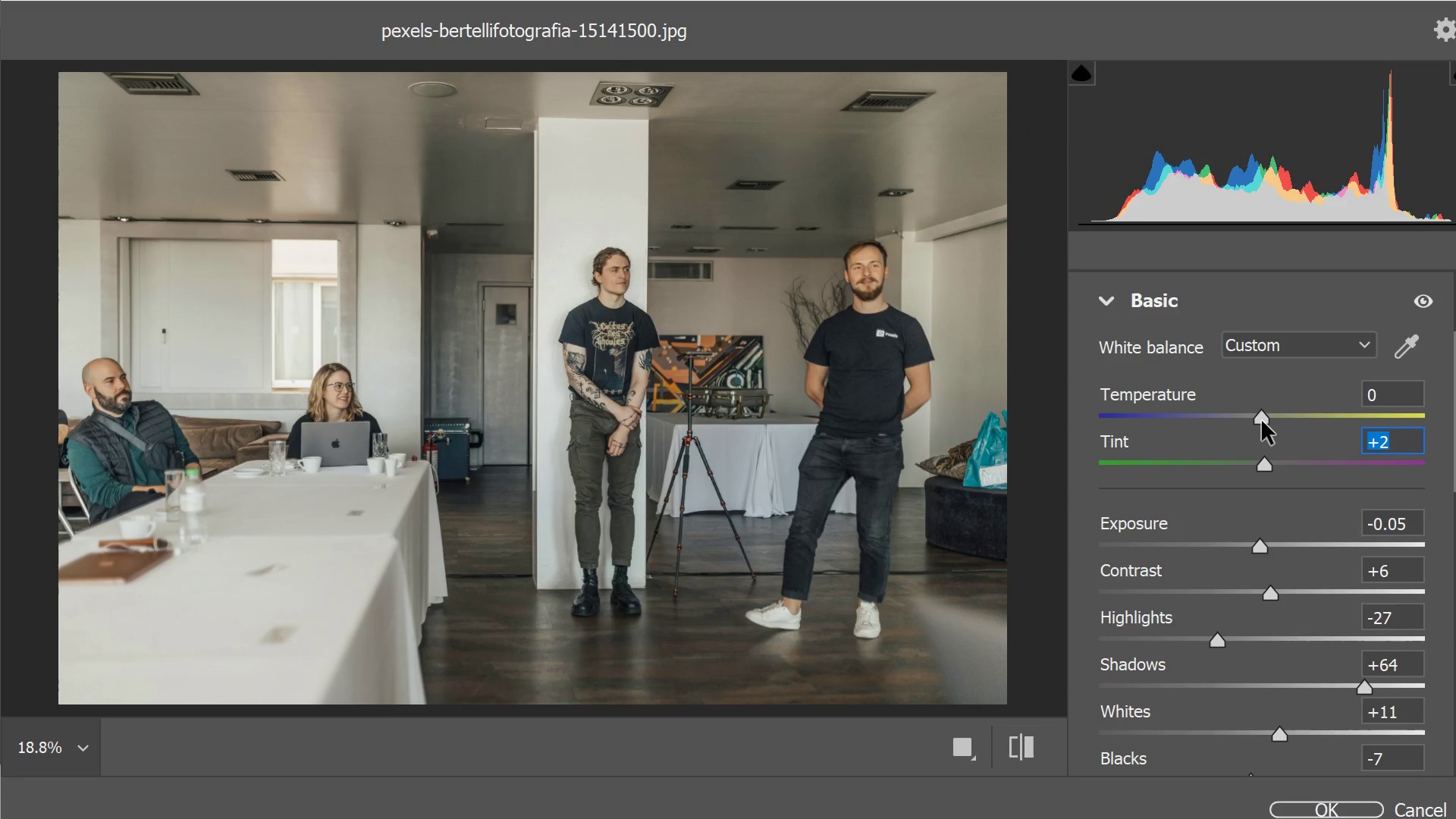 
left_click_drag(start_coordinate=[1262, 421], to_coordinate=[1257, 421])
 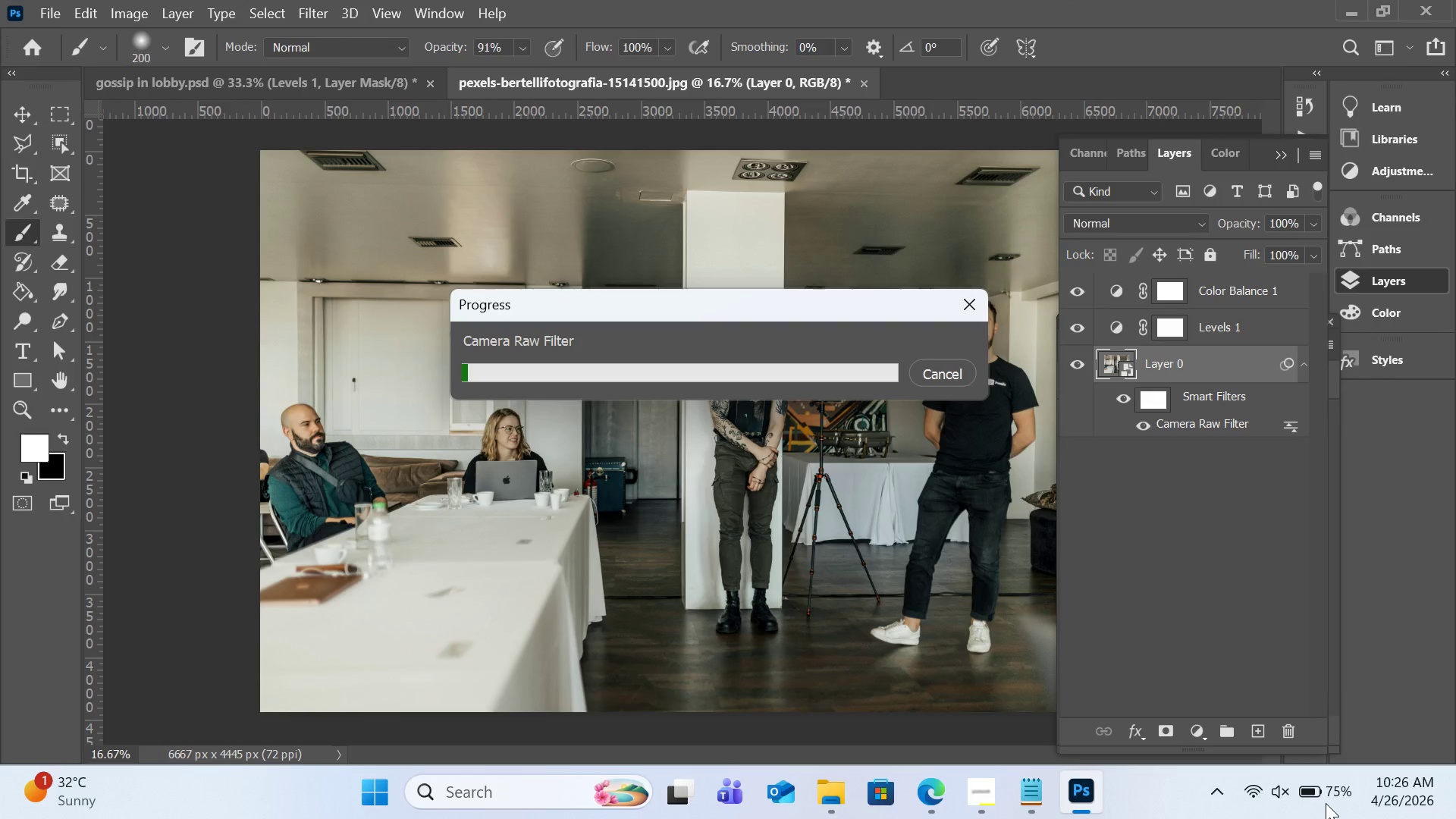 
wait(7.37)
 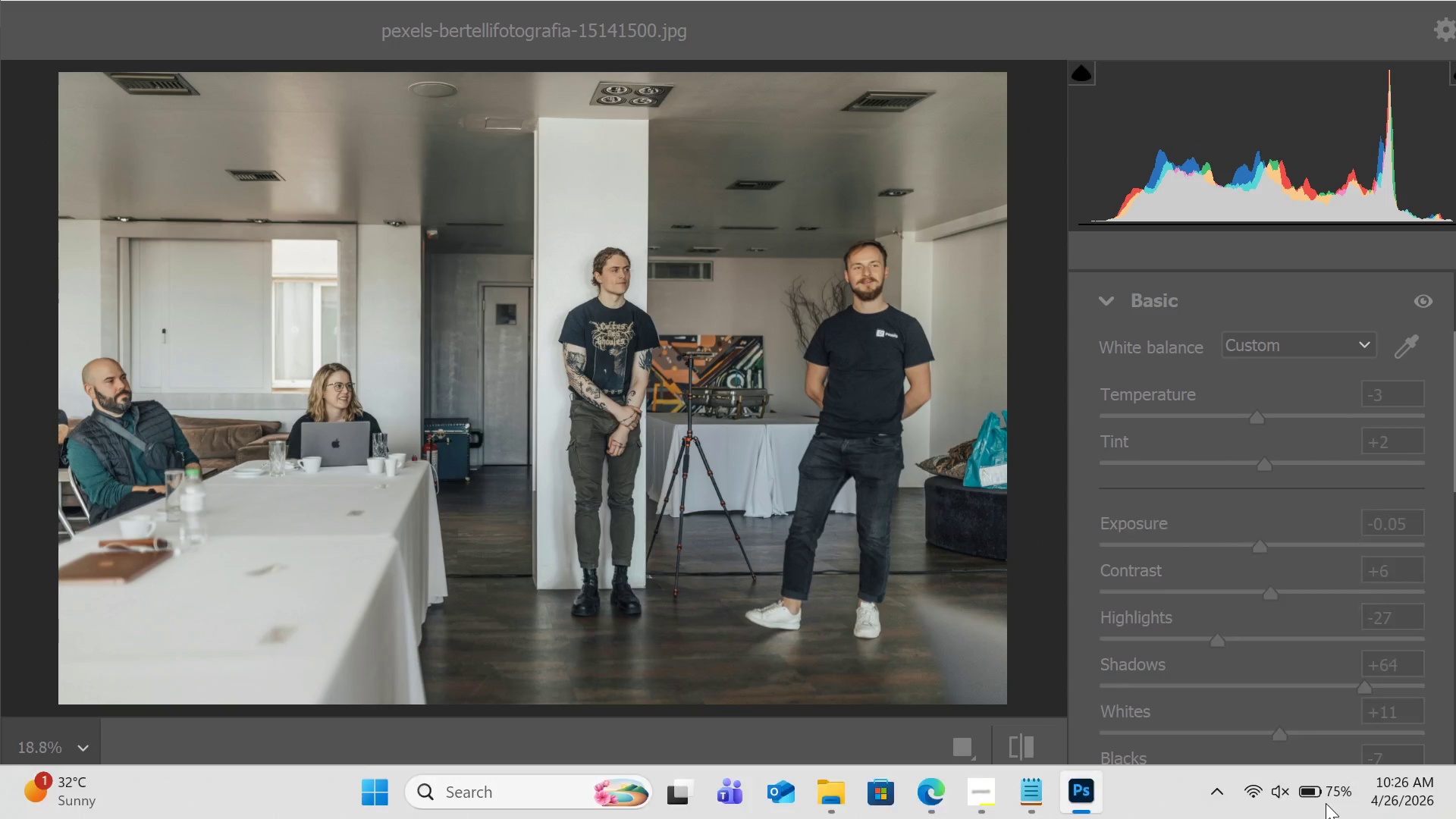 
mouse_move([1268, 571])
 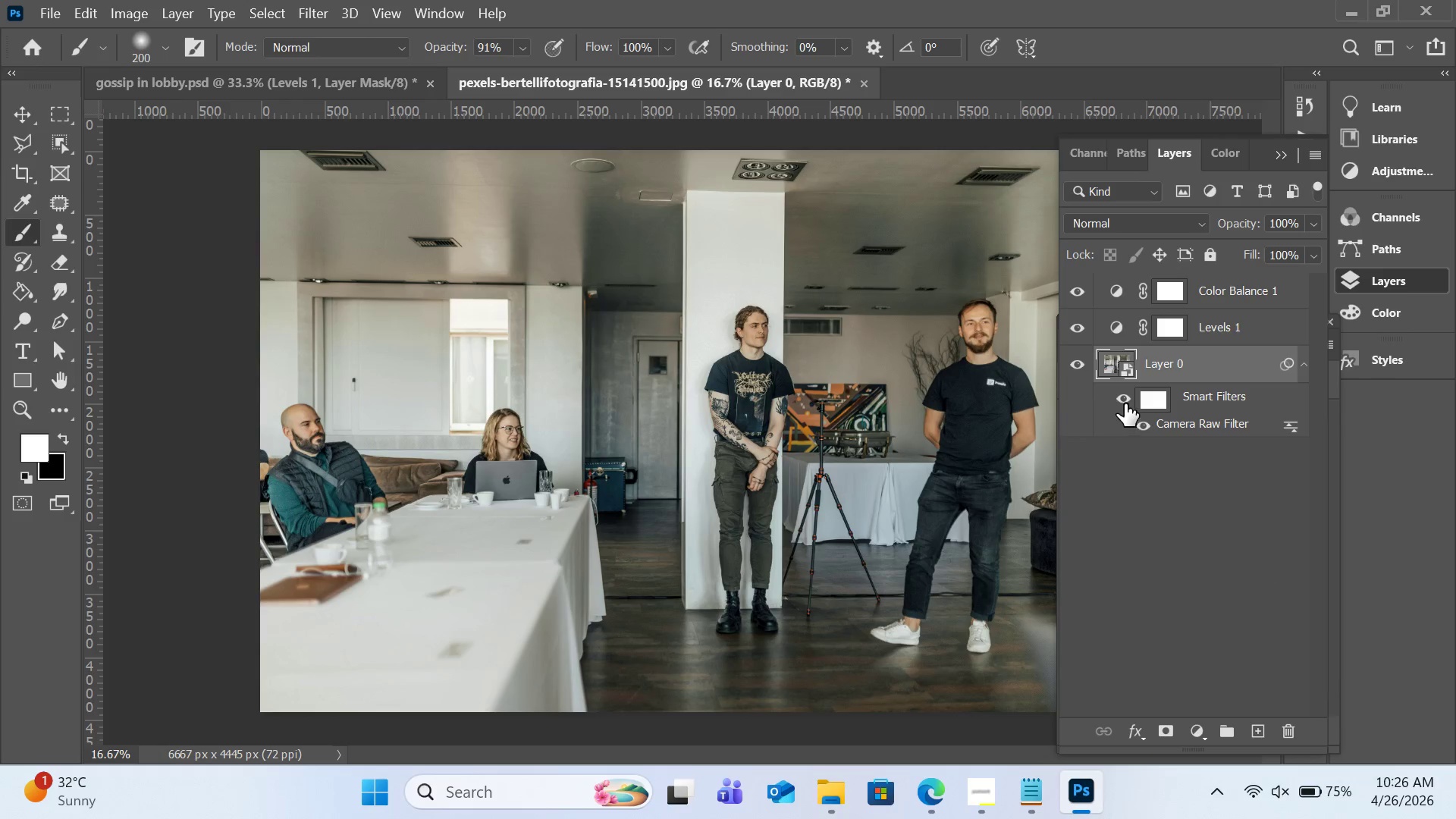 
left_click([1119, 393])
 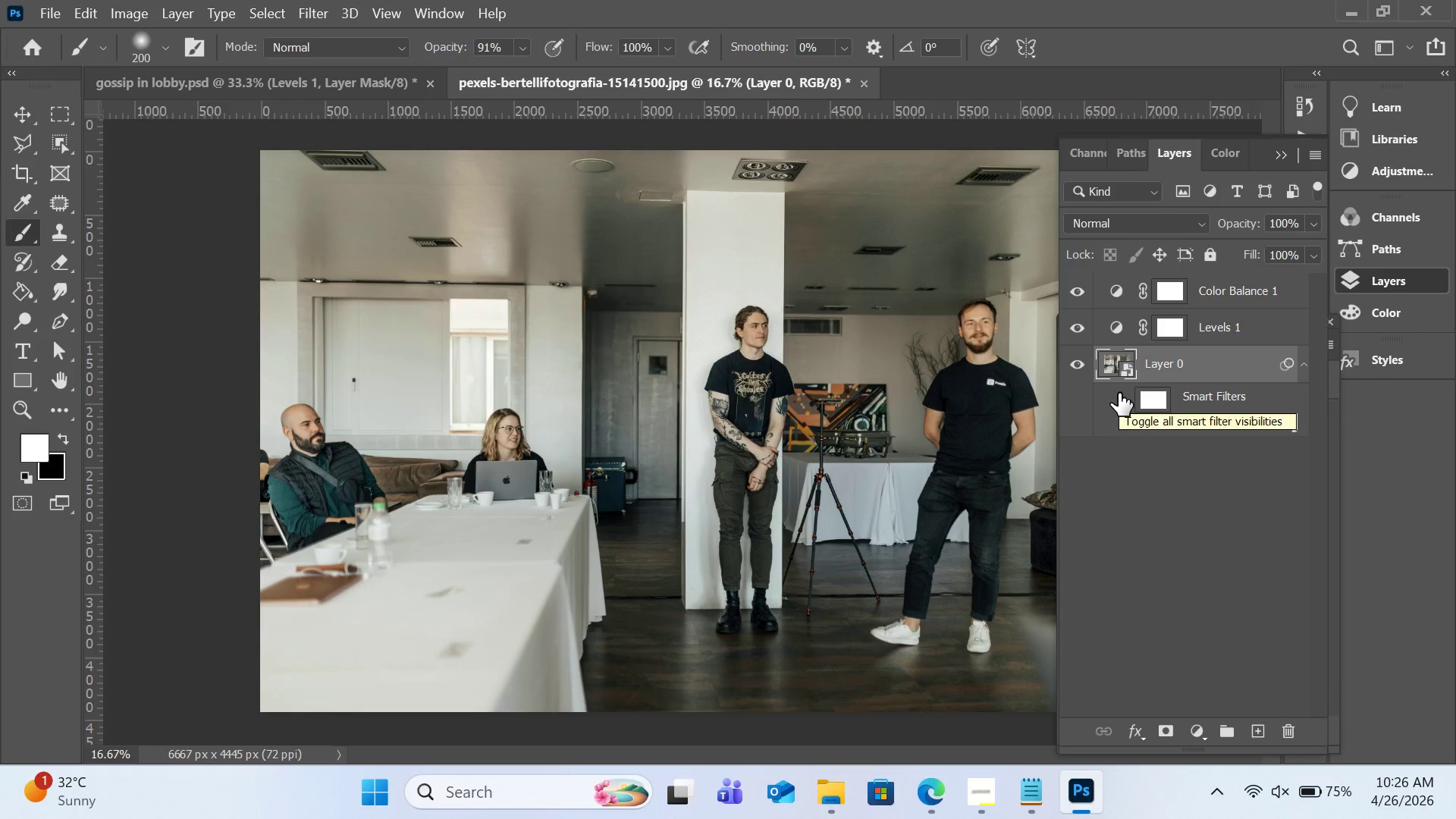 
left_click([1119, 393])
 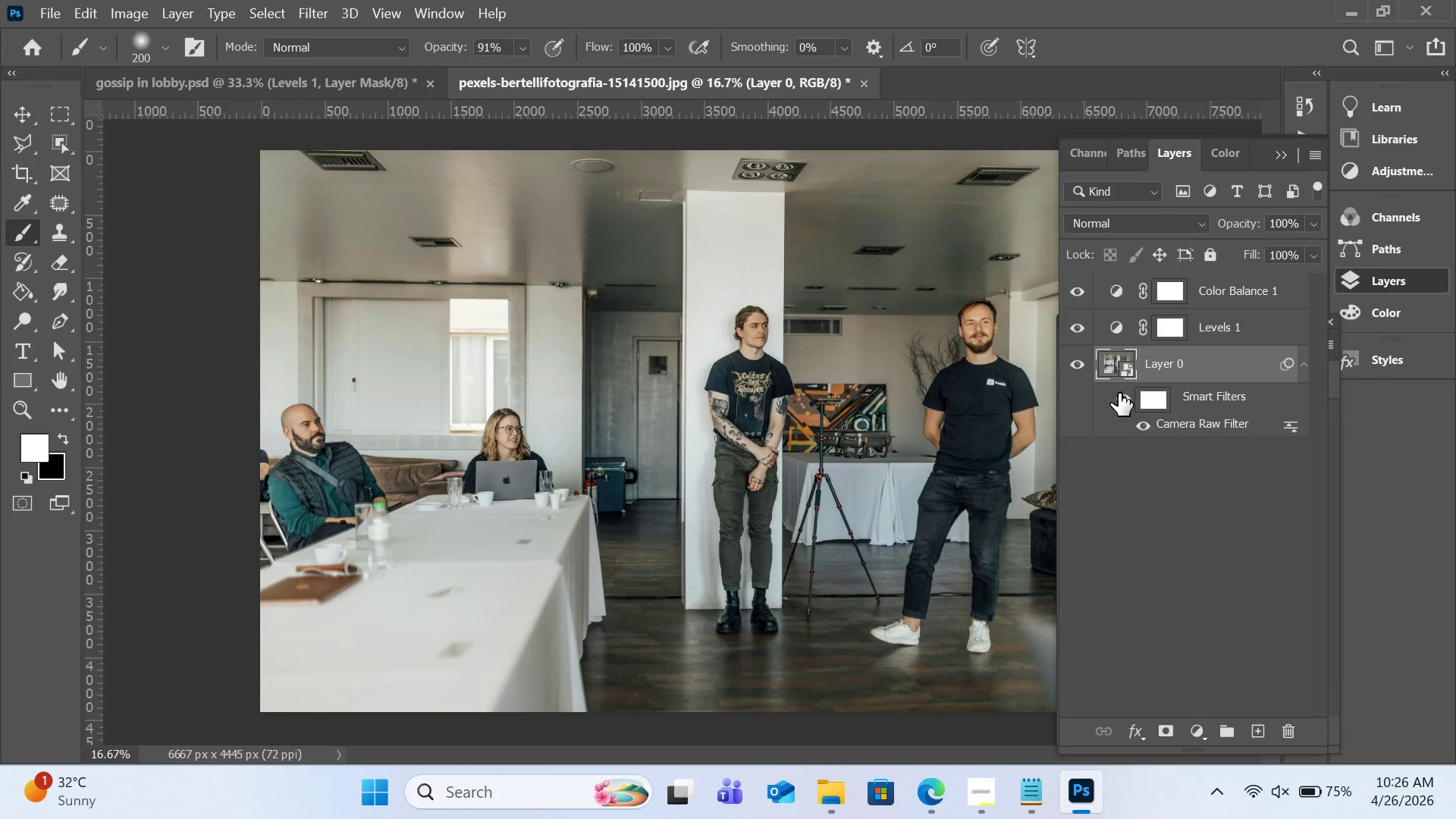 
left_click([1119, 393])
 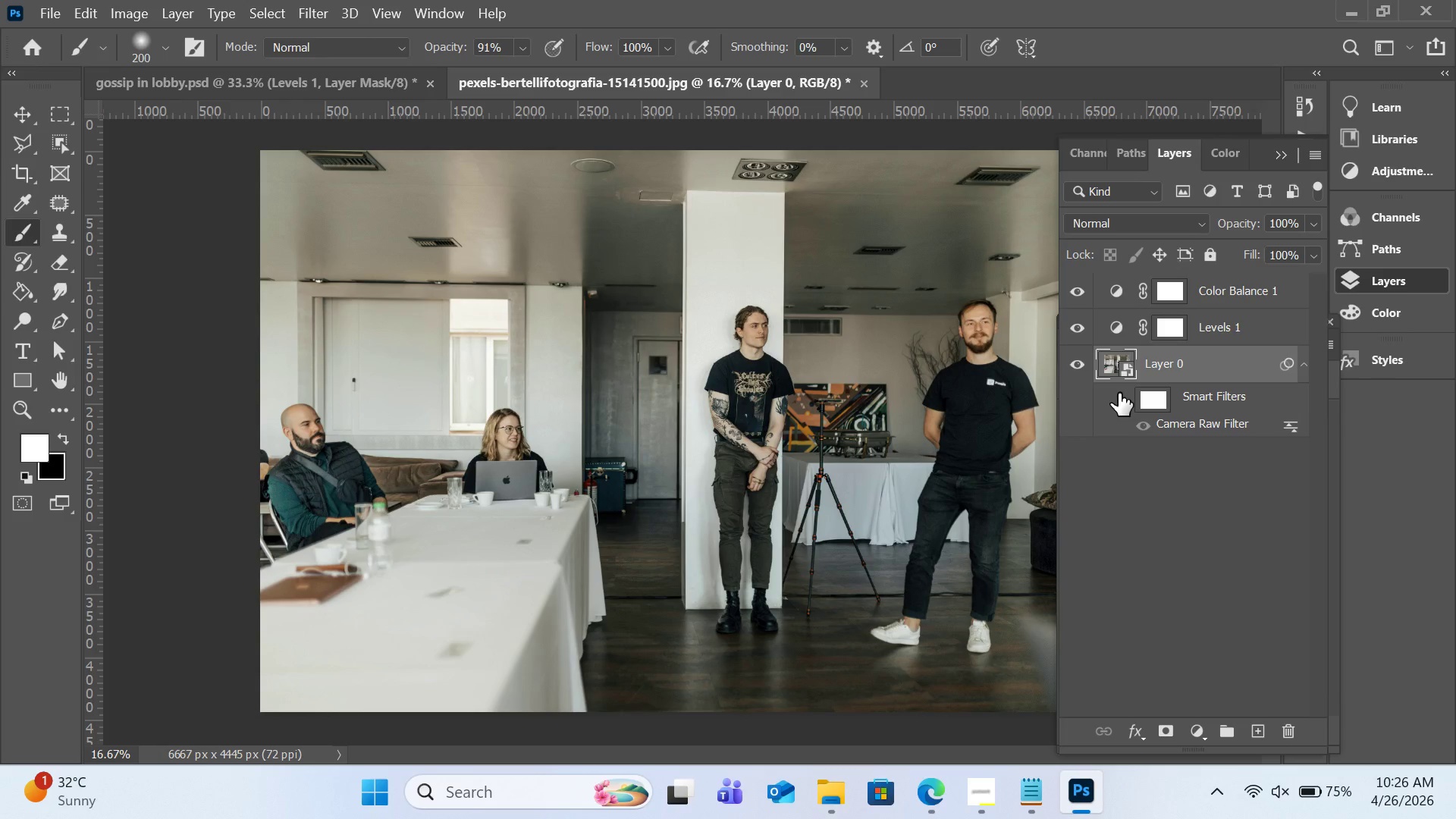 
left_click([1119, 393])
 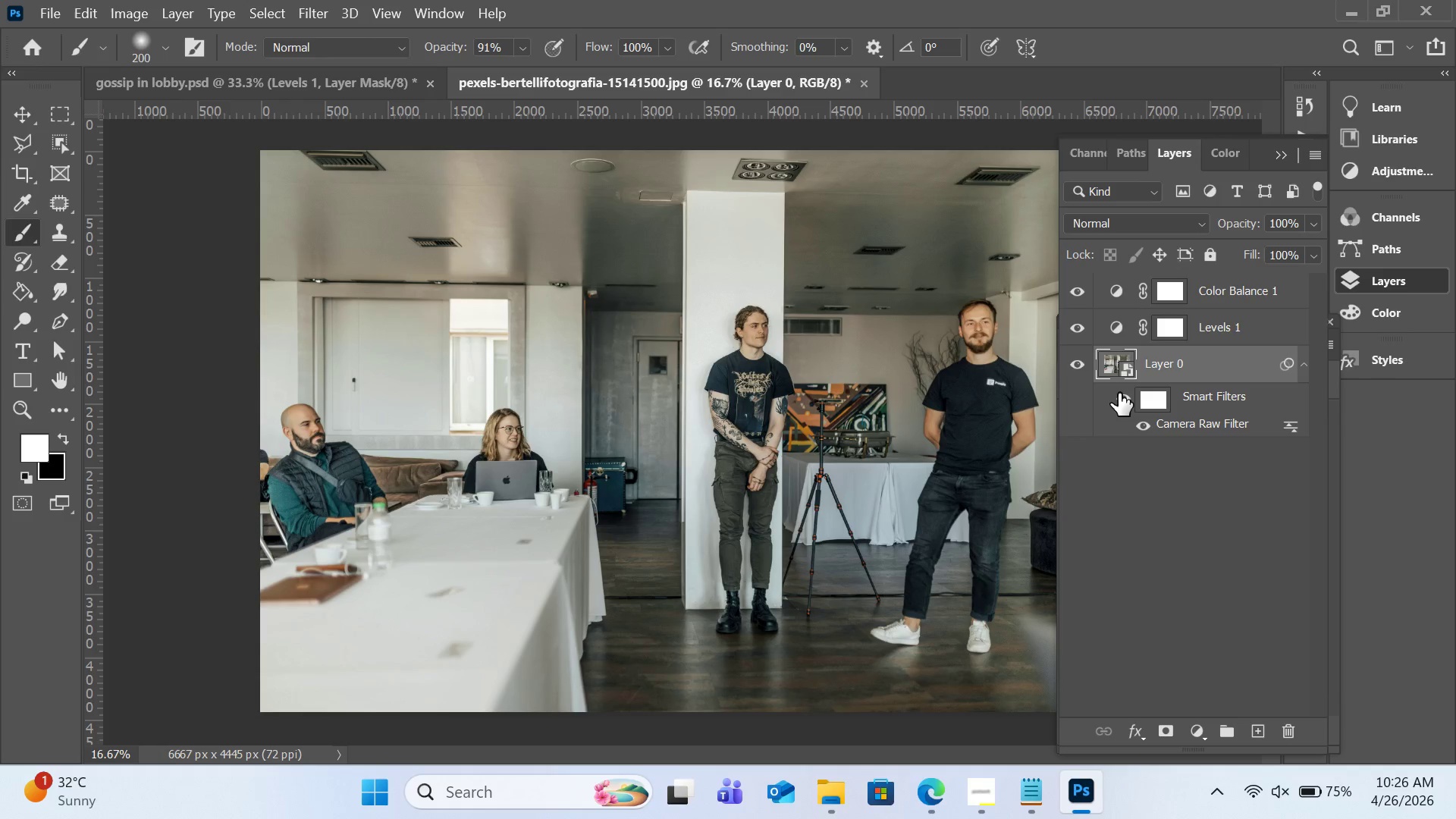 
left_click([1119, 393])
 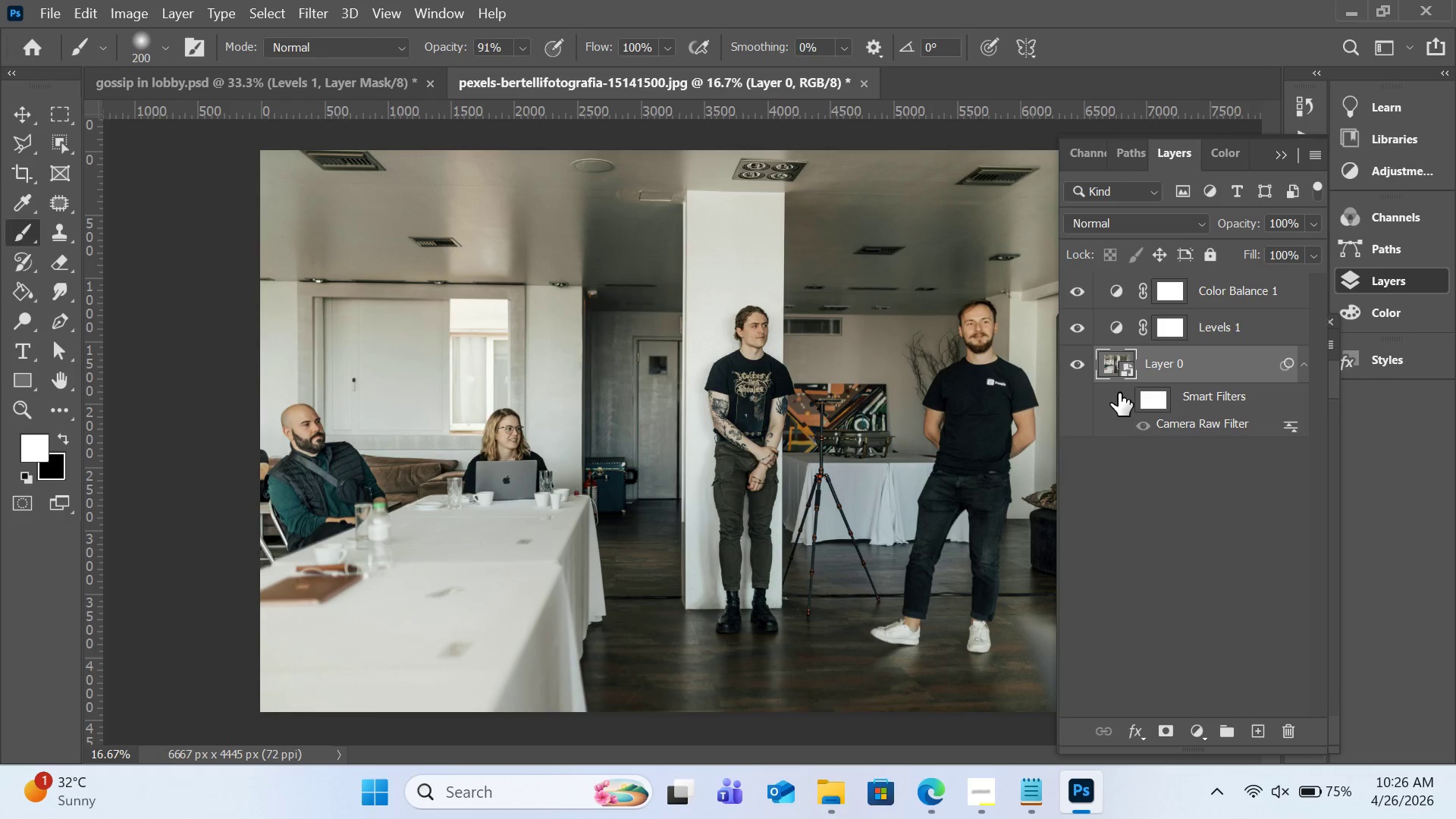 
left_click([1119, 393])
 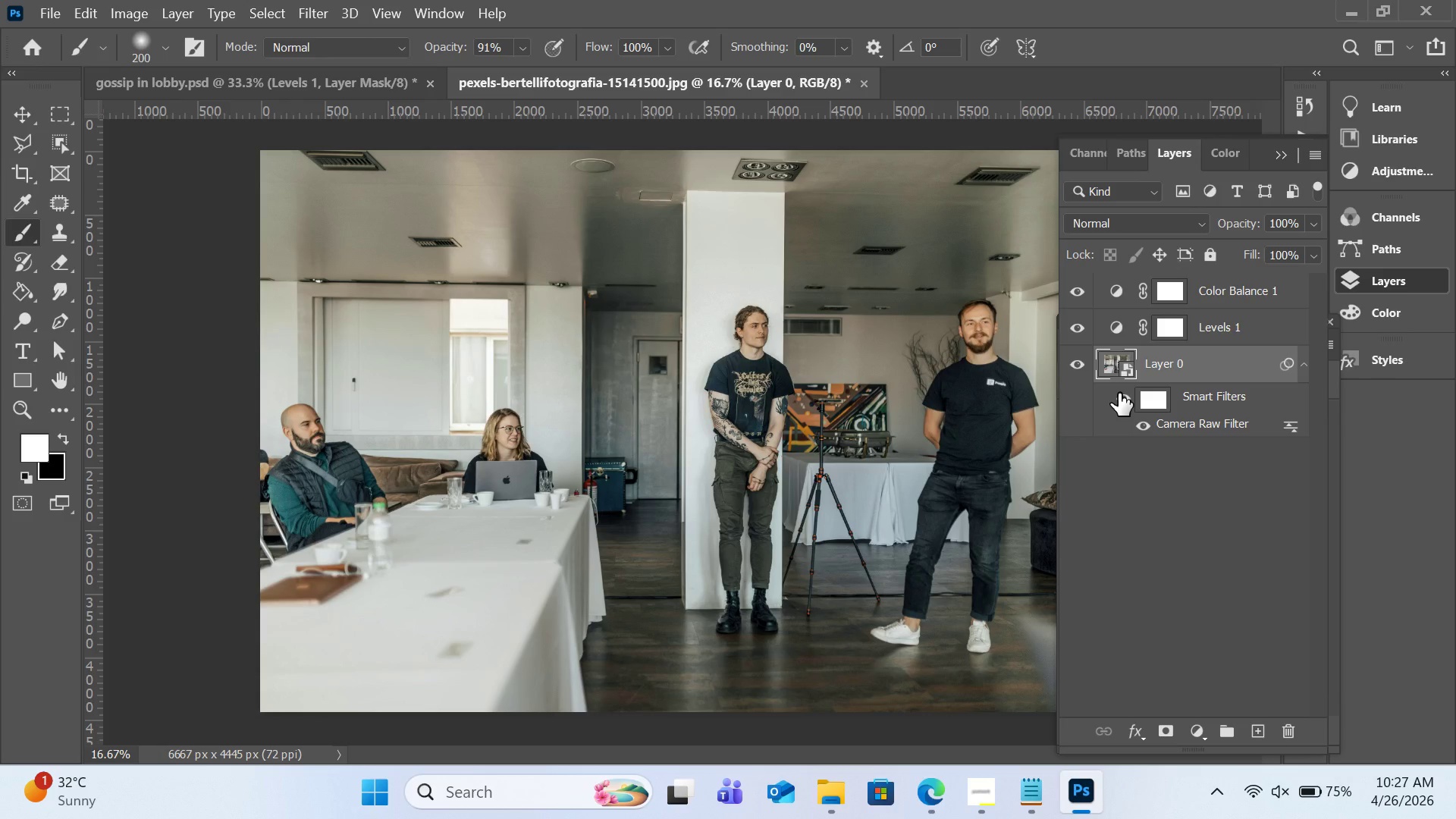 
left_click([1119, 393])
 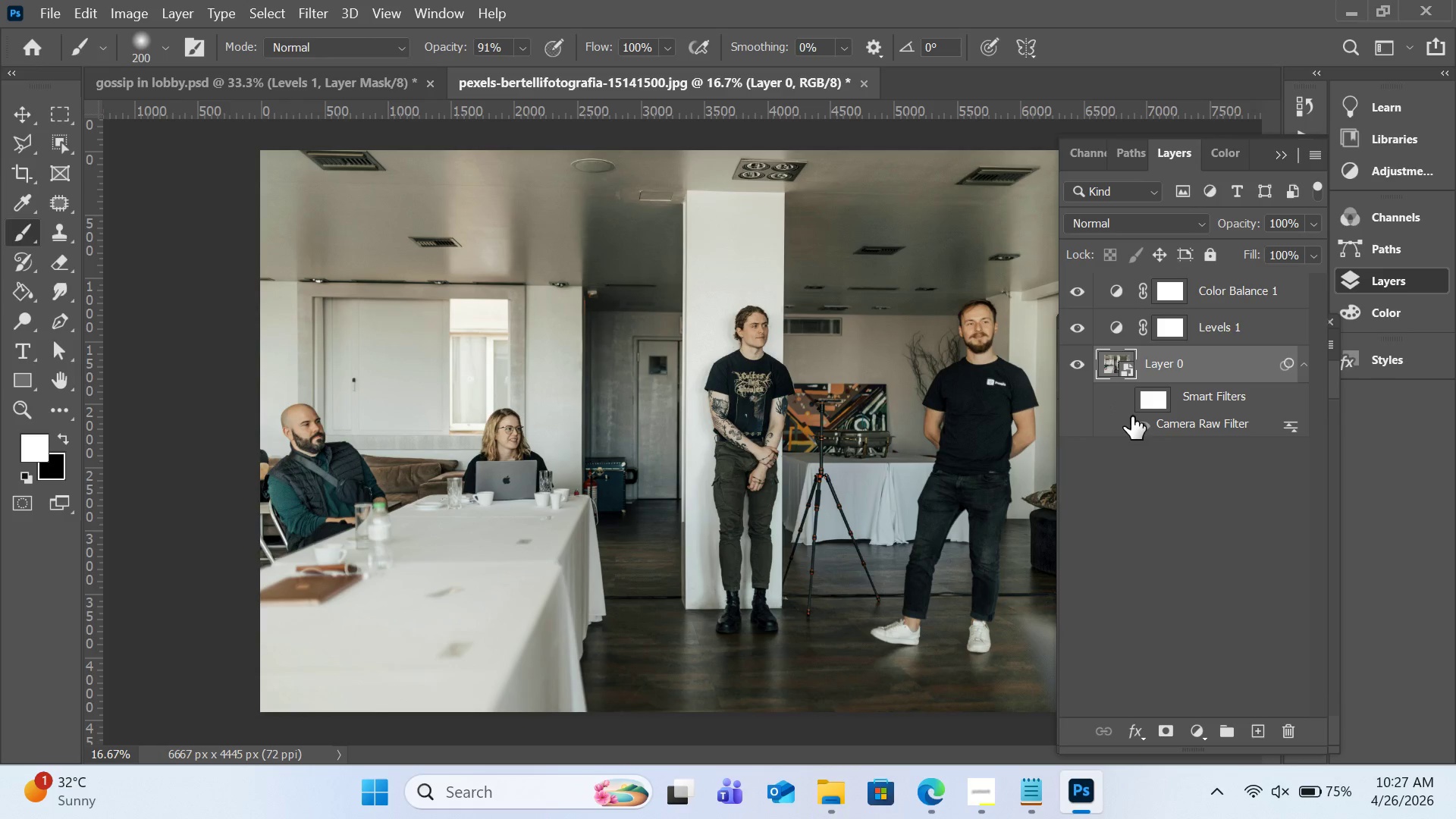 
left_click([1124, 400])
 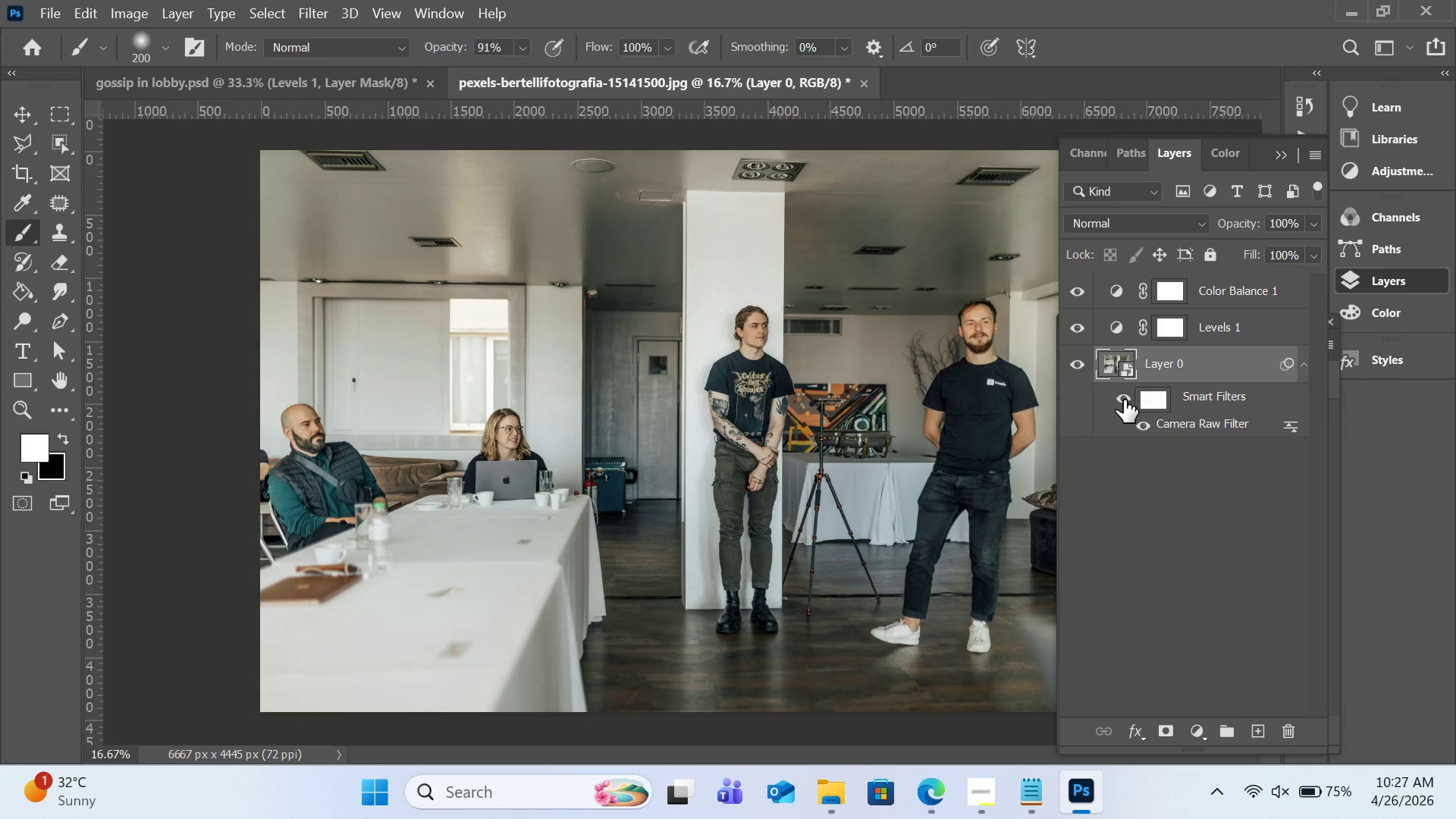 
left_click([1216, 405])
 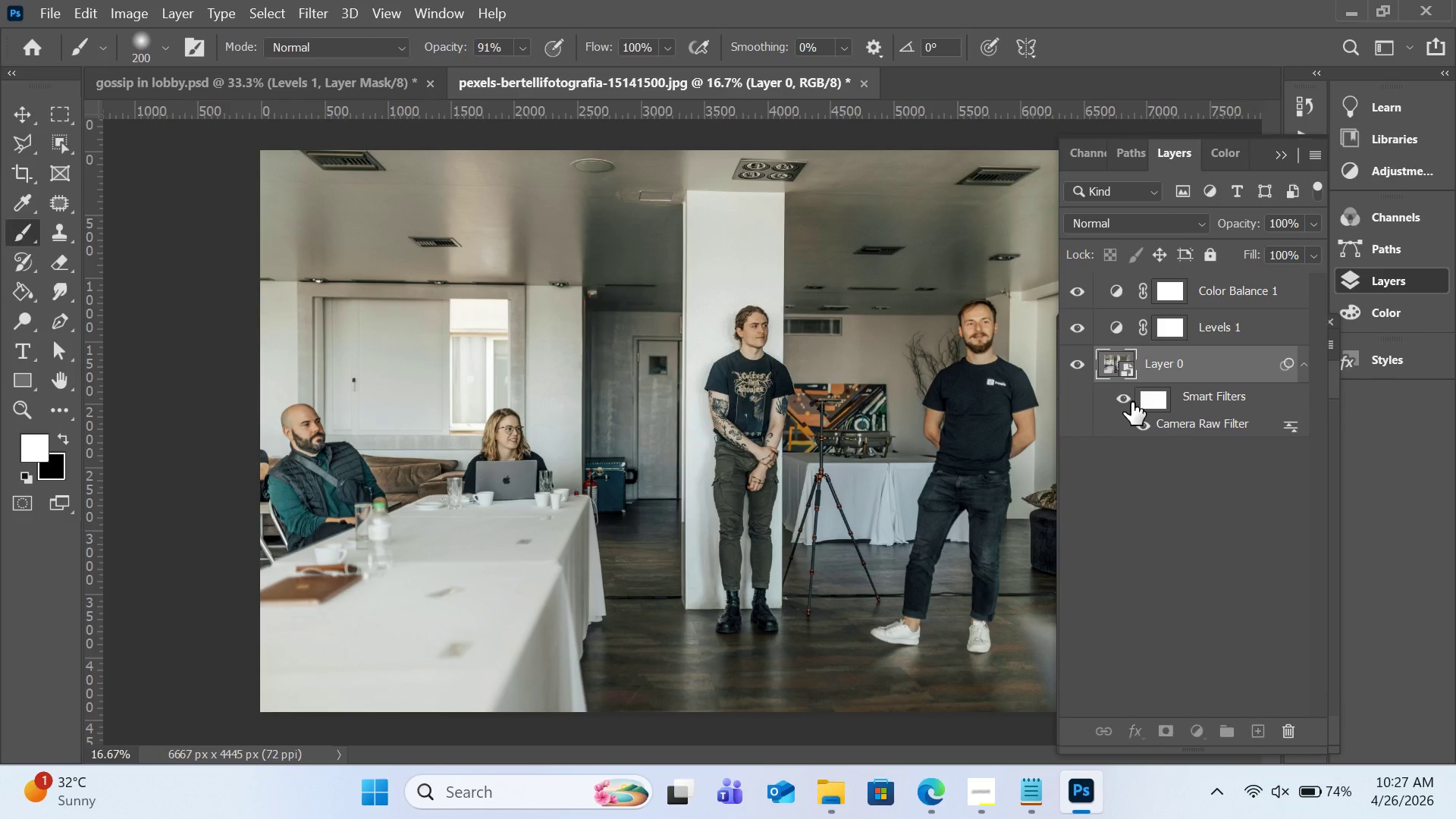 
double_click([1174, 421])
 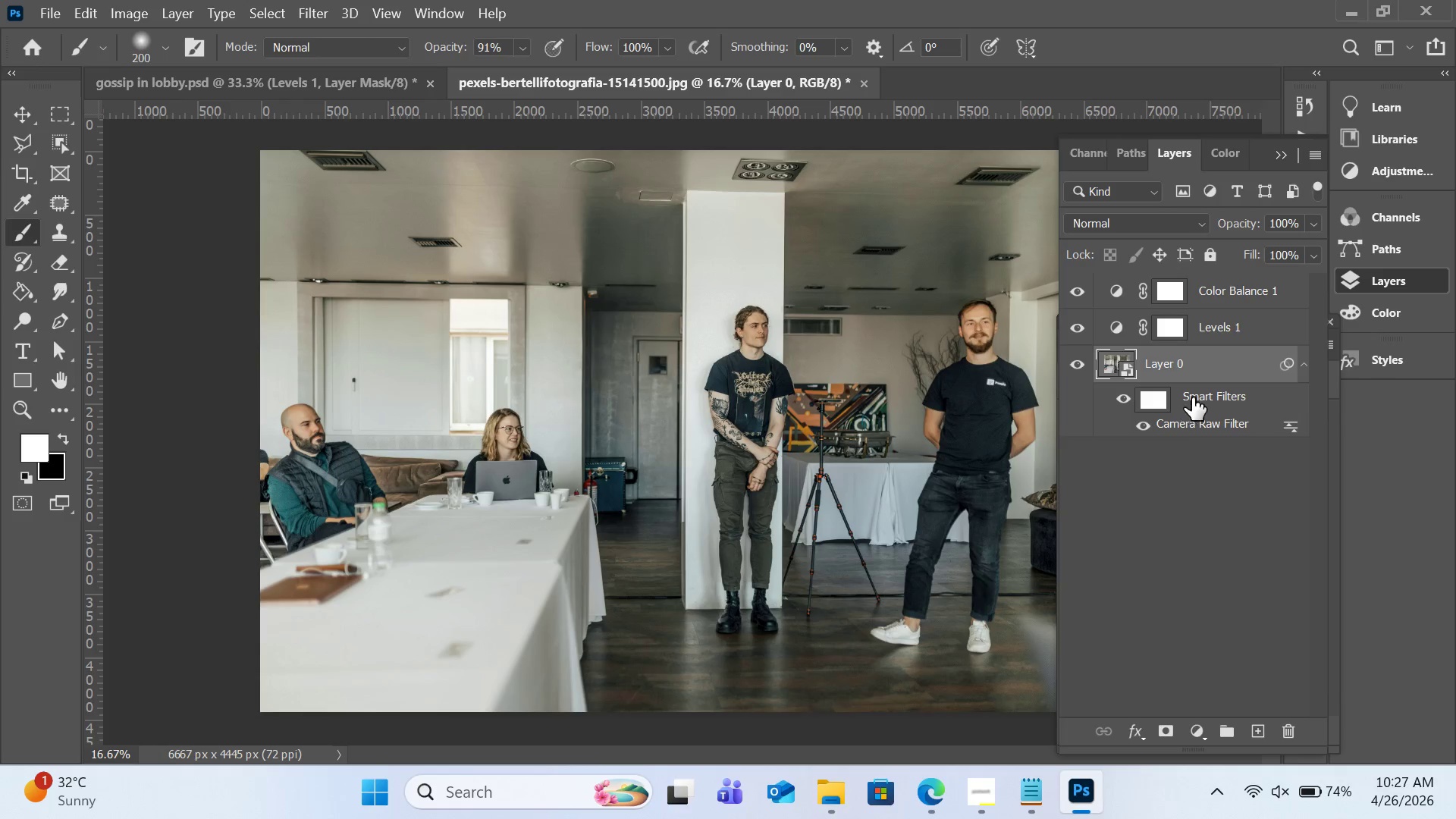 
left_click_drag(start_coordinate=[1192, 397], to_coordinate=[1193, 403])
 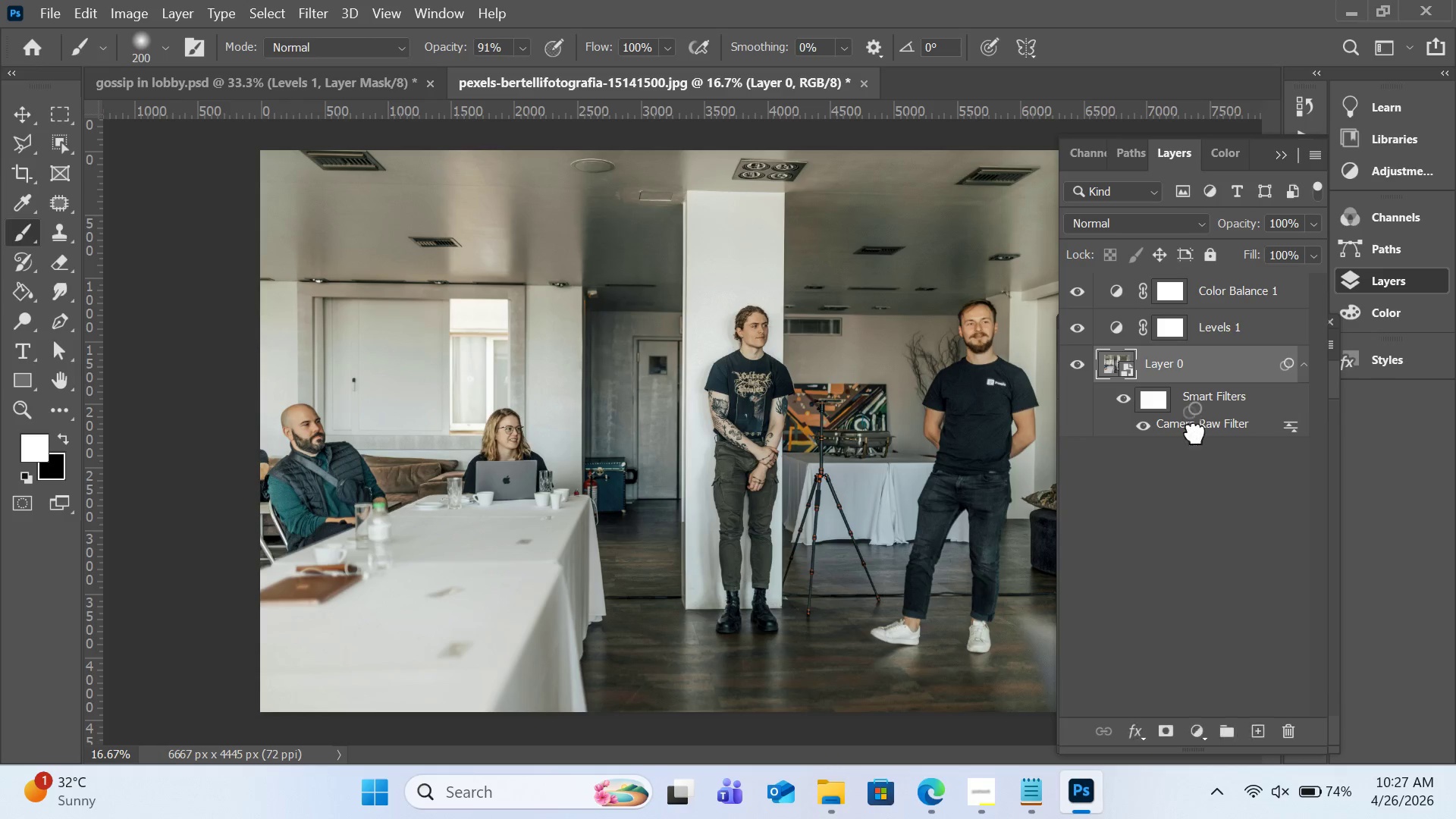 
left_click_drag(start_coordinate=[1193, 411], to_coordinate=[1288, 734])
 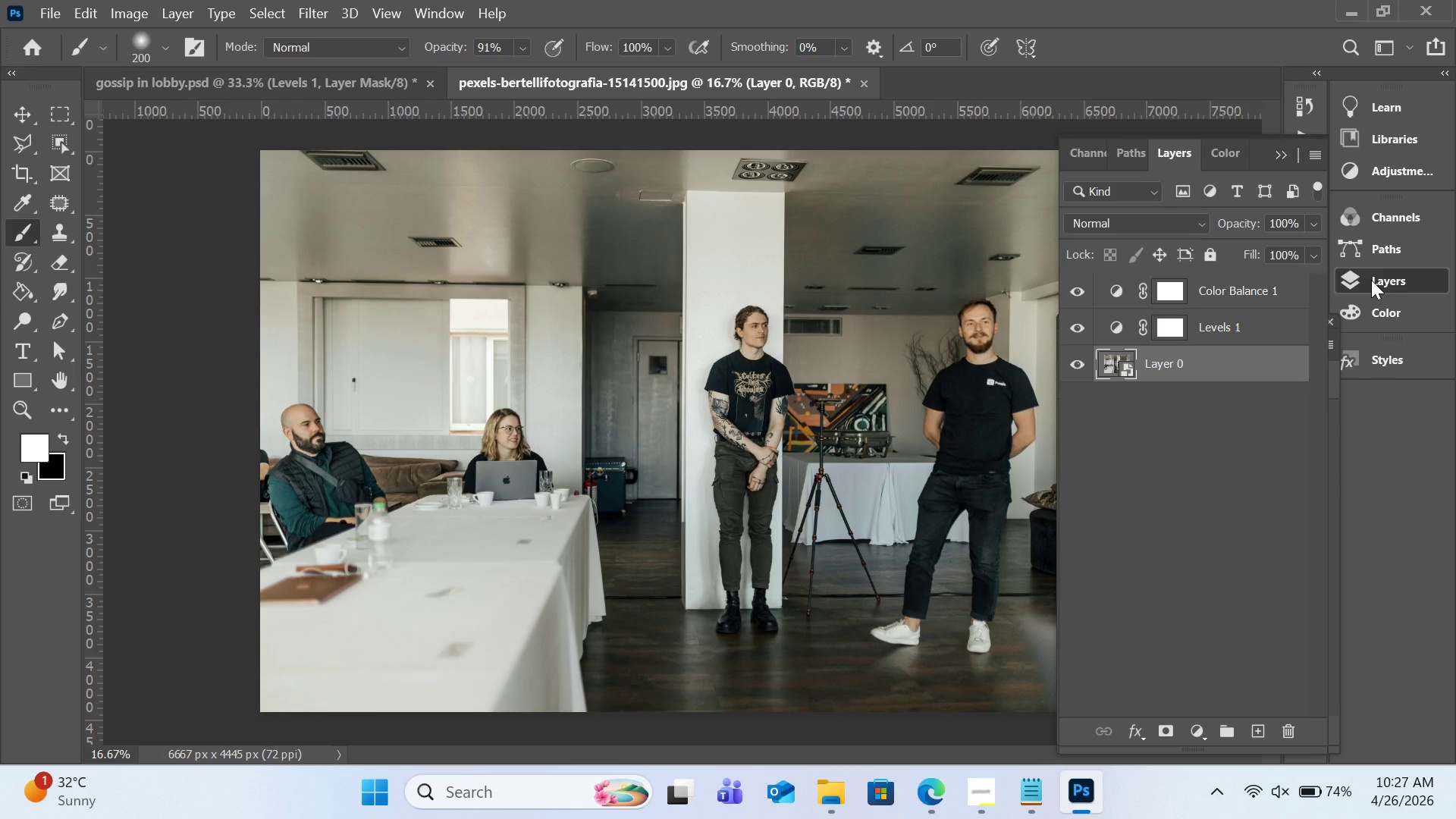 
wait(5.22)
 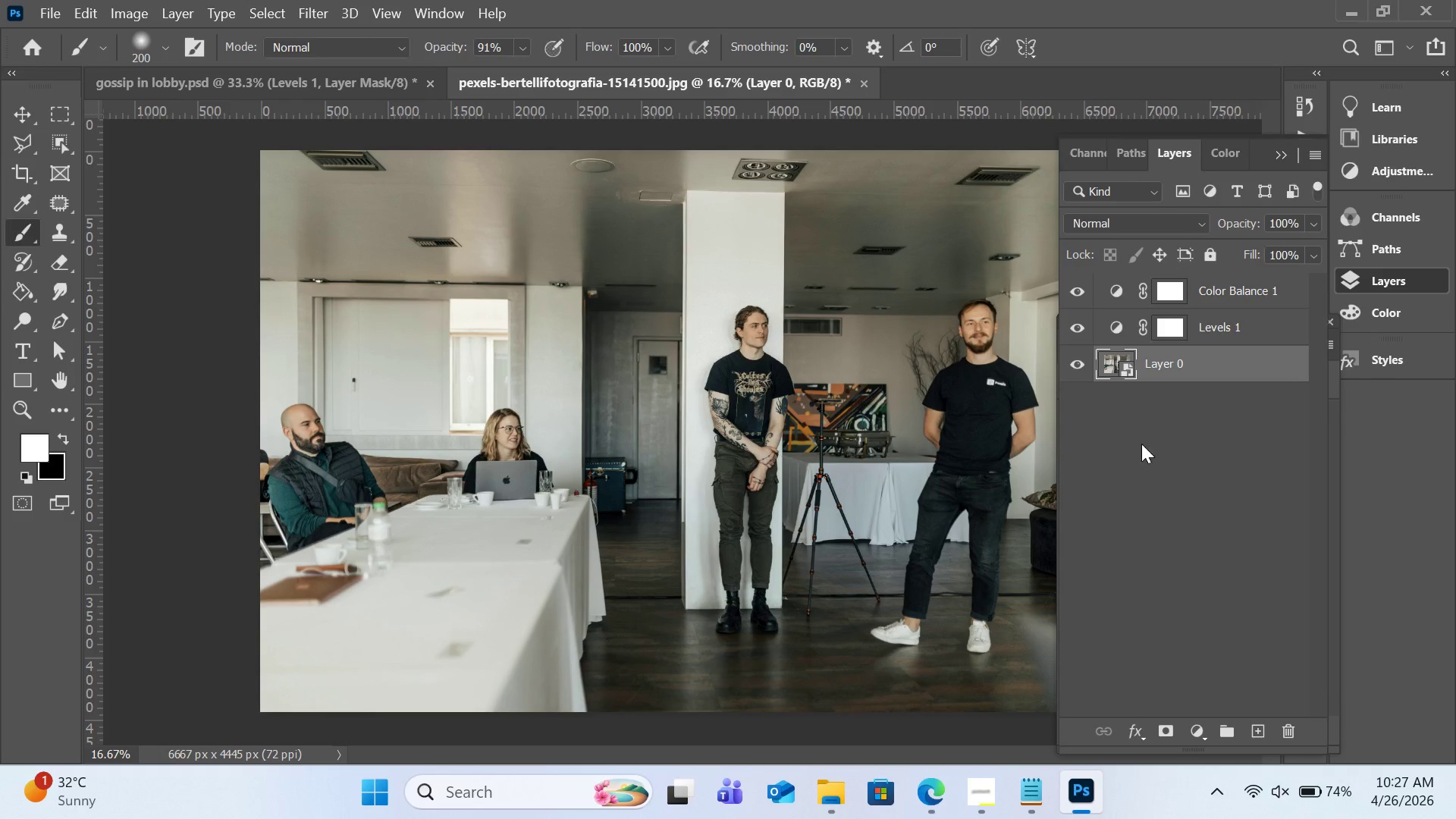 
left_click([311, 8])
 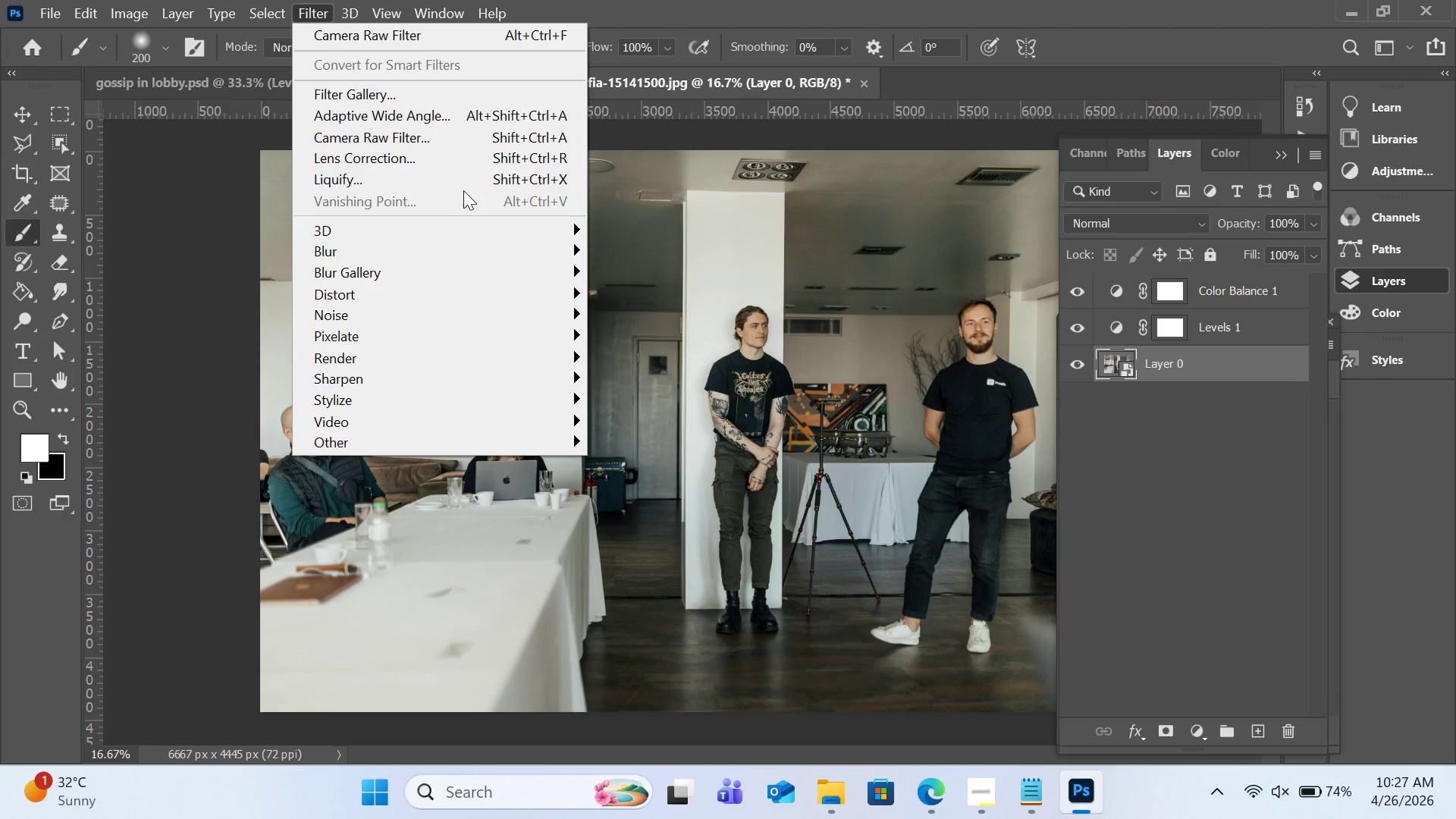 
left_click([463, 141])
 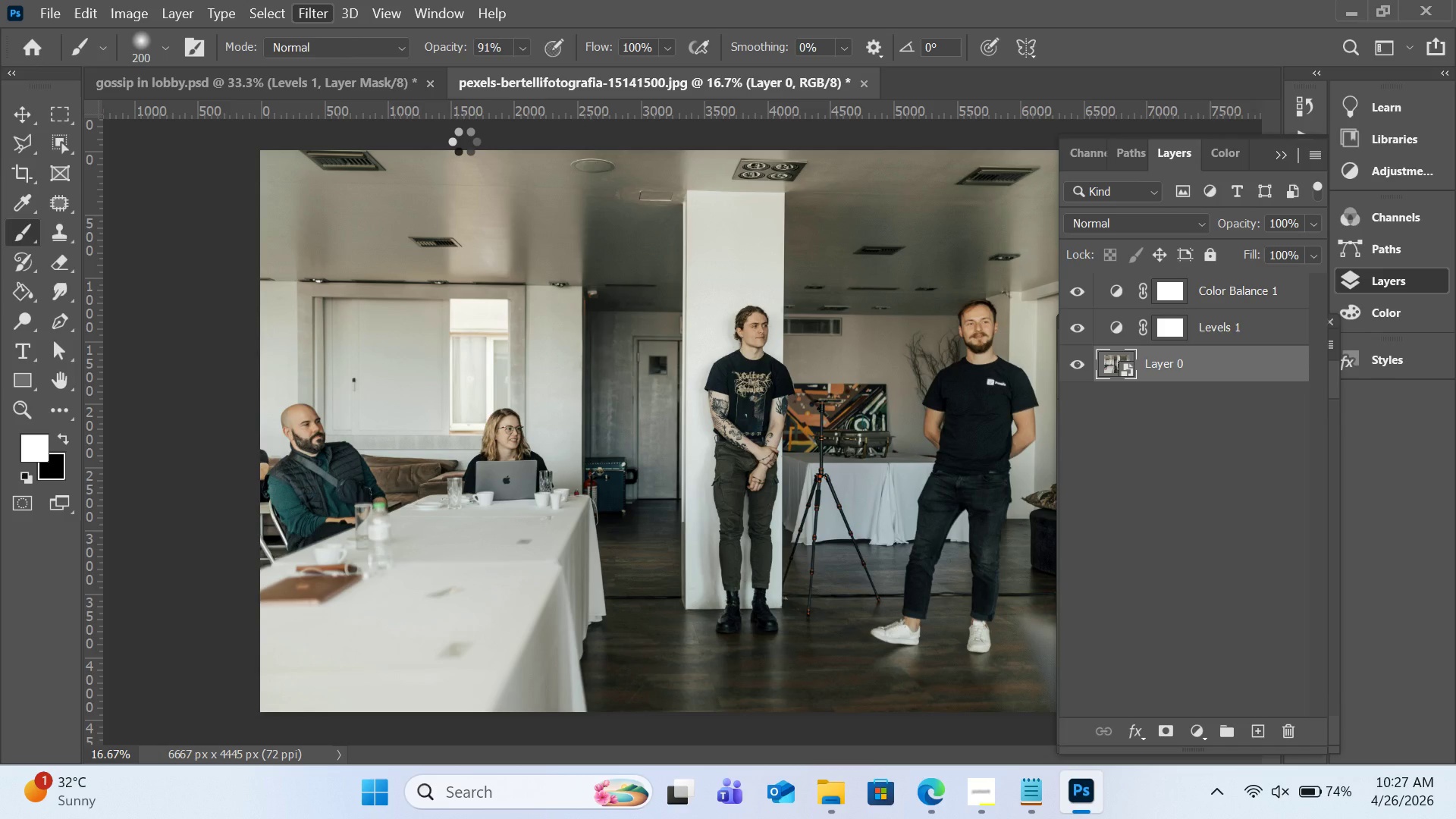 
wait(8.64)
 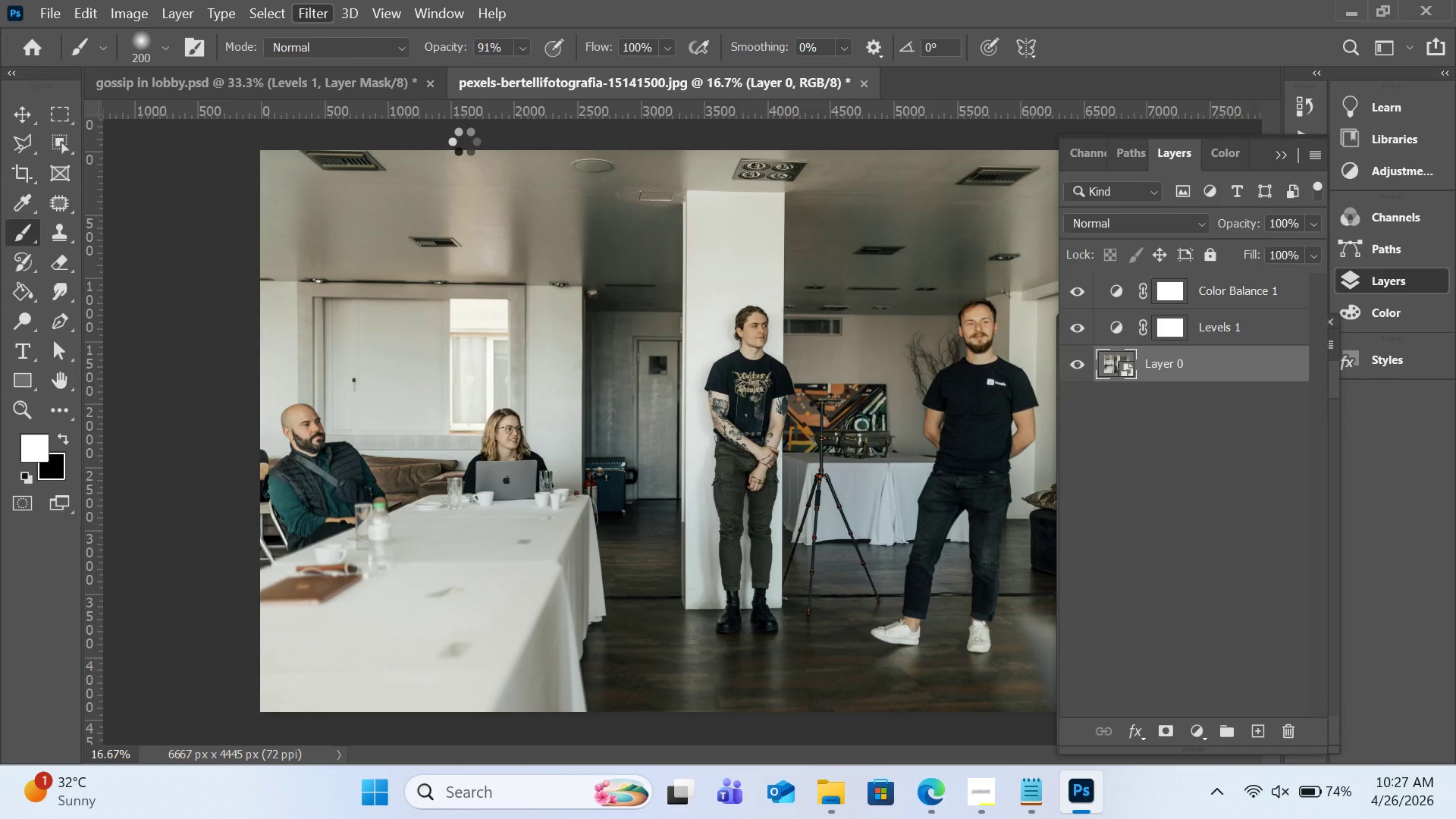 
left_click_drag(start_coordinate=[1432, 3], to_coordinate=[1293, 6])
 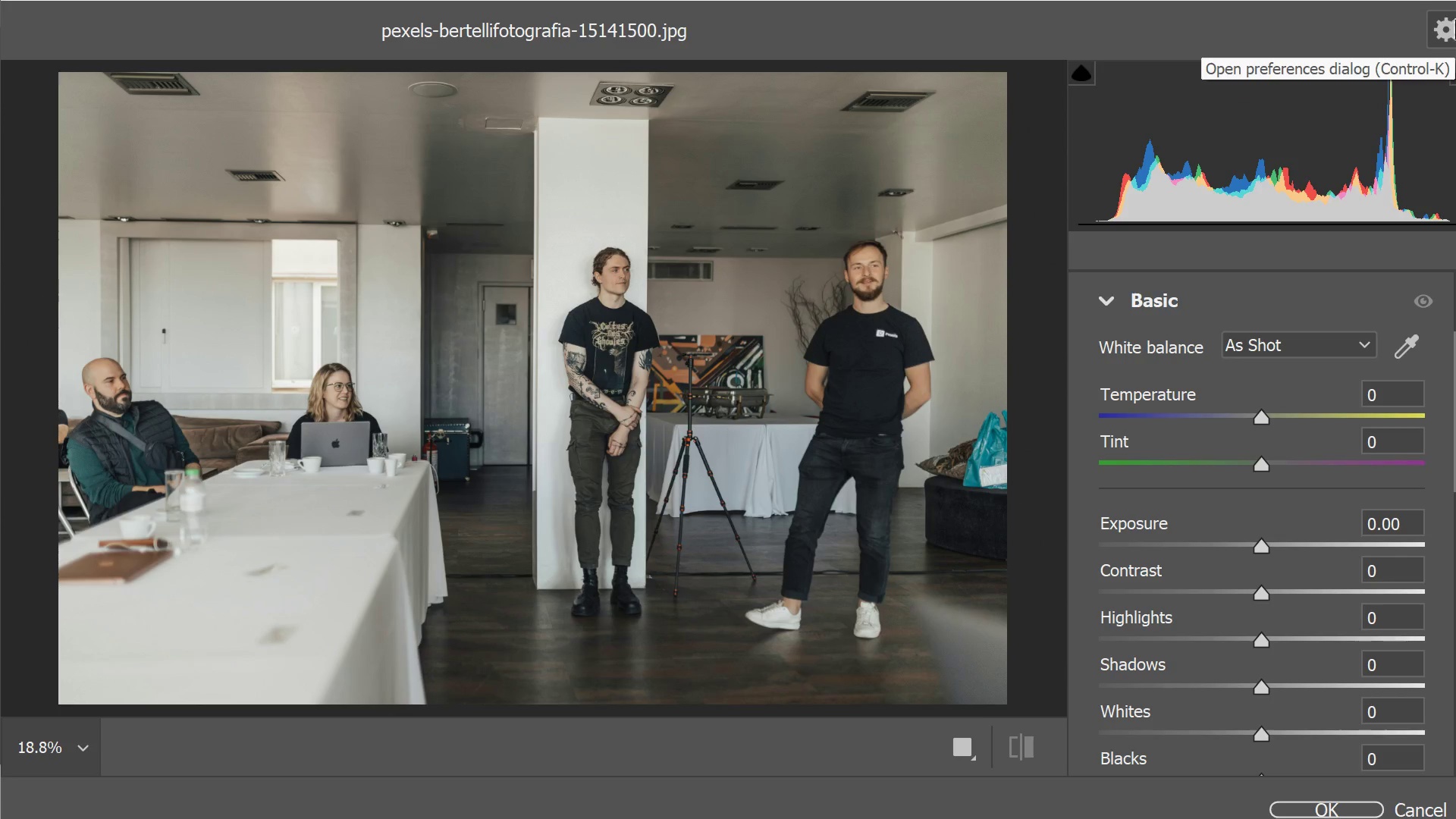 
left_click_drag(start_coordinate=[1448, 0], to_coordinate=[1309, 3])
 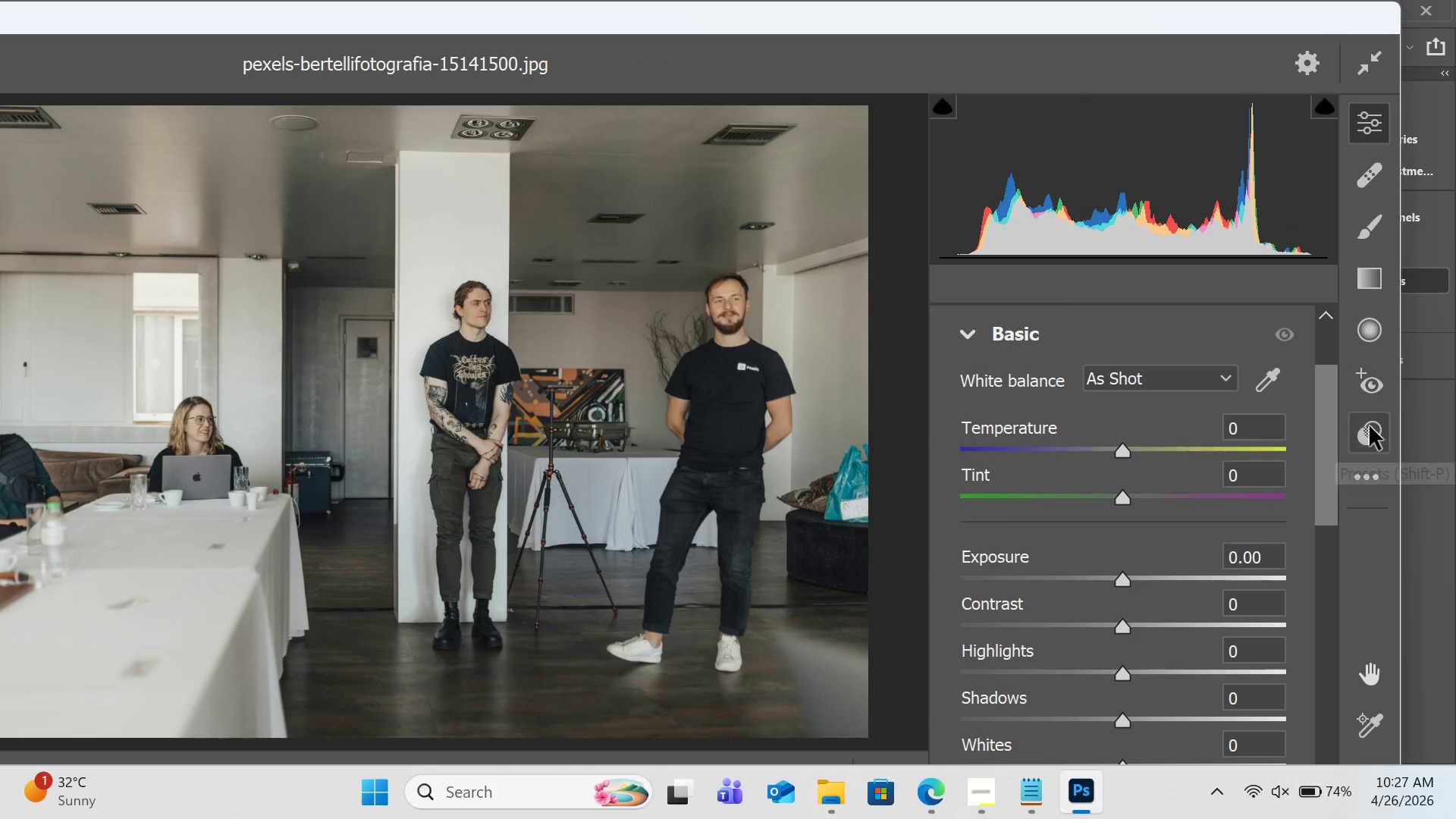 
left_click([1370, 431])
 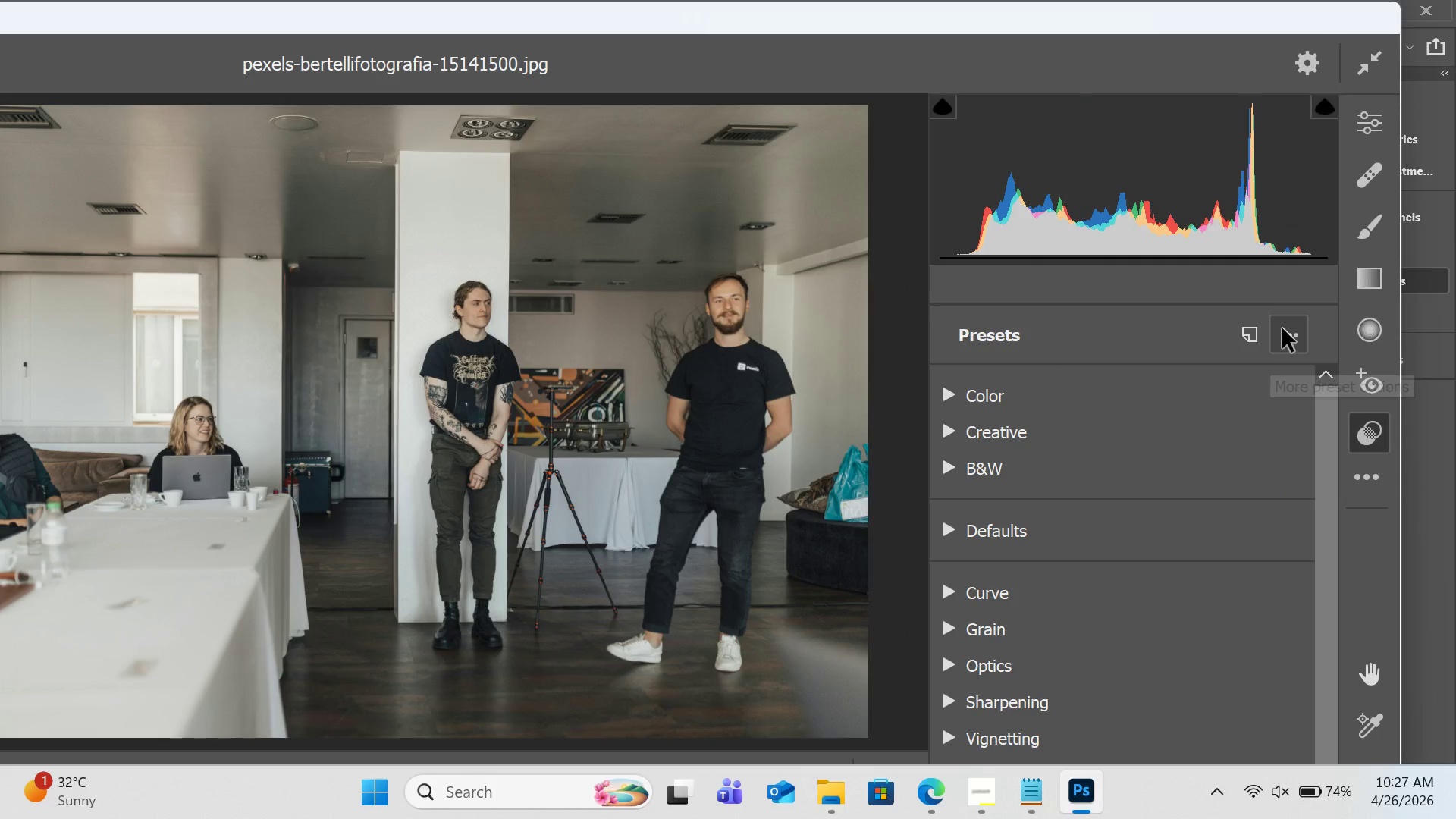 
left_click([1282, 328])
 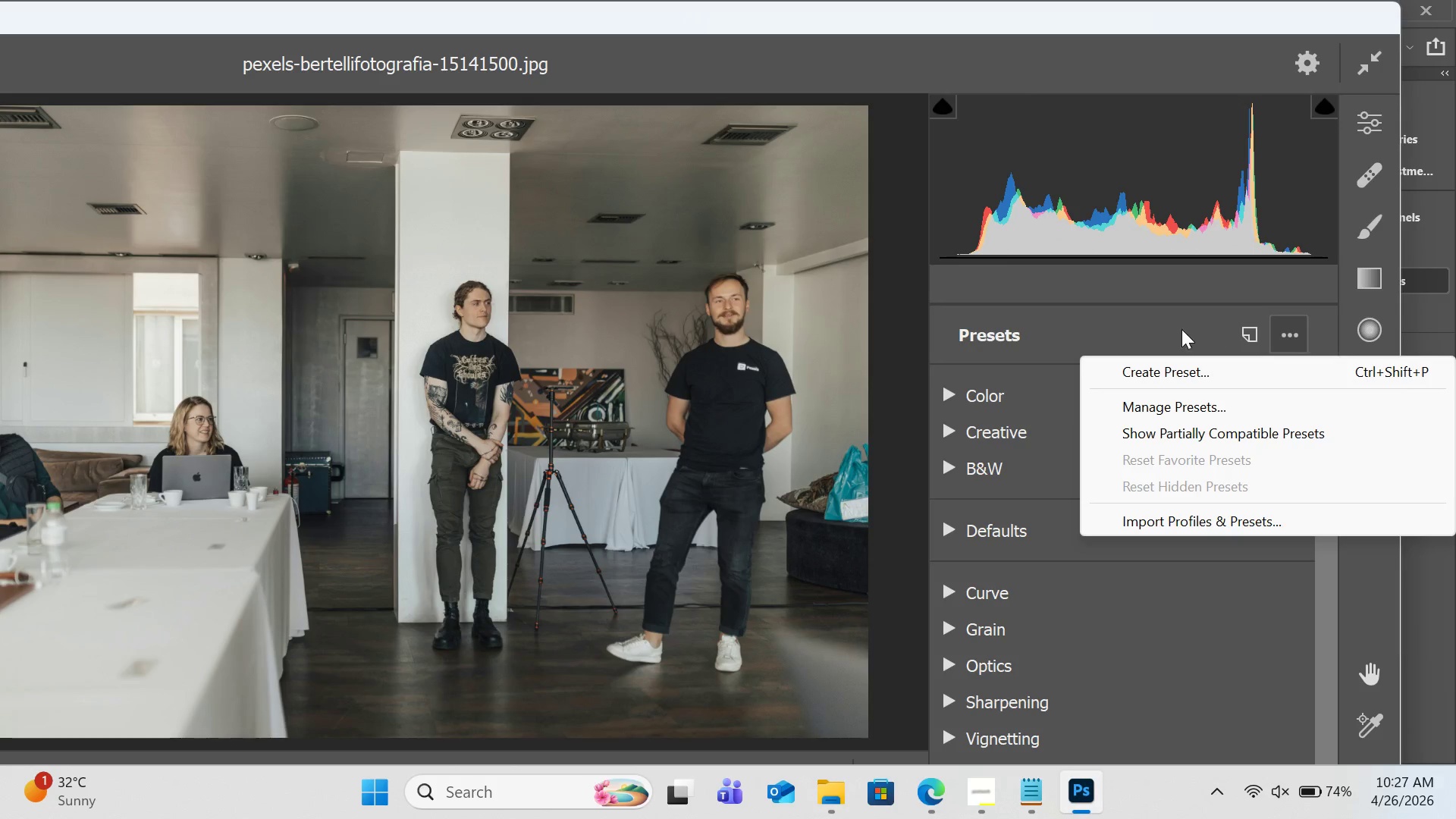 
left_click([1181, 329])
 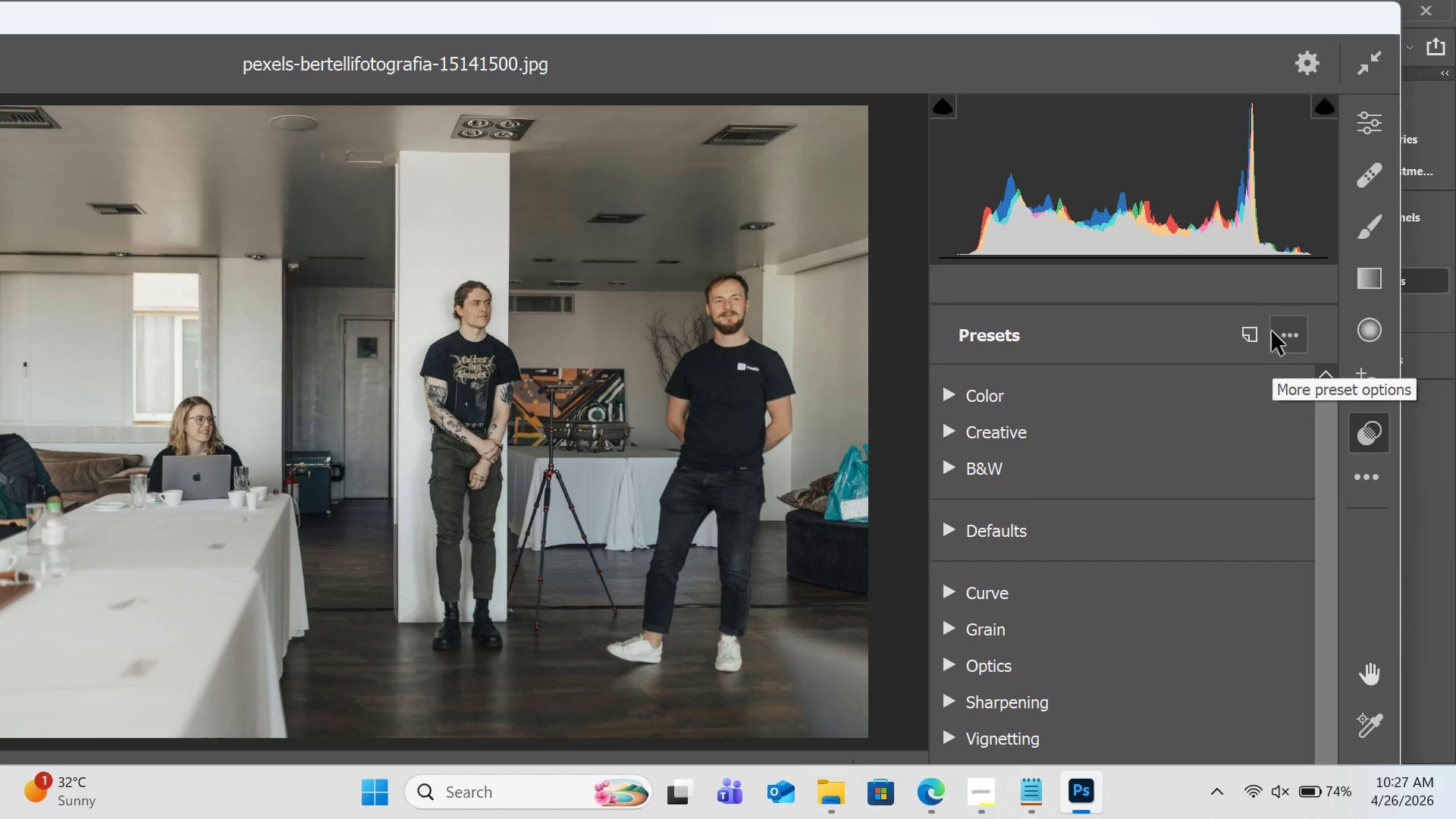 
left_click([1258, 334])
 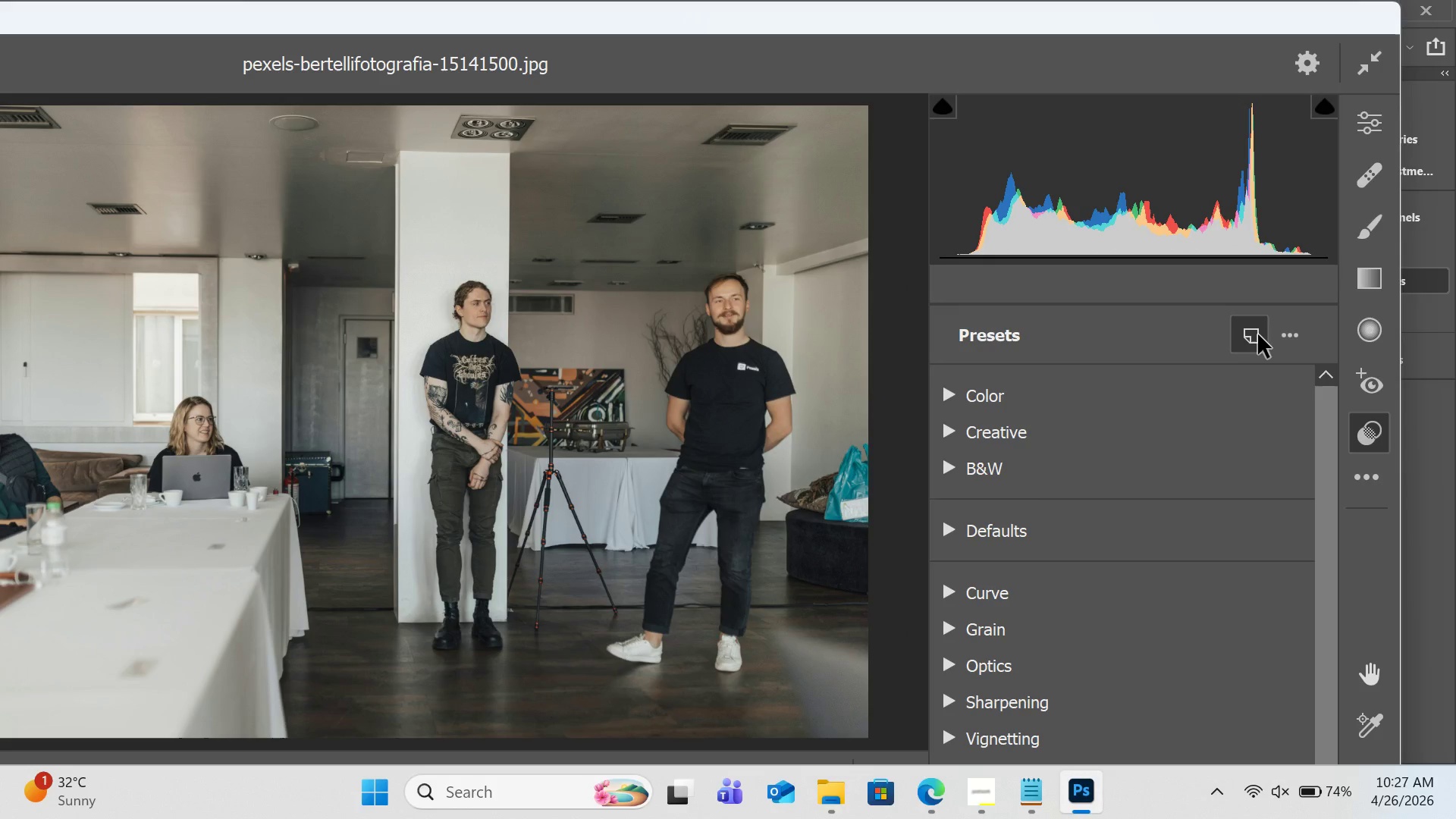 
mouse_move([1250, 332])
 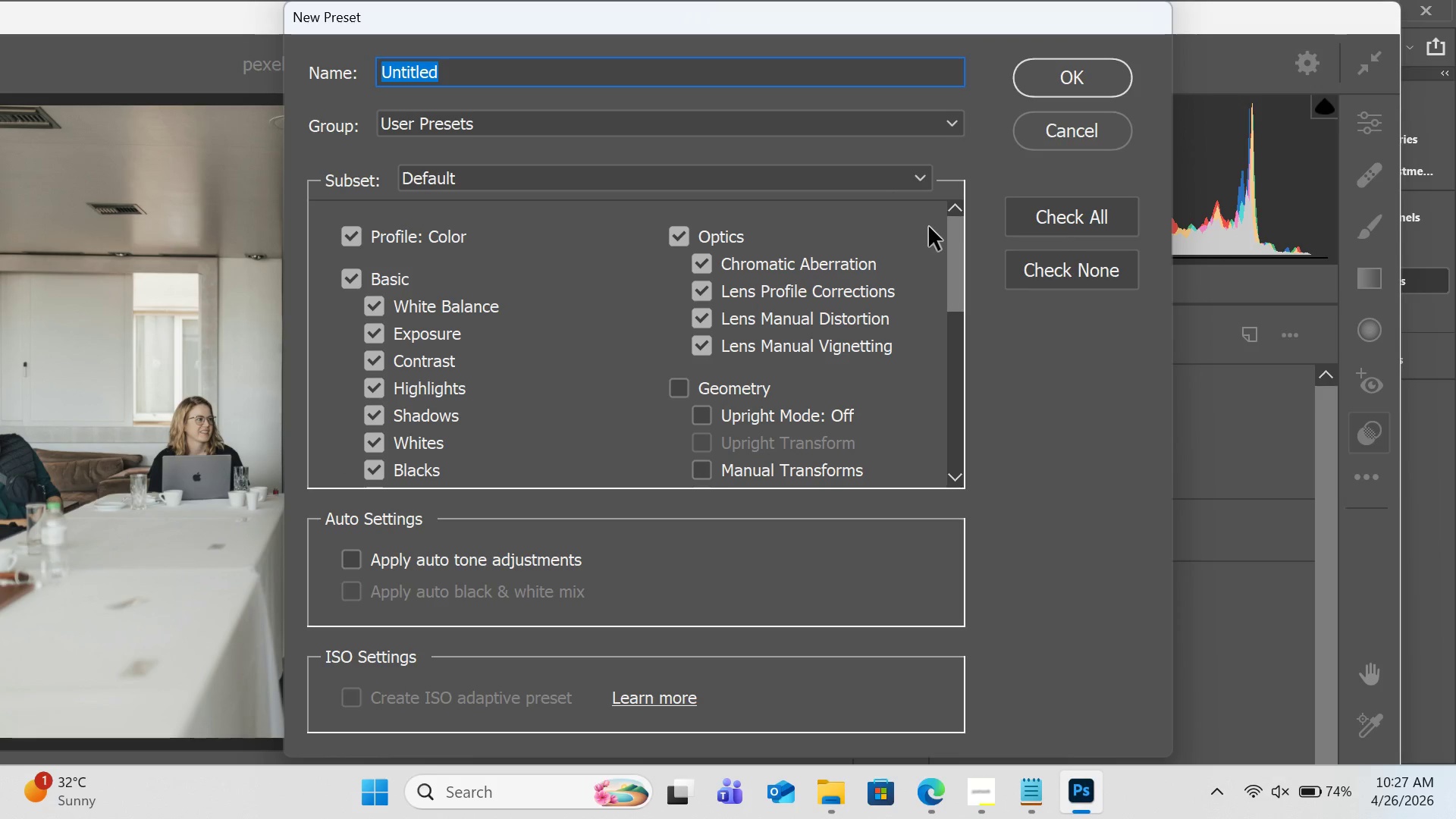 
left_click([1062, 149])
 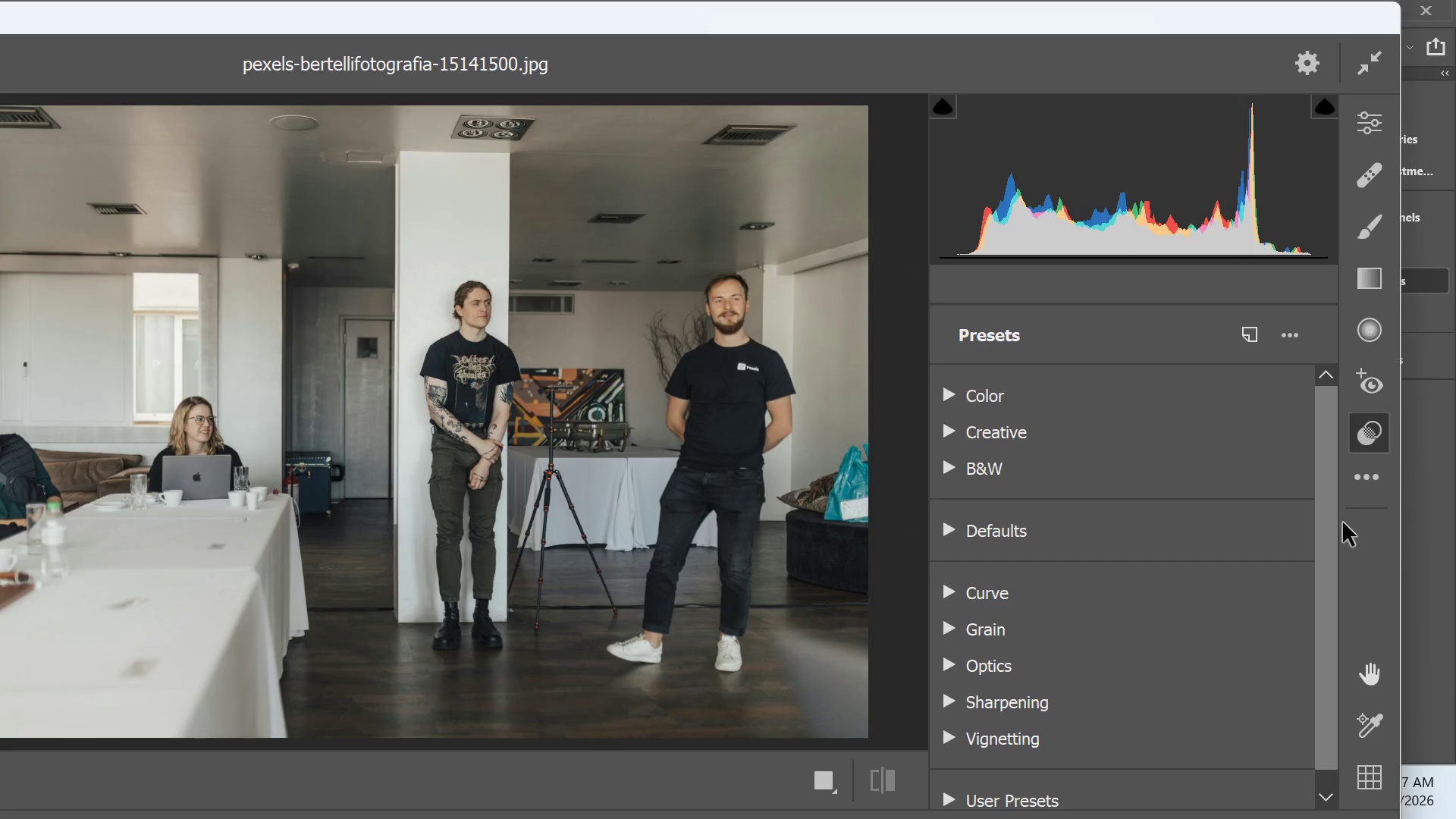 
left_click_drag(start_coordinate=[1328, 489], to_coordinate=[1331, 531])
 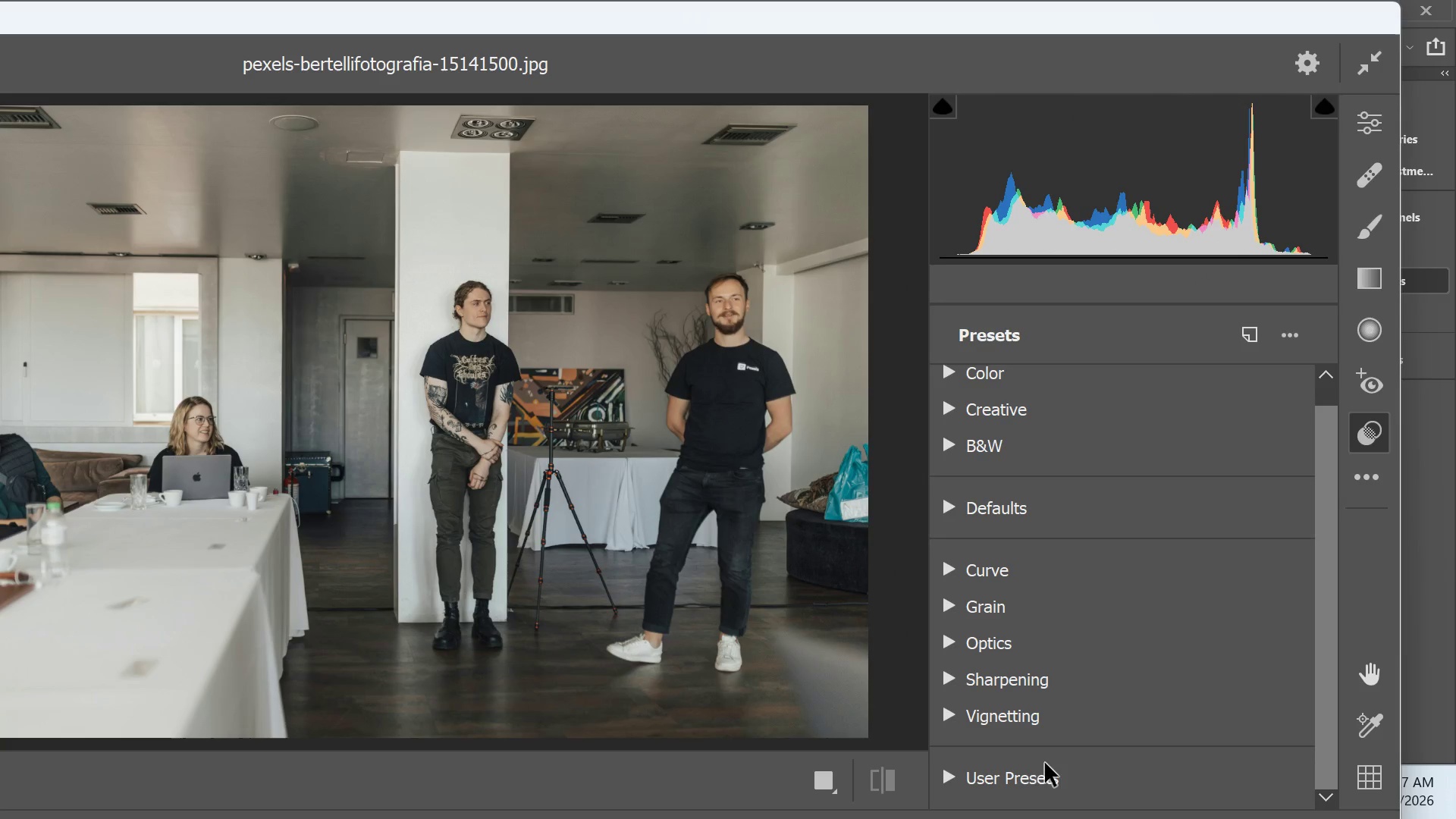 
left_click([1037, 767])
 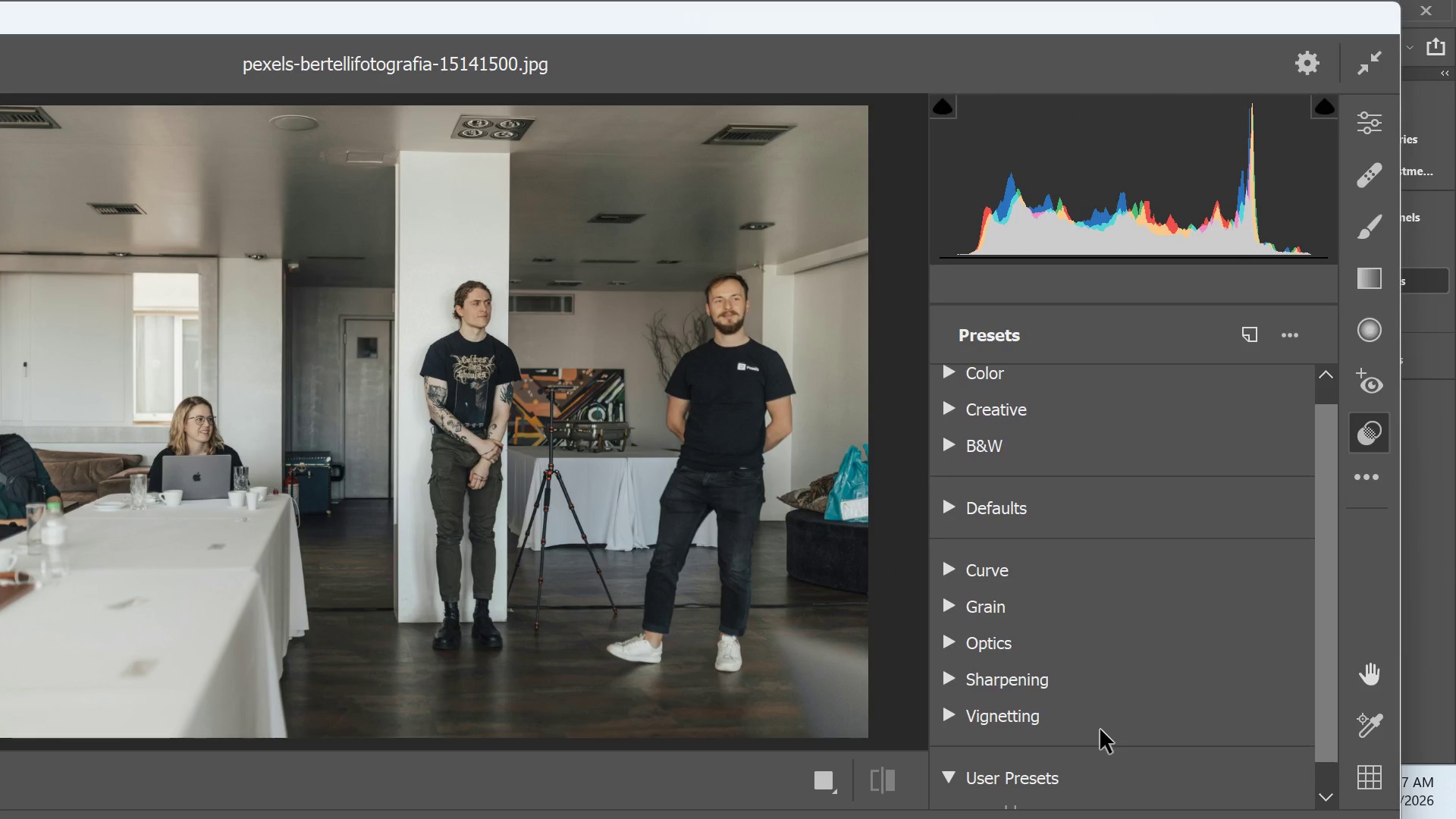 
scroll: coordinate [1122, 716], scroll_direction: down, amount: 4.0
 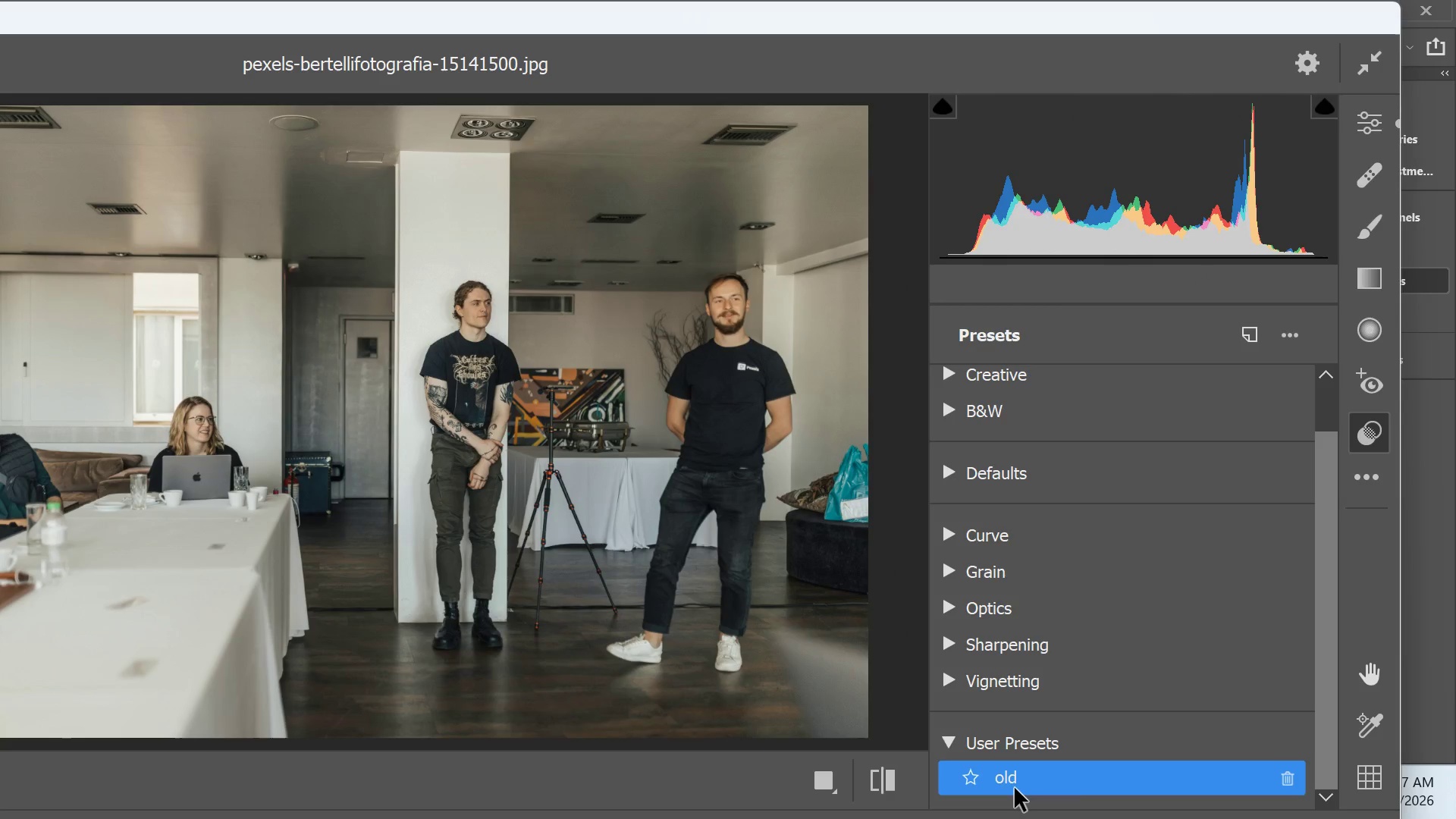 
mouse_move([986, 785])
 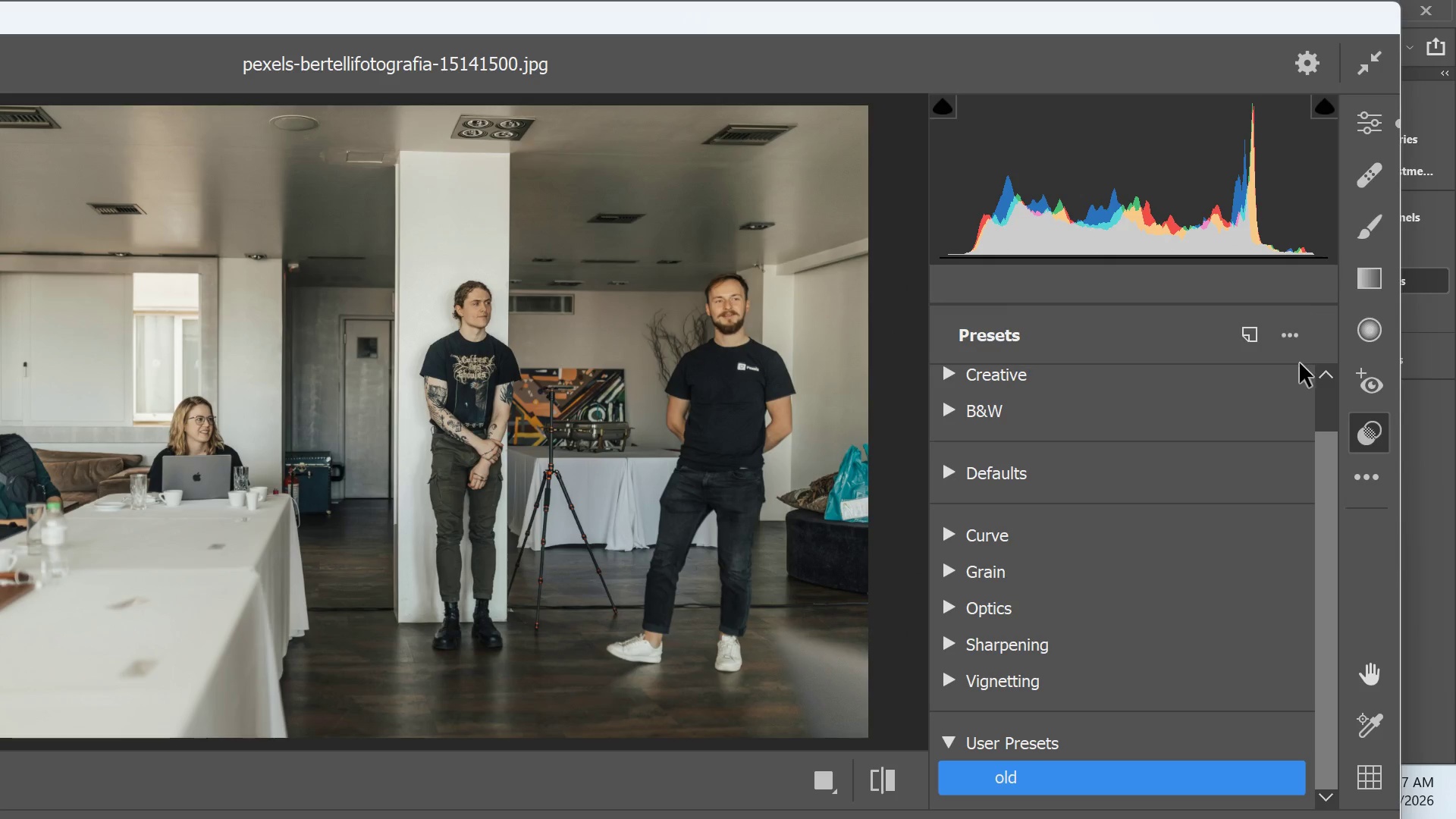 
wait(5.26)
 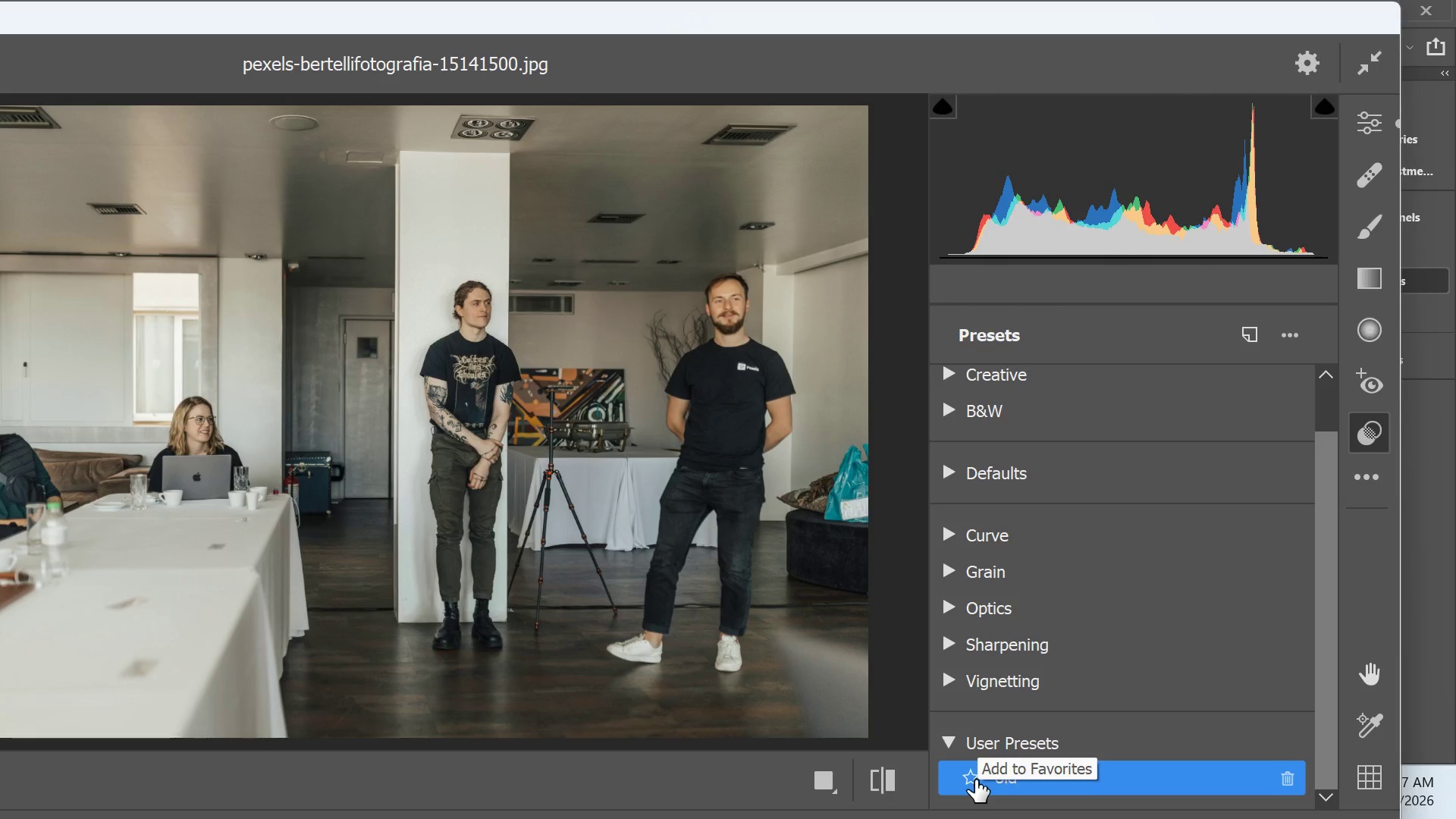 
left_click([1372, 127])
 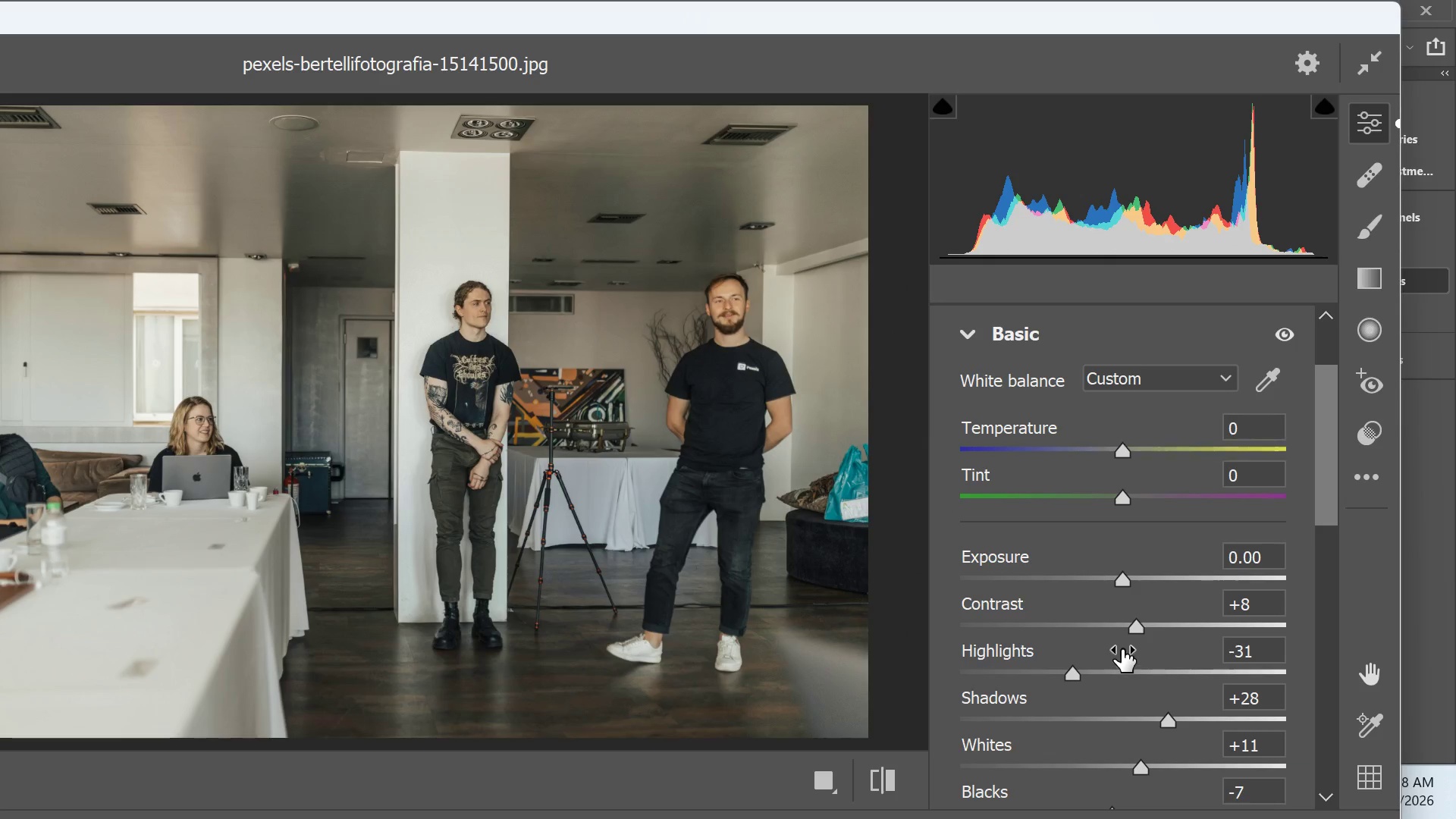 
wait(5.77)
 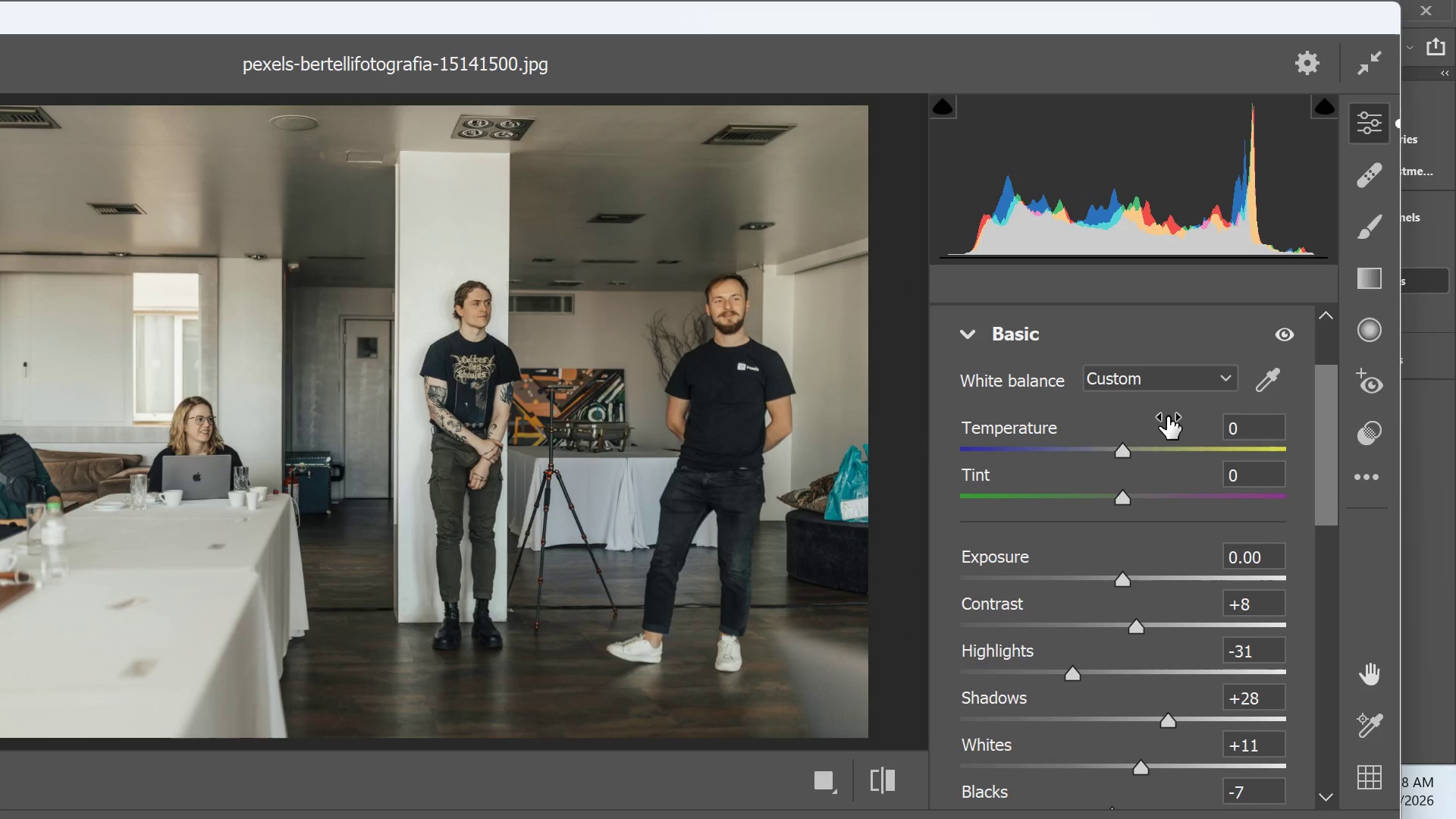 
left_click([1250, 609])
 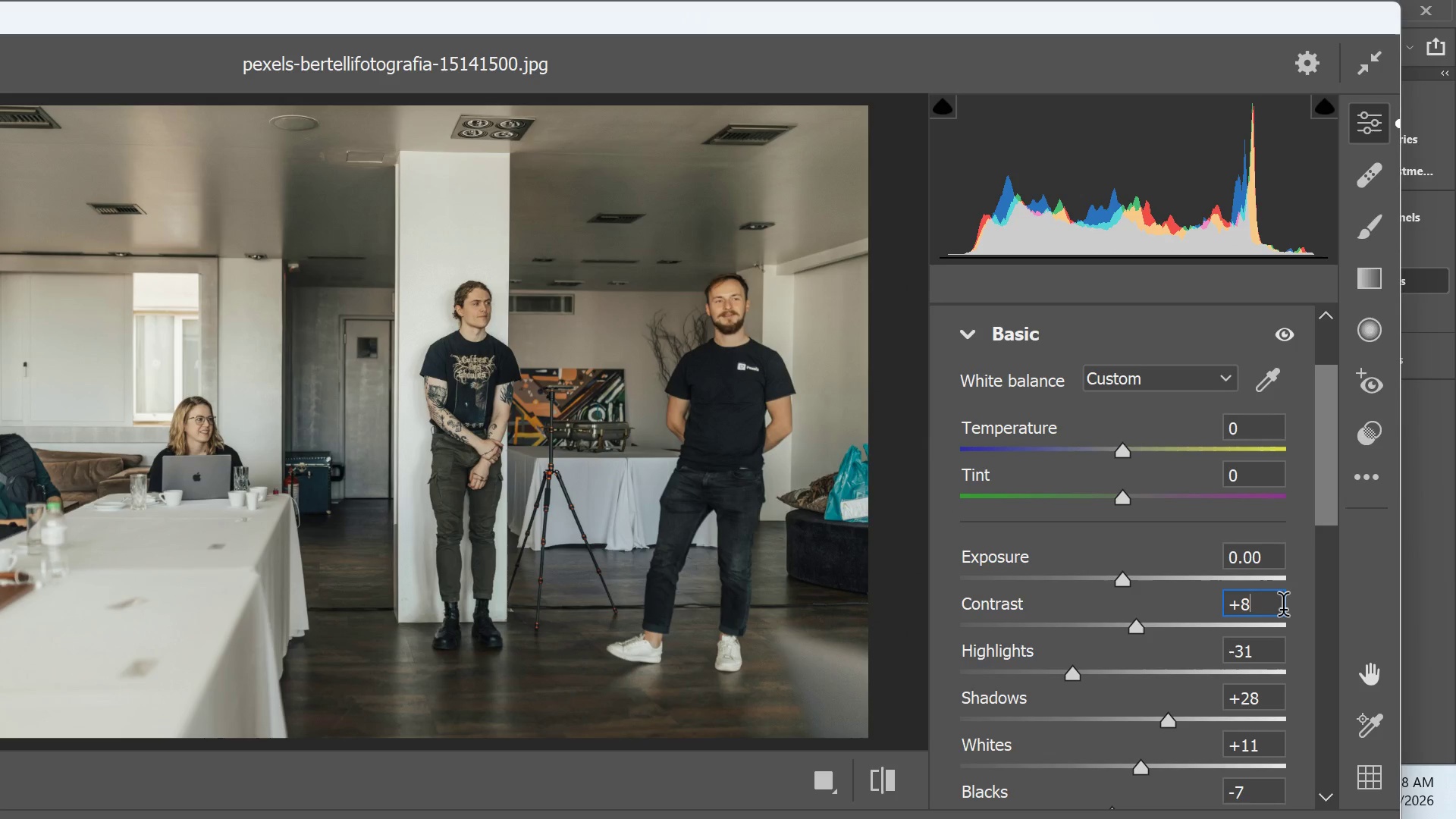 
key(Backspace)
type(0)
key(Backspace)
key(Backspace)
type(21)
 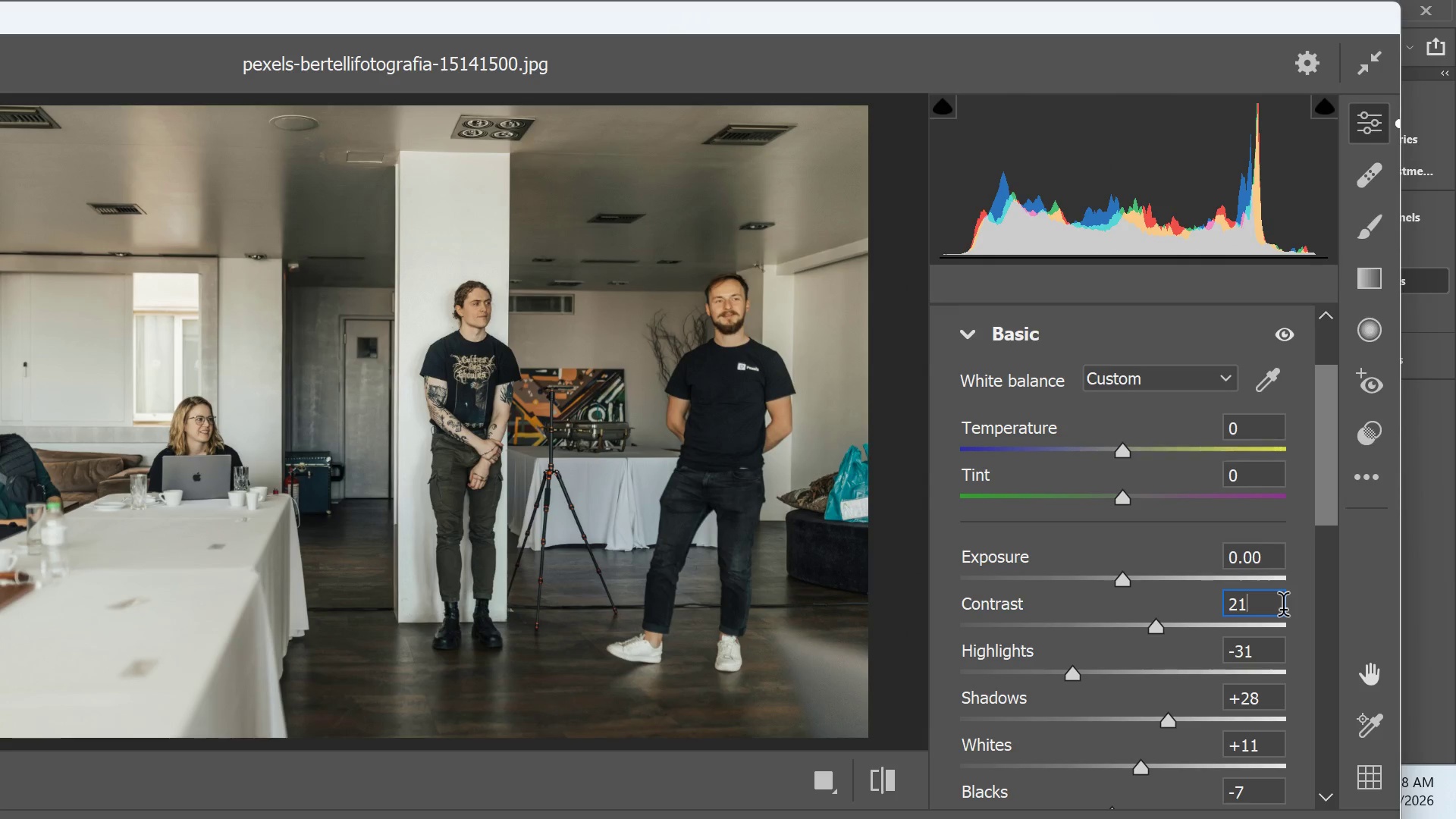 
key(Backspace)
key(Backspace)
type(12)
key(Backspace)
key(Backspace)
type(21)
key(Backspace)
key(Backspace)
type(21)
key(Backspace)
type(22)
key(Backspace)
type(44)
key(Backspace)
key(Backspace)
type(3)
key(Backspace)
key(Backspace)
key(Backspace)
type(23)
key(Backspace)
type(5)
 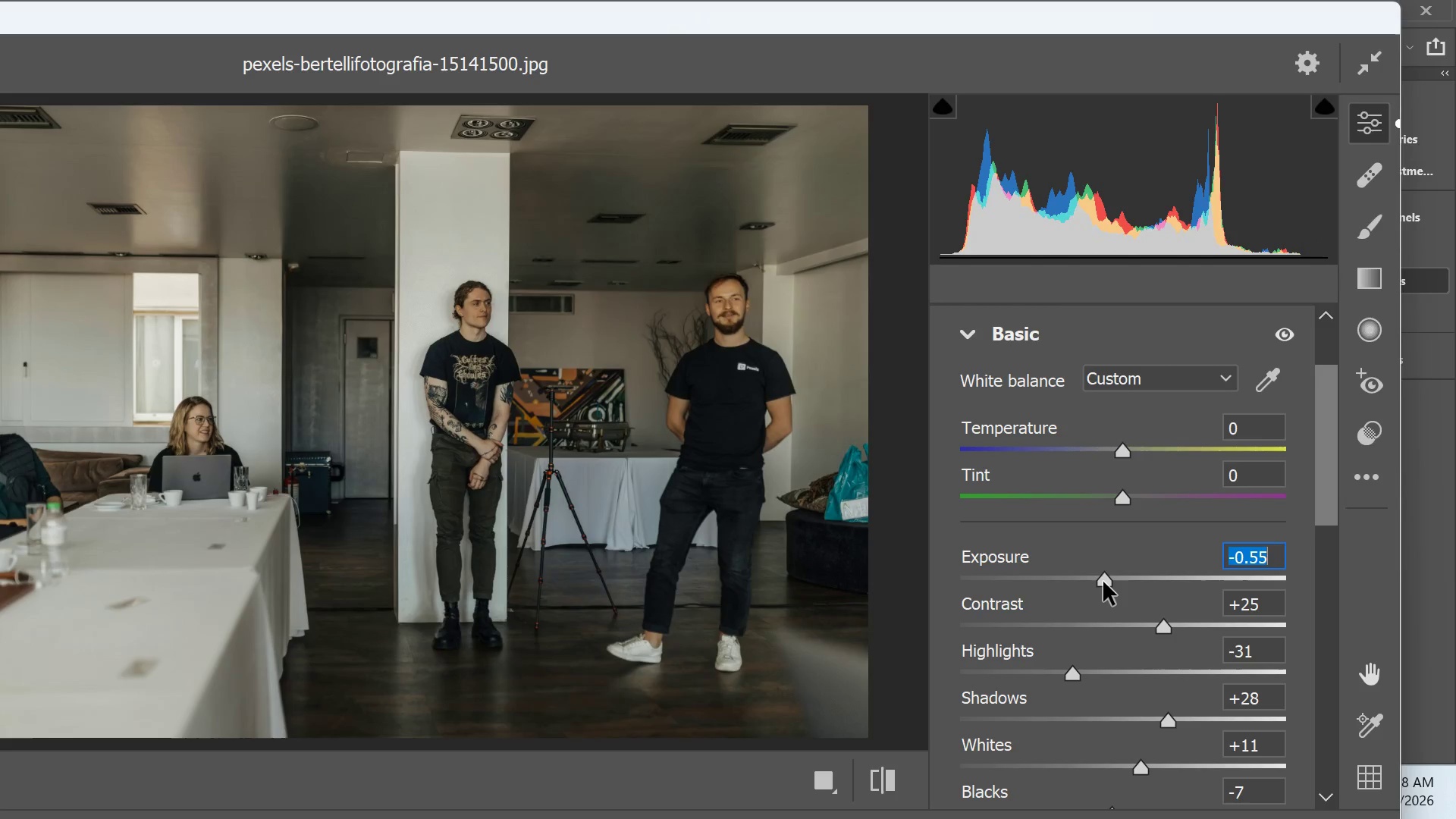 
wait(16.11)
 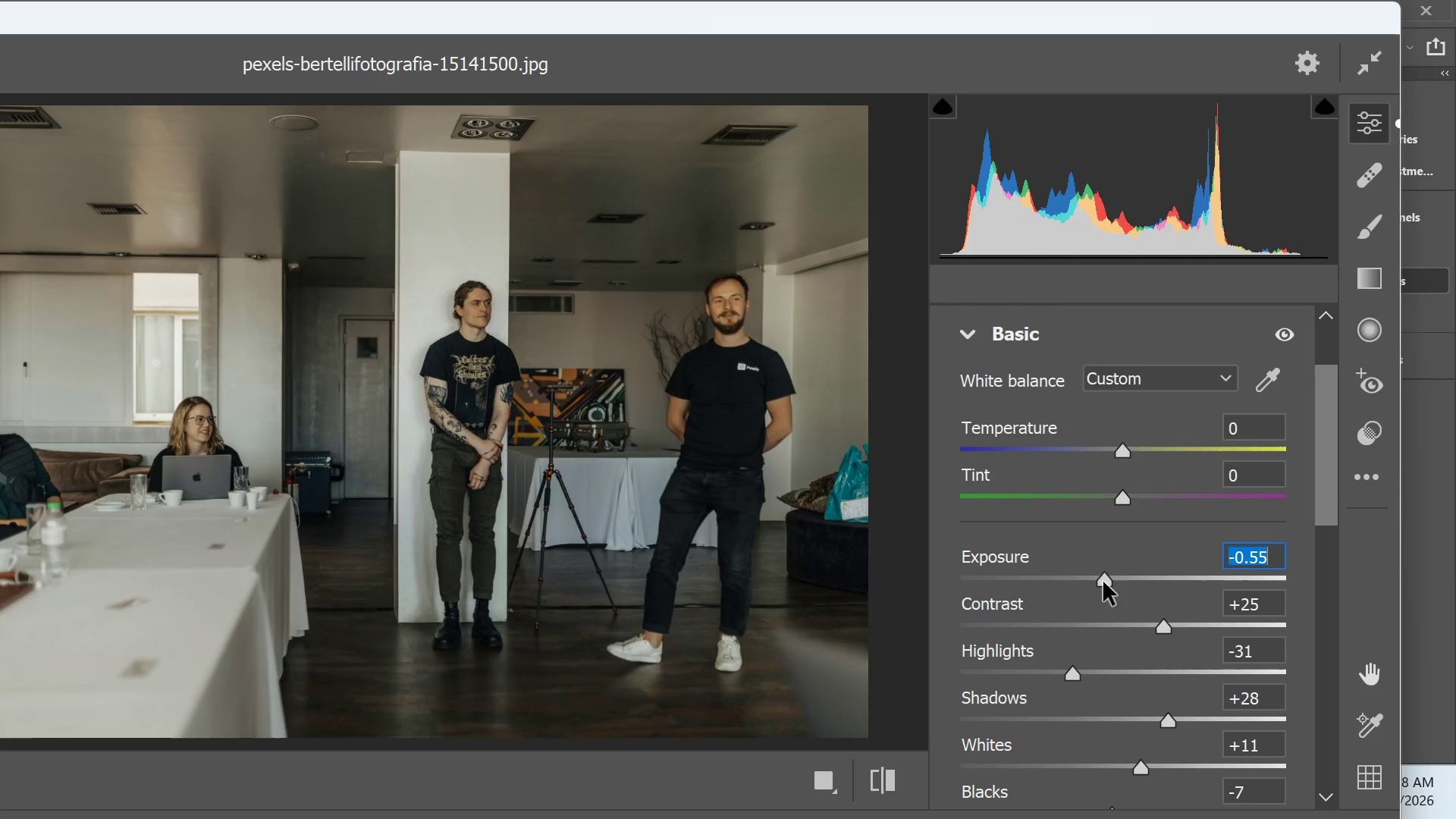 
left_click_drag(start_coordinate=[1232, 24], to_coordinate=[1228, 28])
 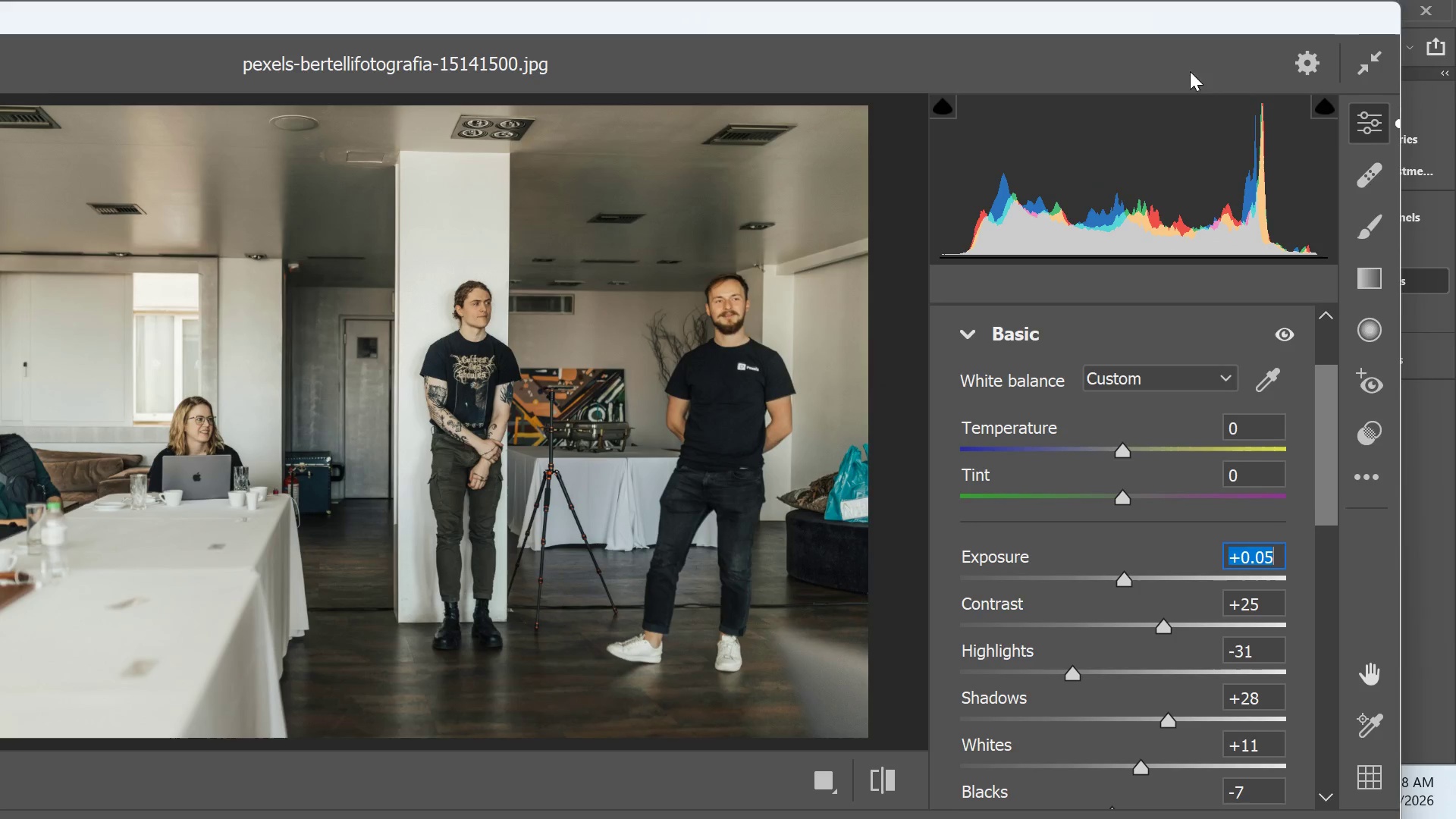 
left_click_drag(start_coordinate=[1222, 36], to_coordinate=[1207, 49])
 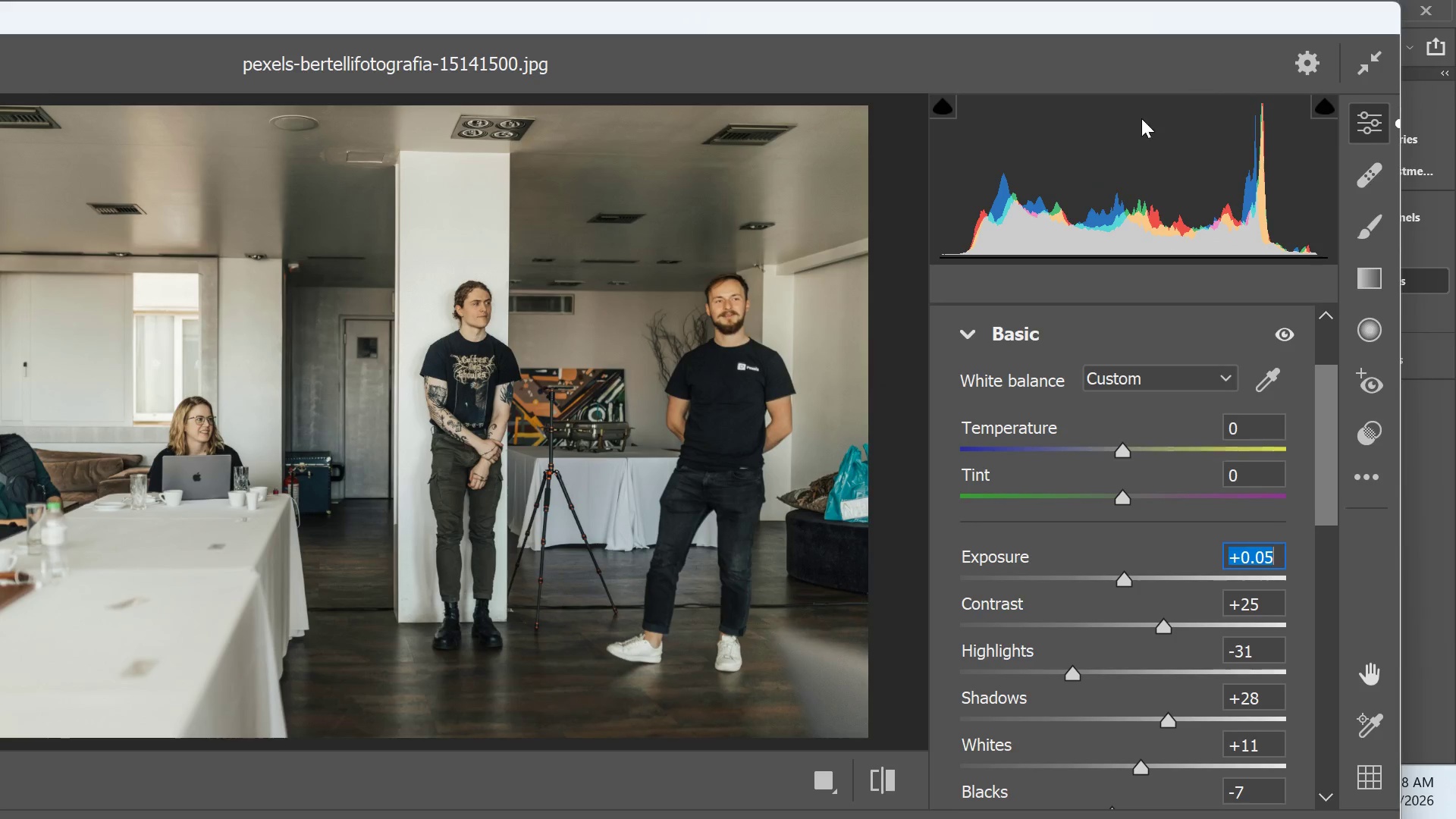 
left_click_drag(start_coordinate=[1197, 67], to_coordinate=[1185, 76])
 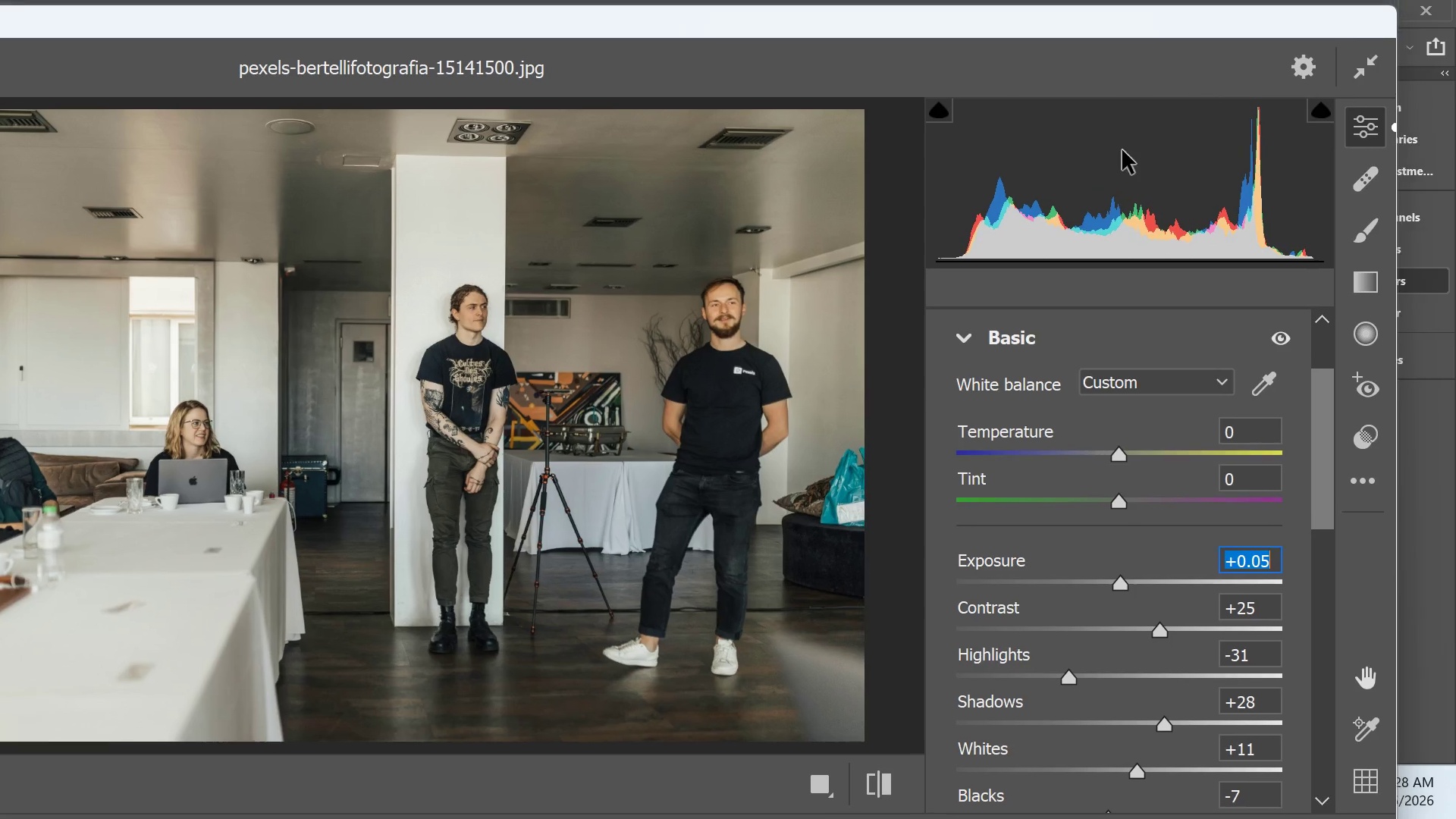 
left_click_drag(start_coordinate=[1175, 86], to_coordinate=[1014, 93])
 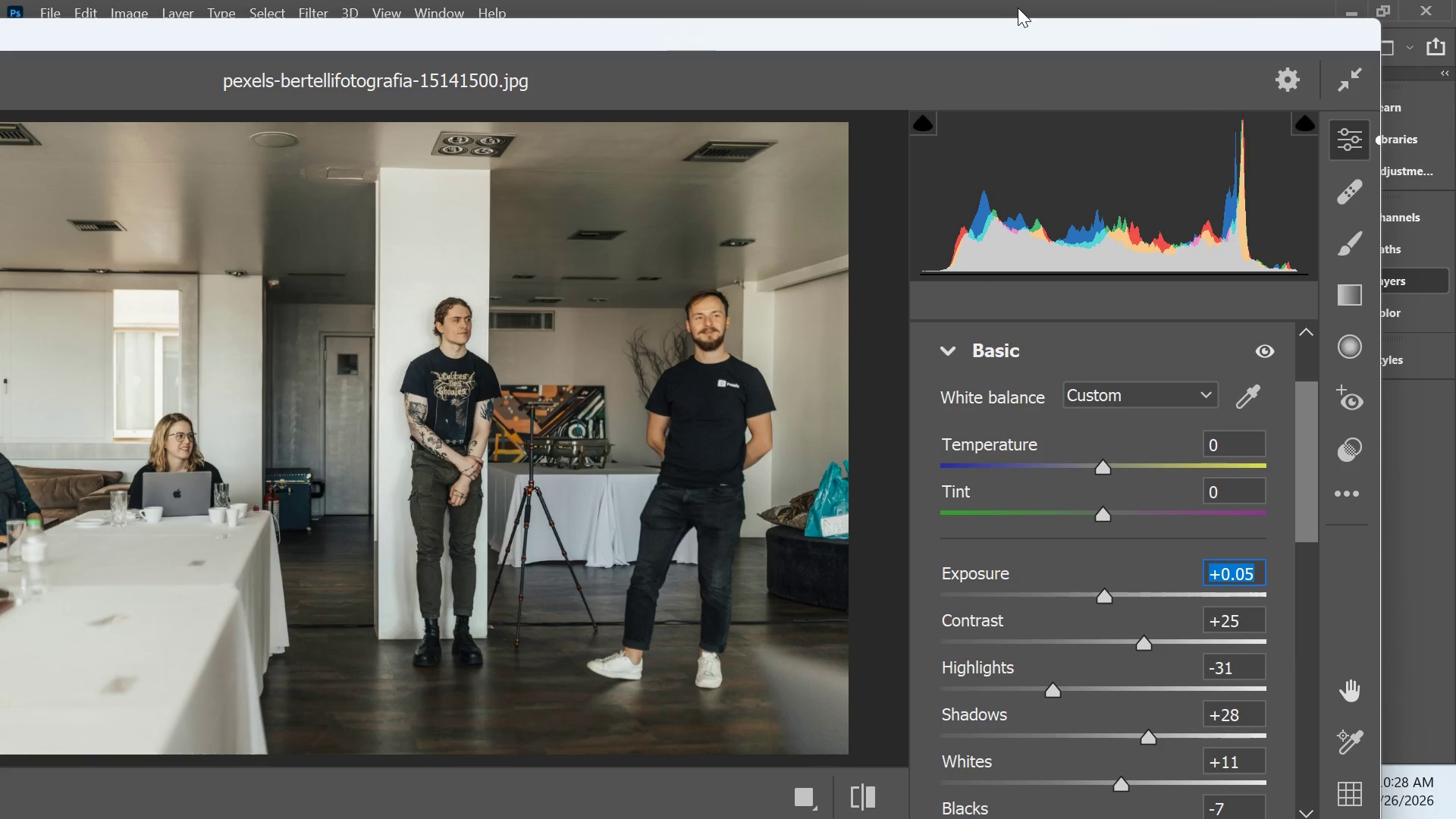 
type(ffff)
 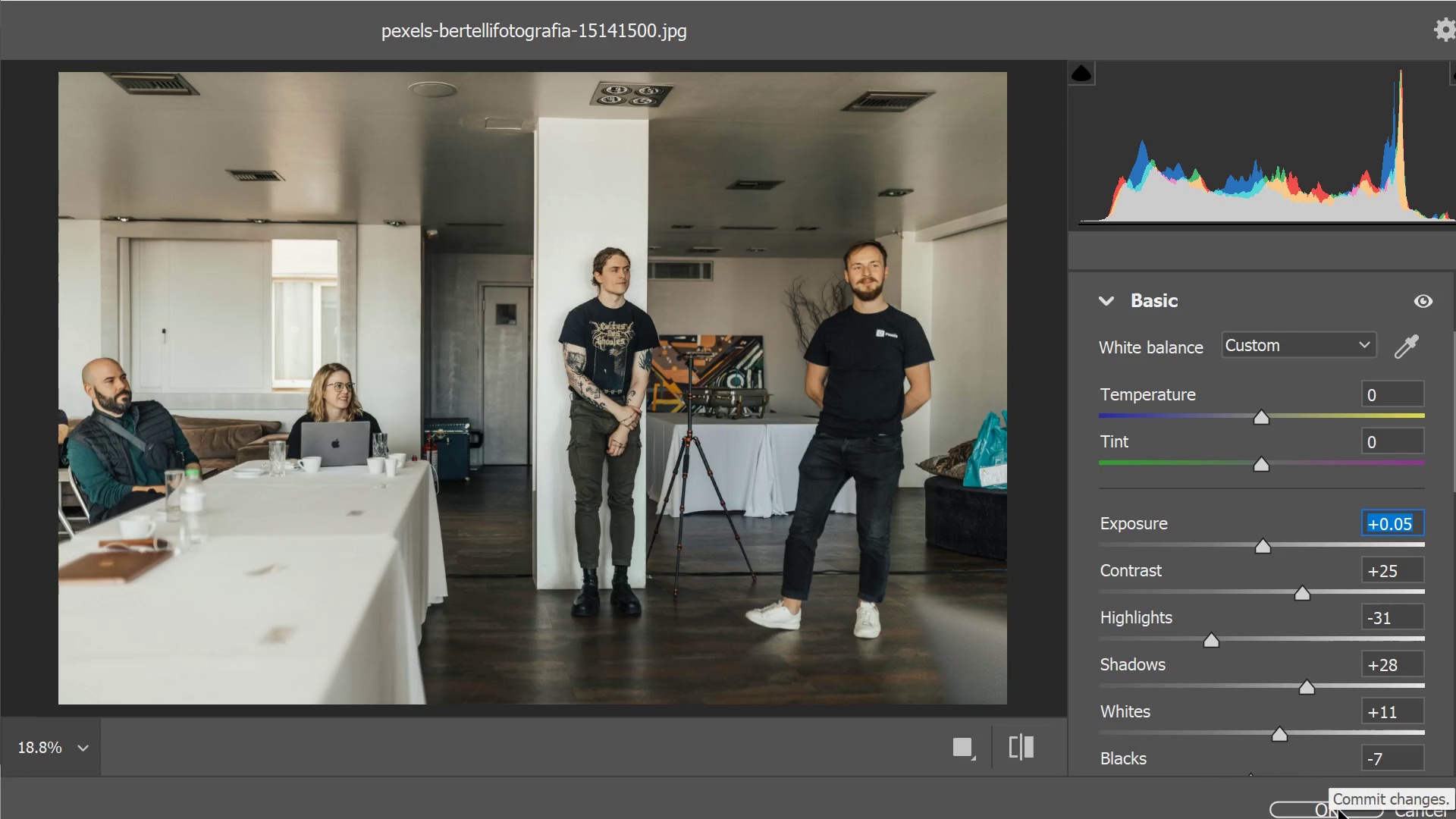 
left_click([1338, 810])
 